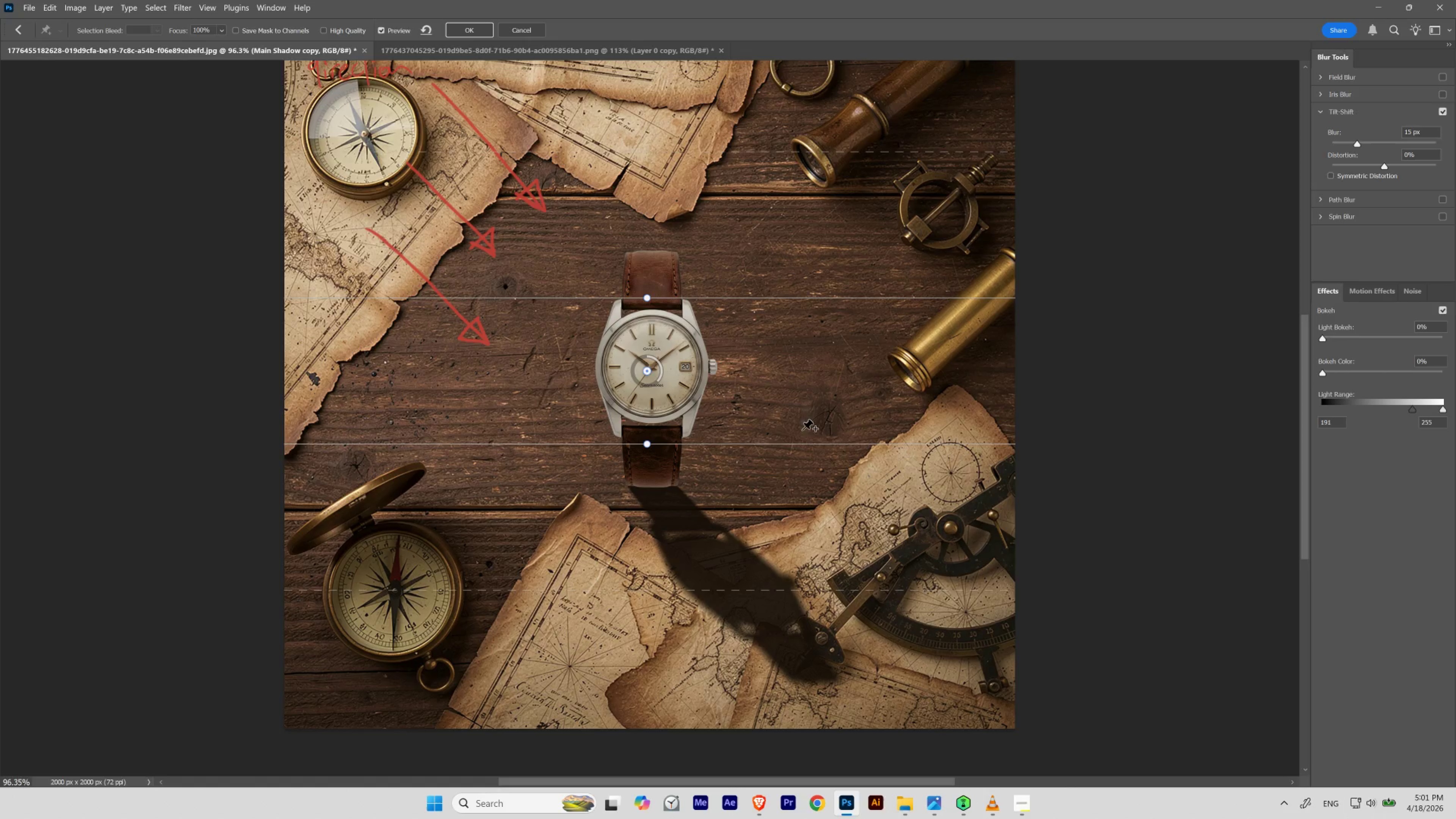 
left_click_drag(start_coordinate=[808, 593], to_coordinate=[798, 603])
 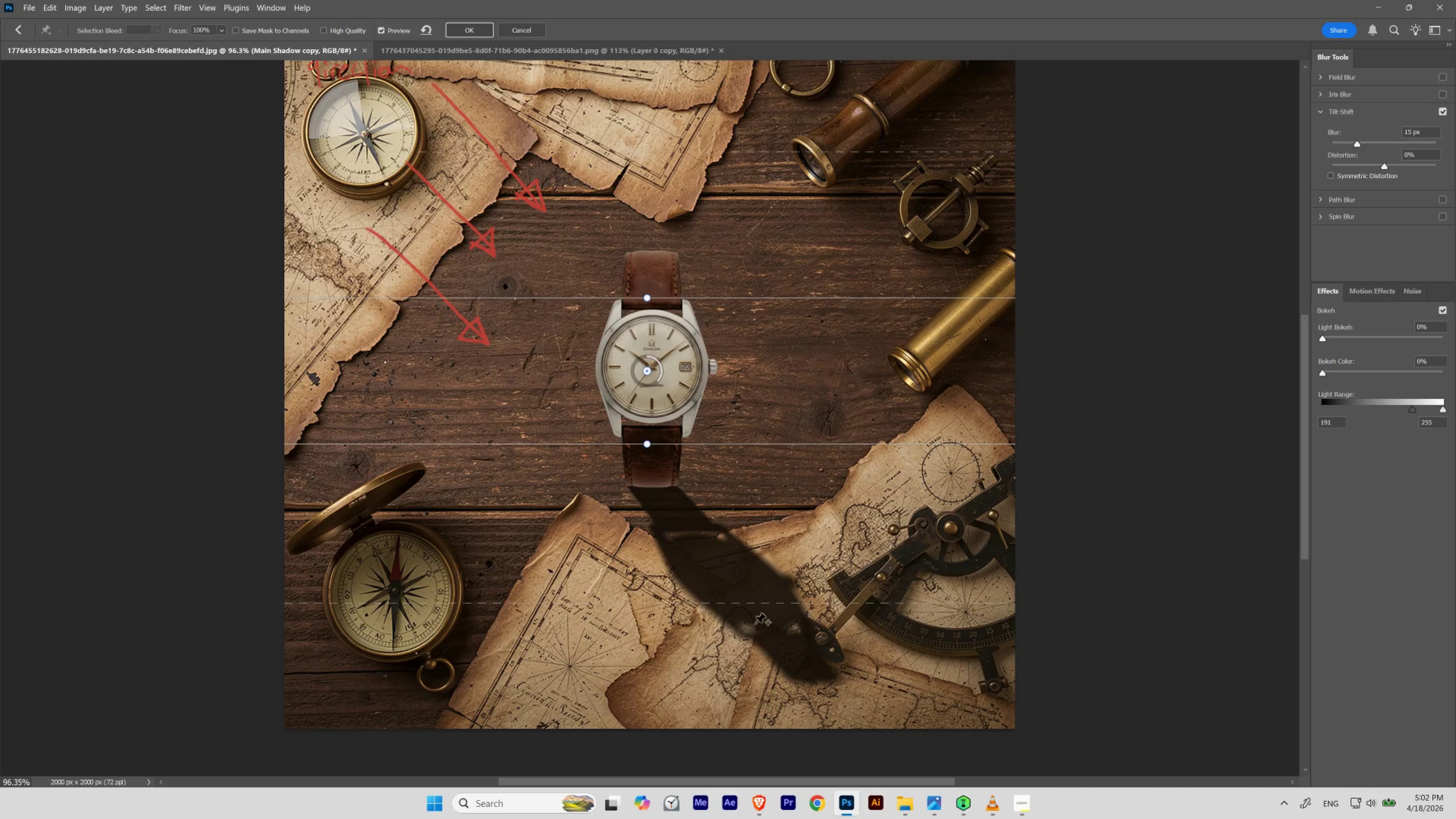 
wait(5.01)
 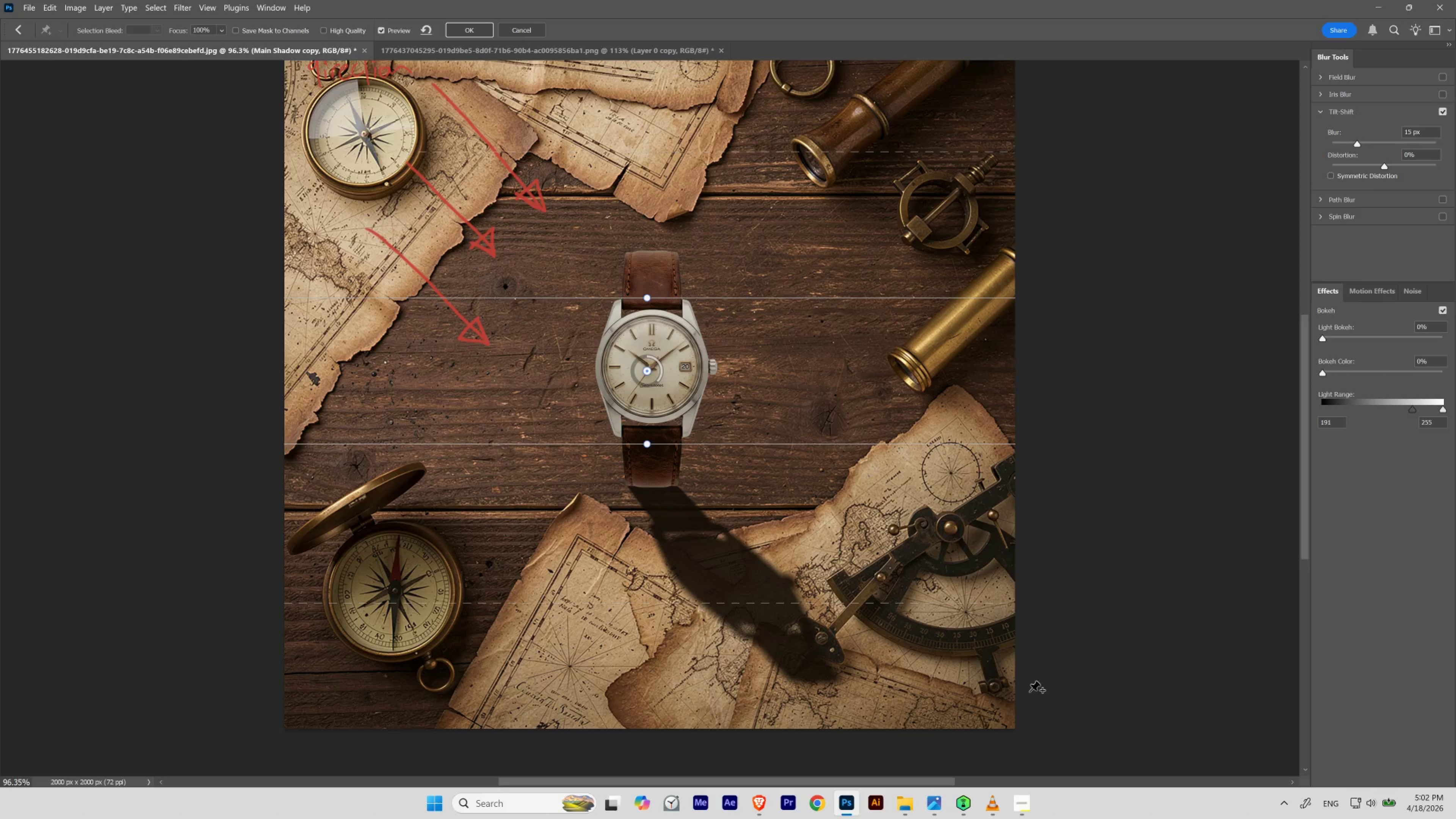 
left_click_drag(start_coordinate=[744, 606], to_coordinate=[741, 586])
 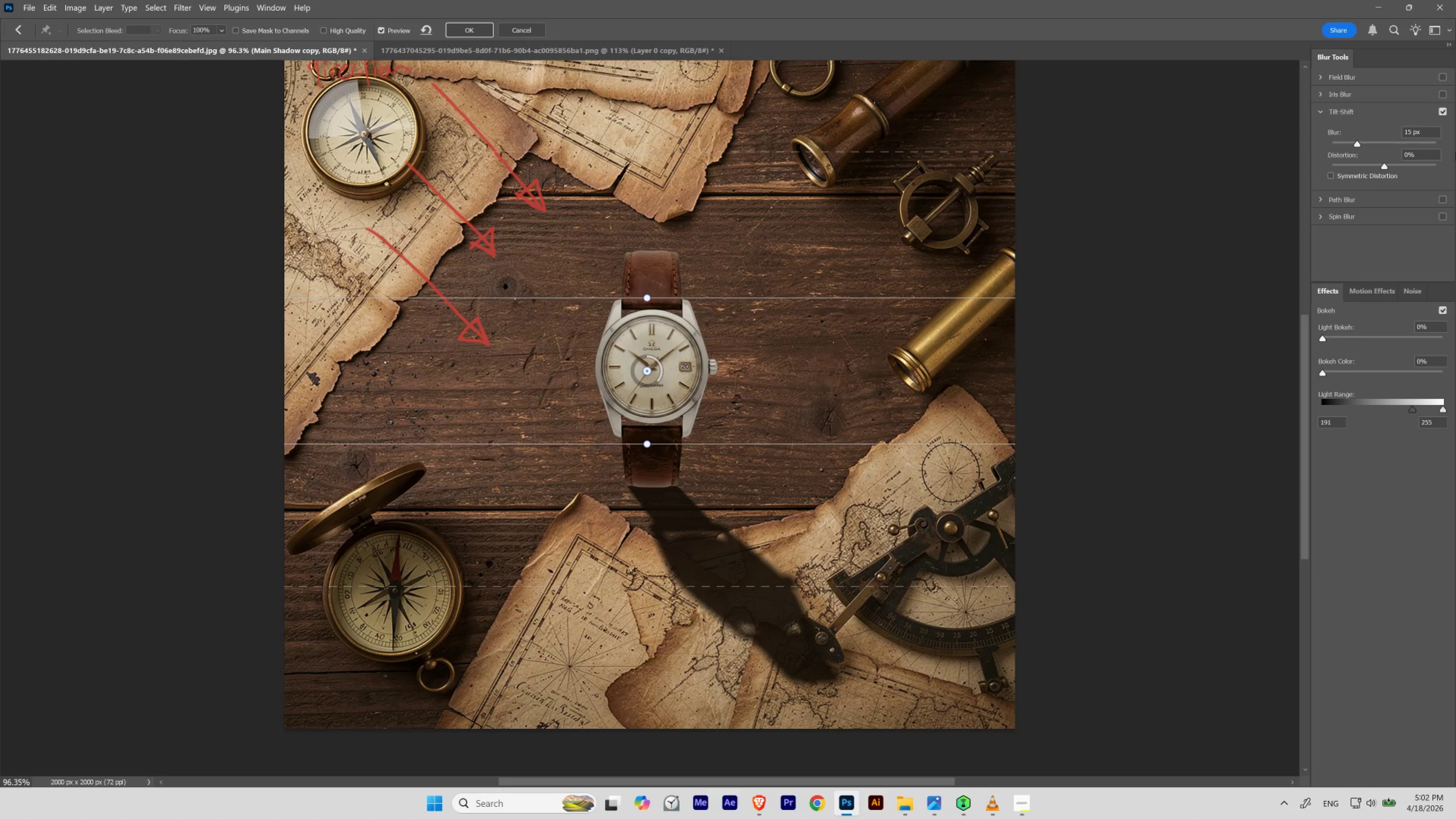 
wait(6.46)
 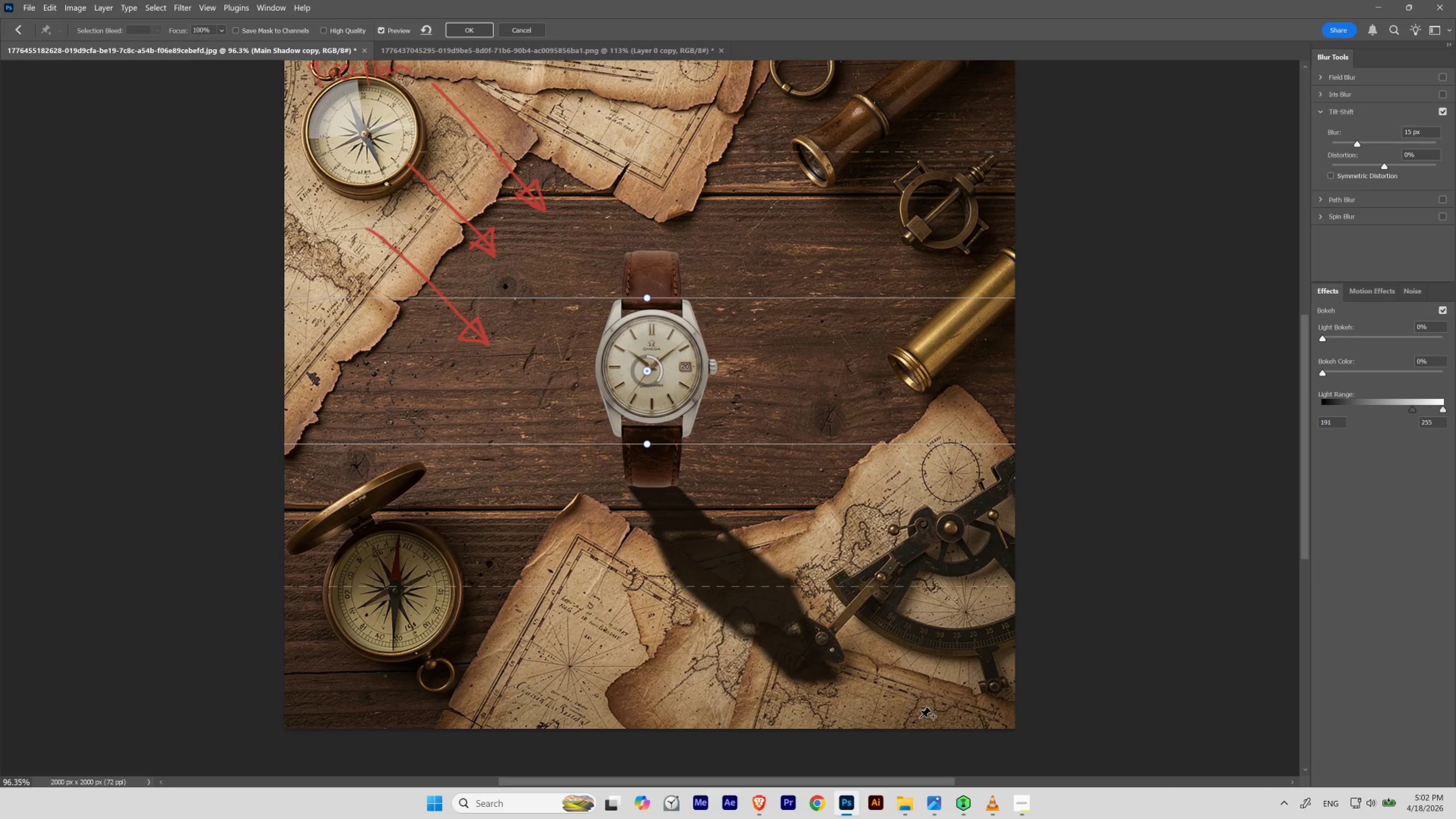 
left_click_drag(start_coordinate=[1357, 144], to_coordinate=[1364, 153])
 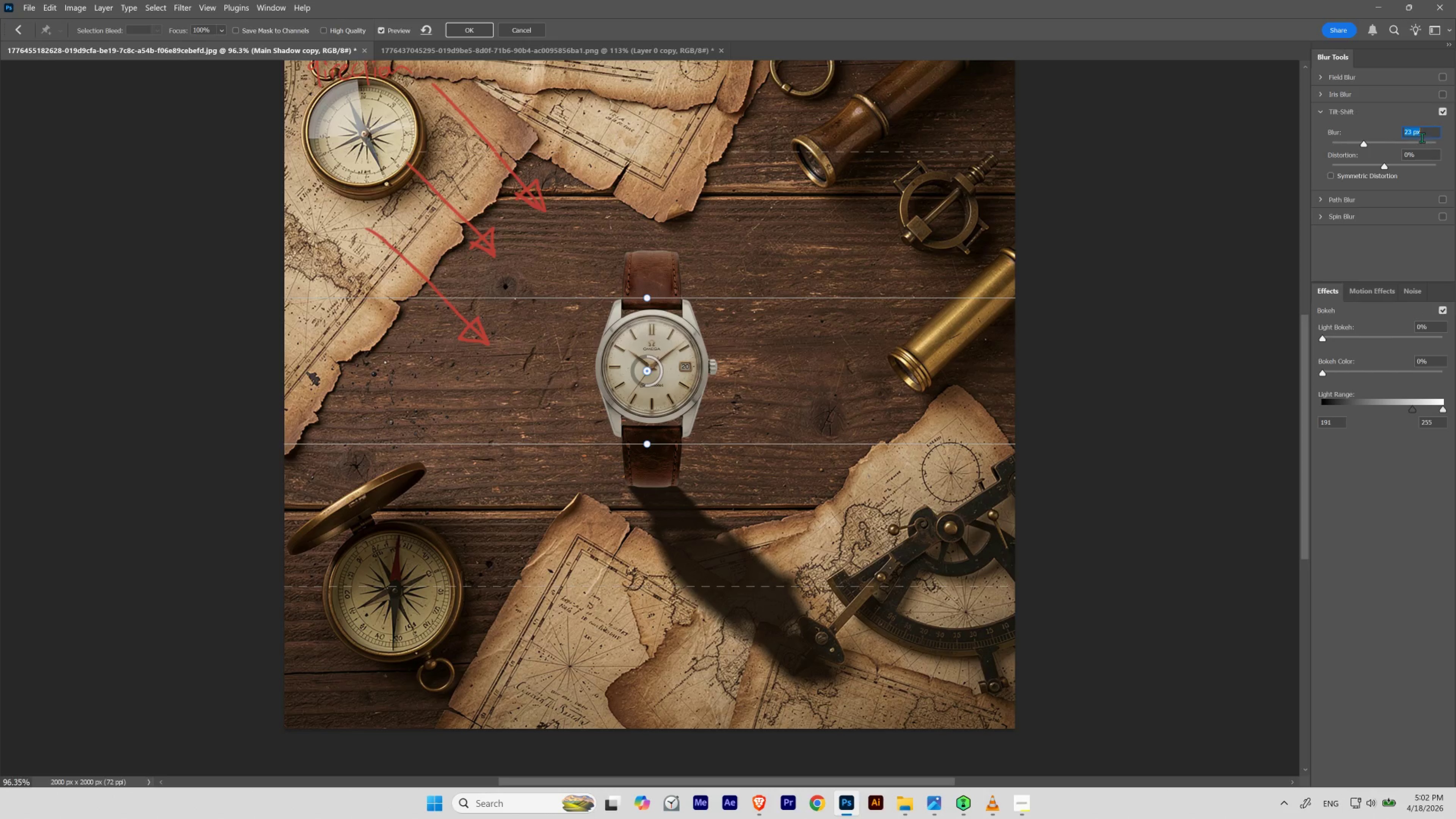 
scroll: coordinate [1414, 132], scroll_direction: down, amount: 8.0
 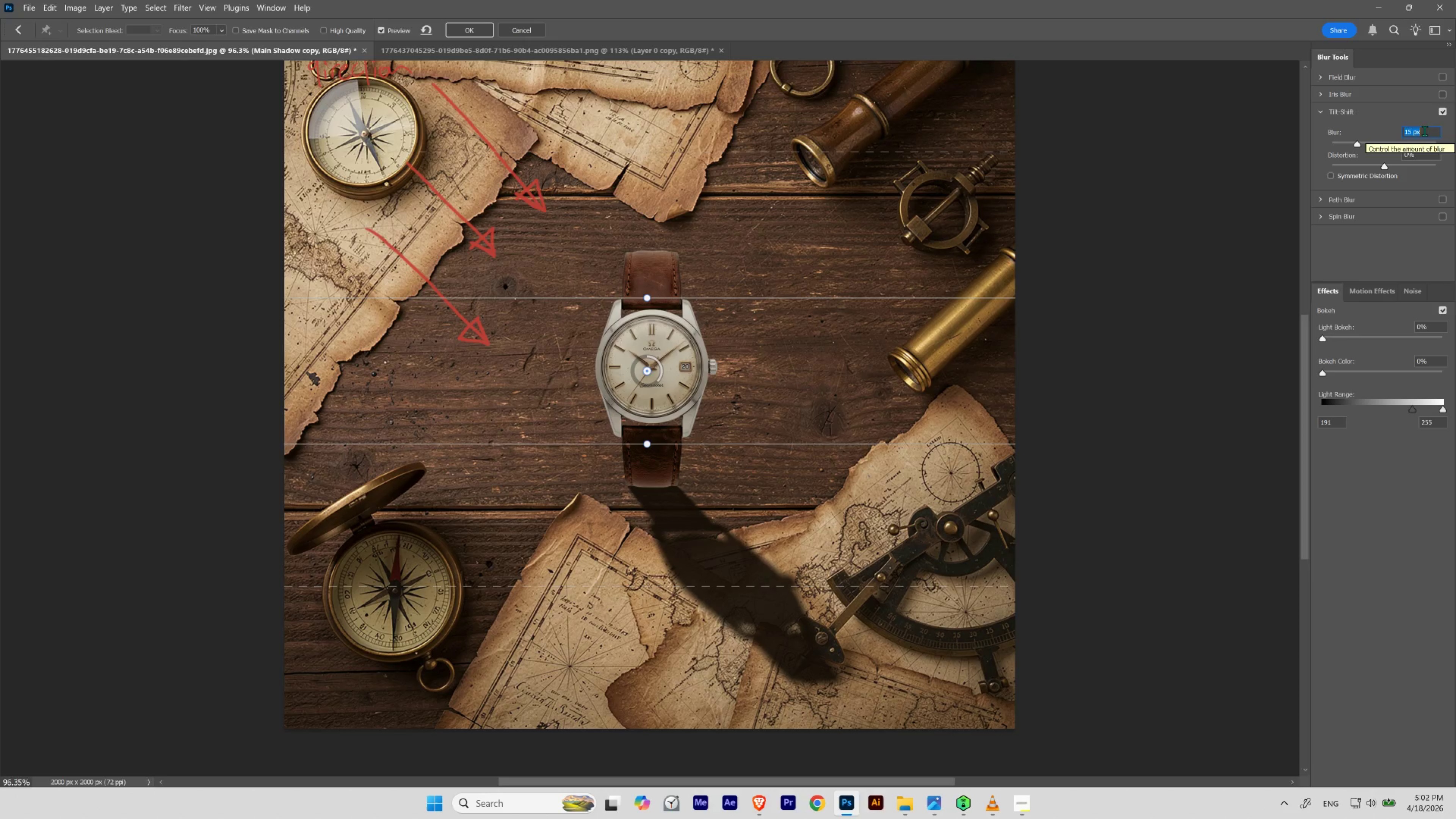 
scroll: coordinate [1424, 131], scroll_direction: up, amount: 1.0
 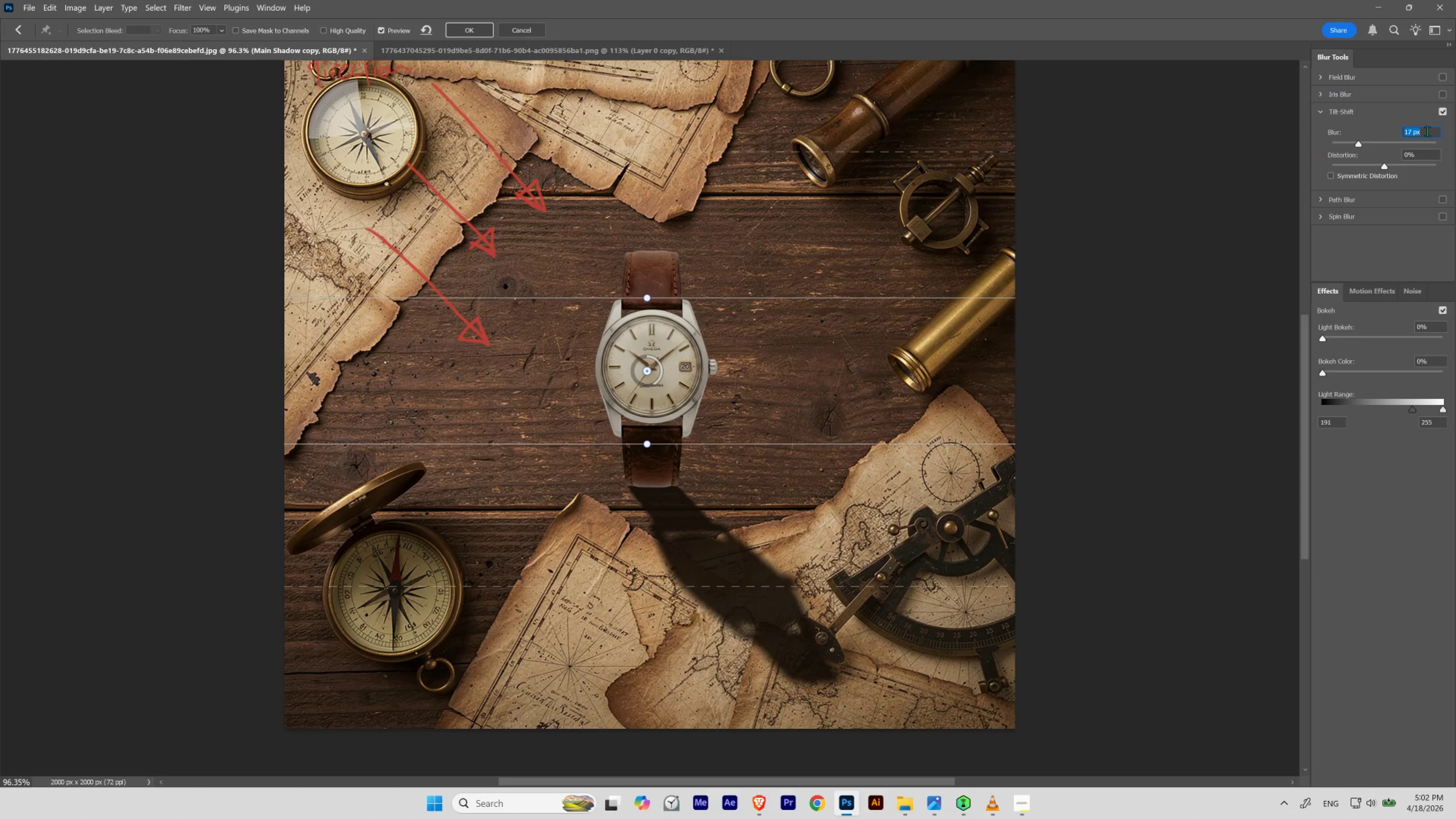 
scroll: coordinate [1427, 131], scroll_direction: down, amount: 3.0
 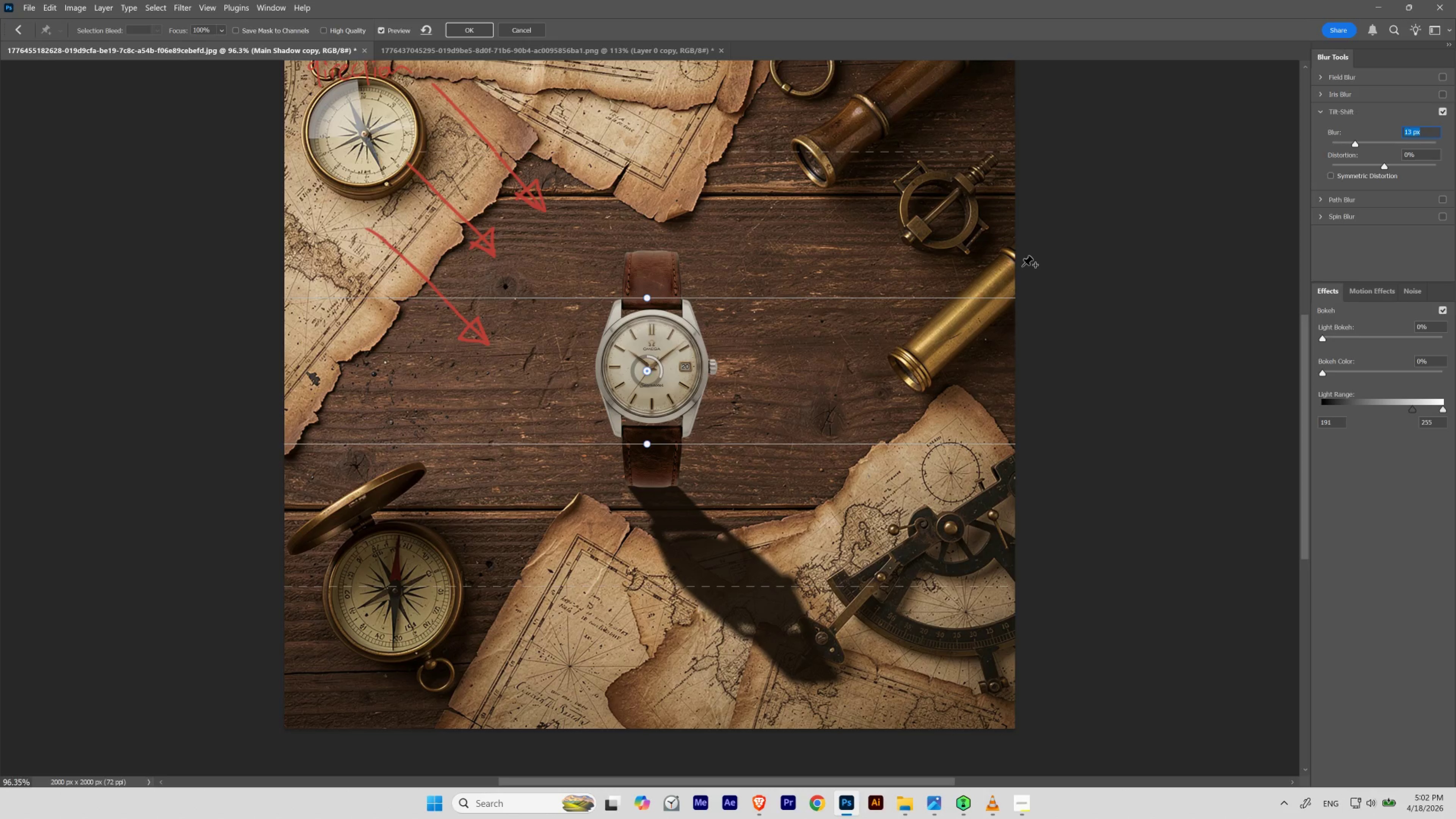 
wait(12.14)
 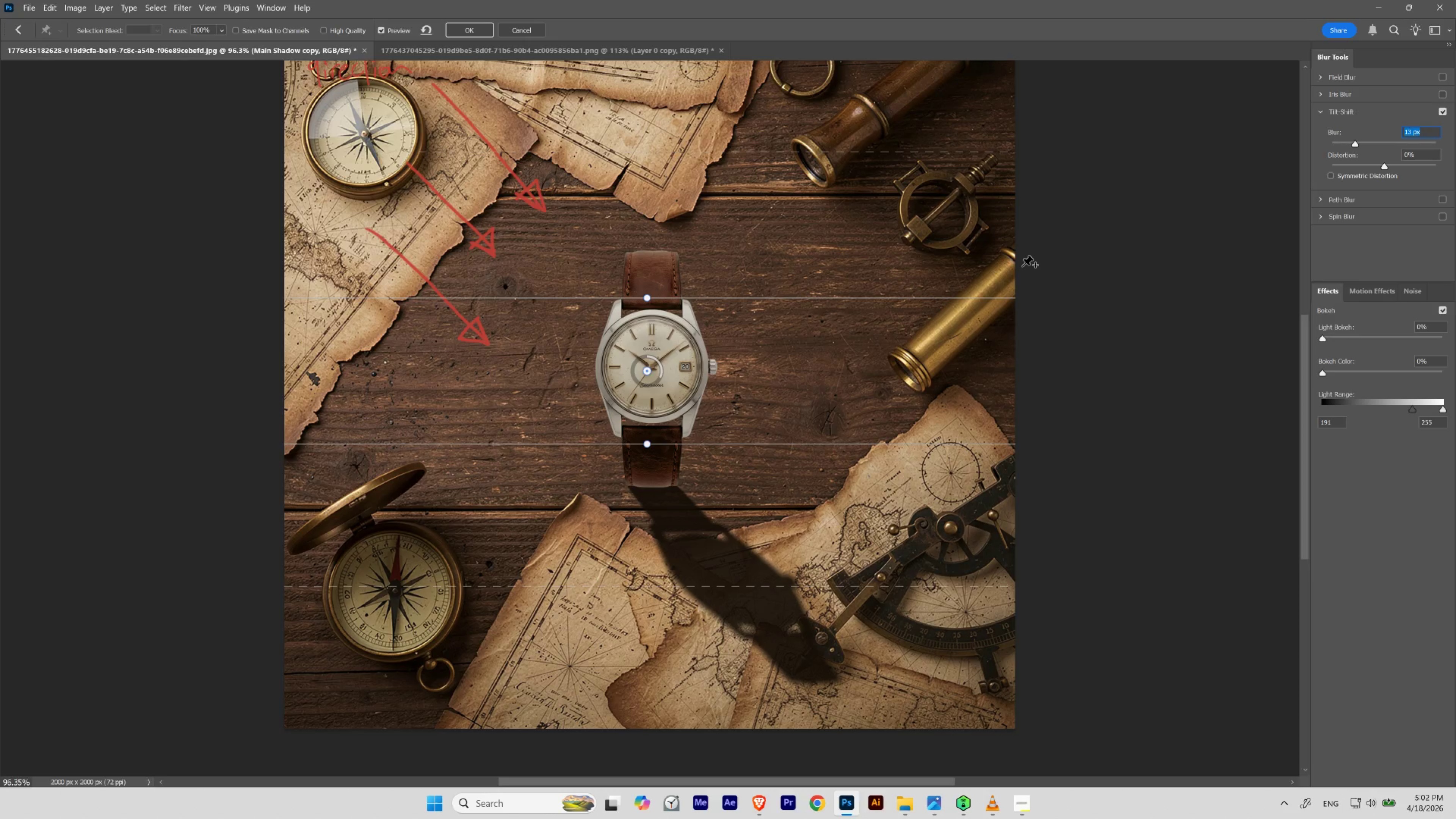 
scroll: coordinate [1407, 133], scroll_direction: up, amount: 2.0
 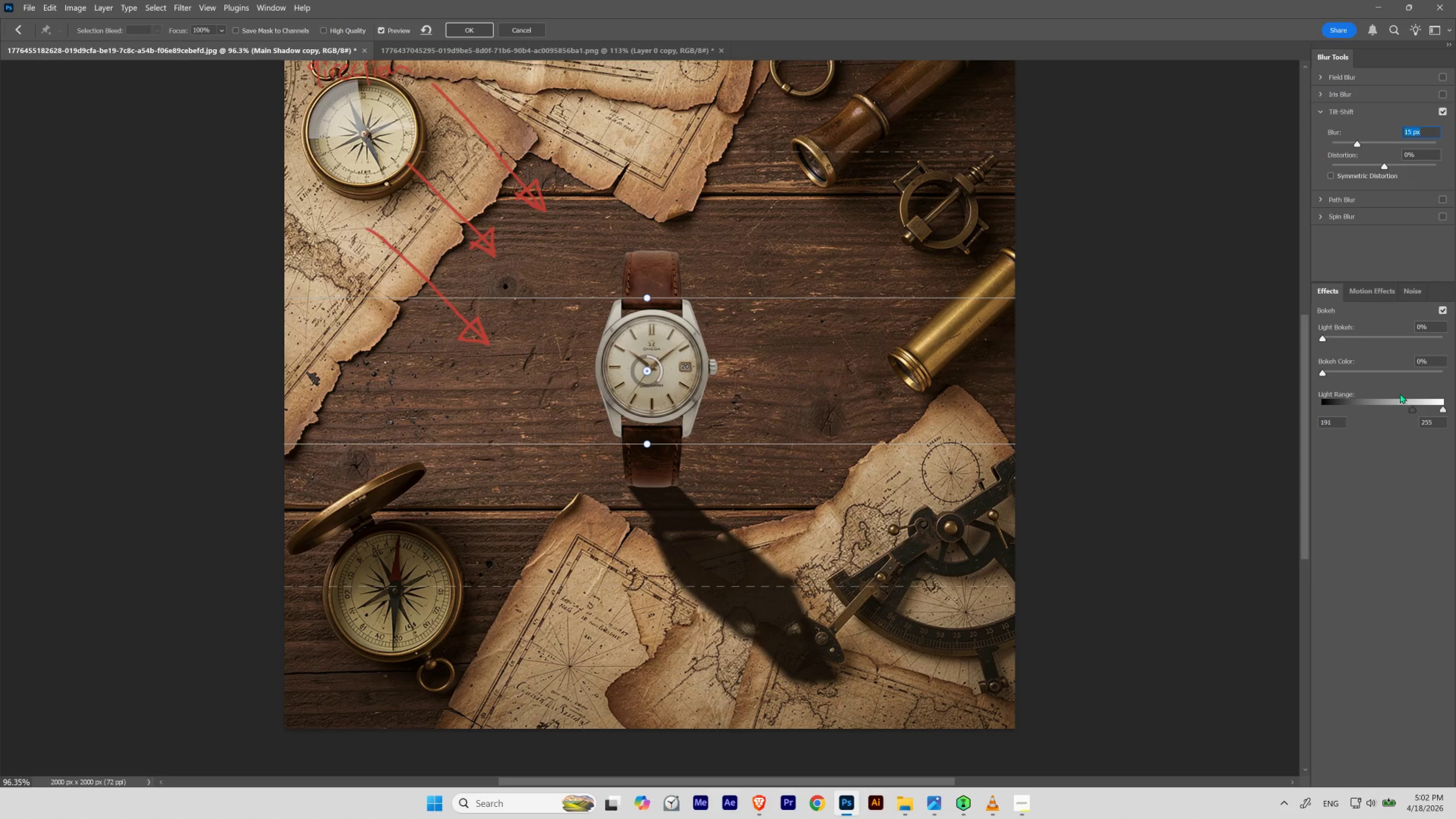 
wait(6.96)
 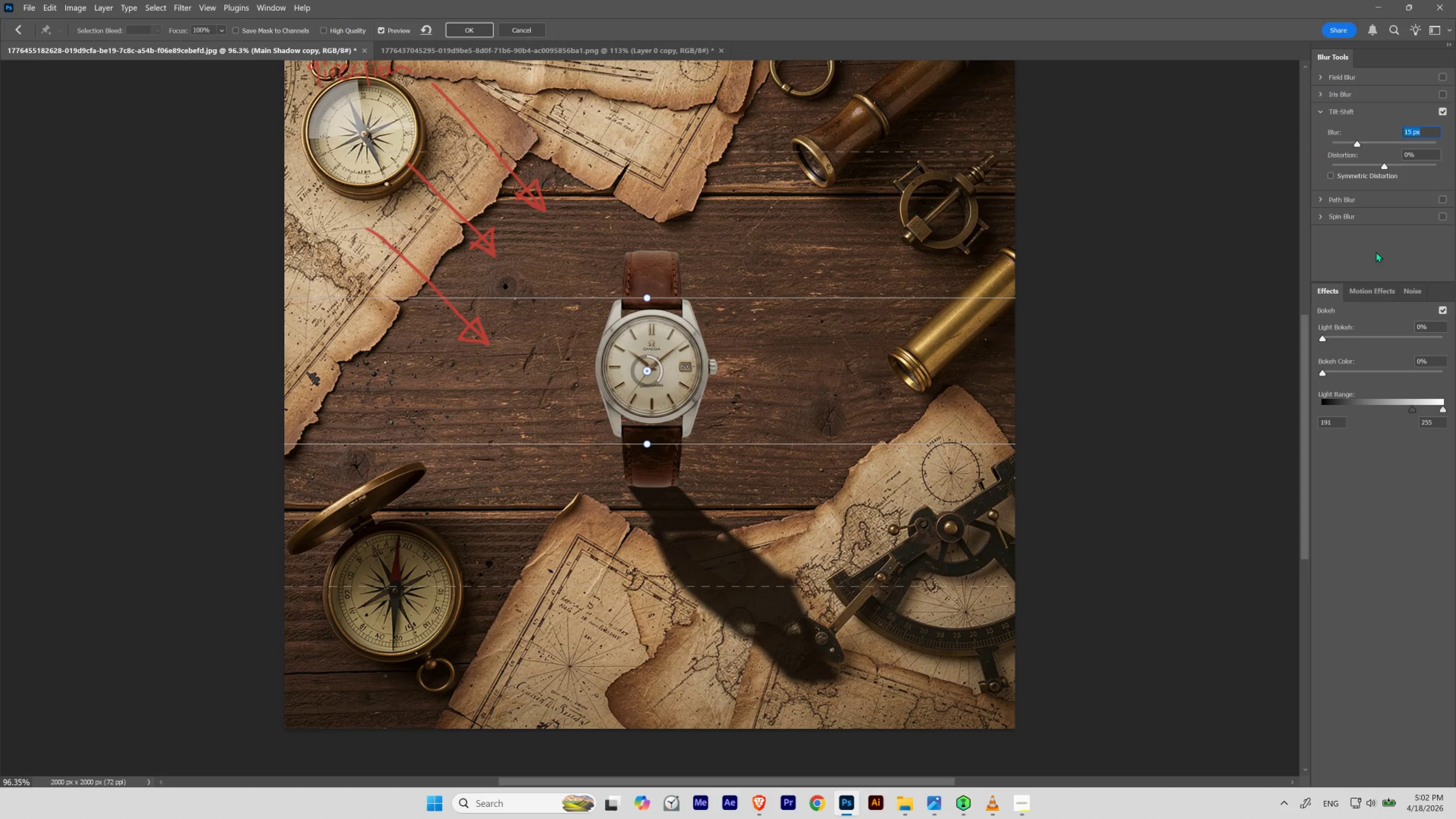 
left_click([465, 30])
 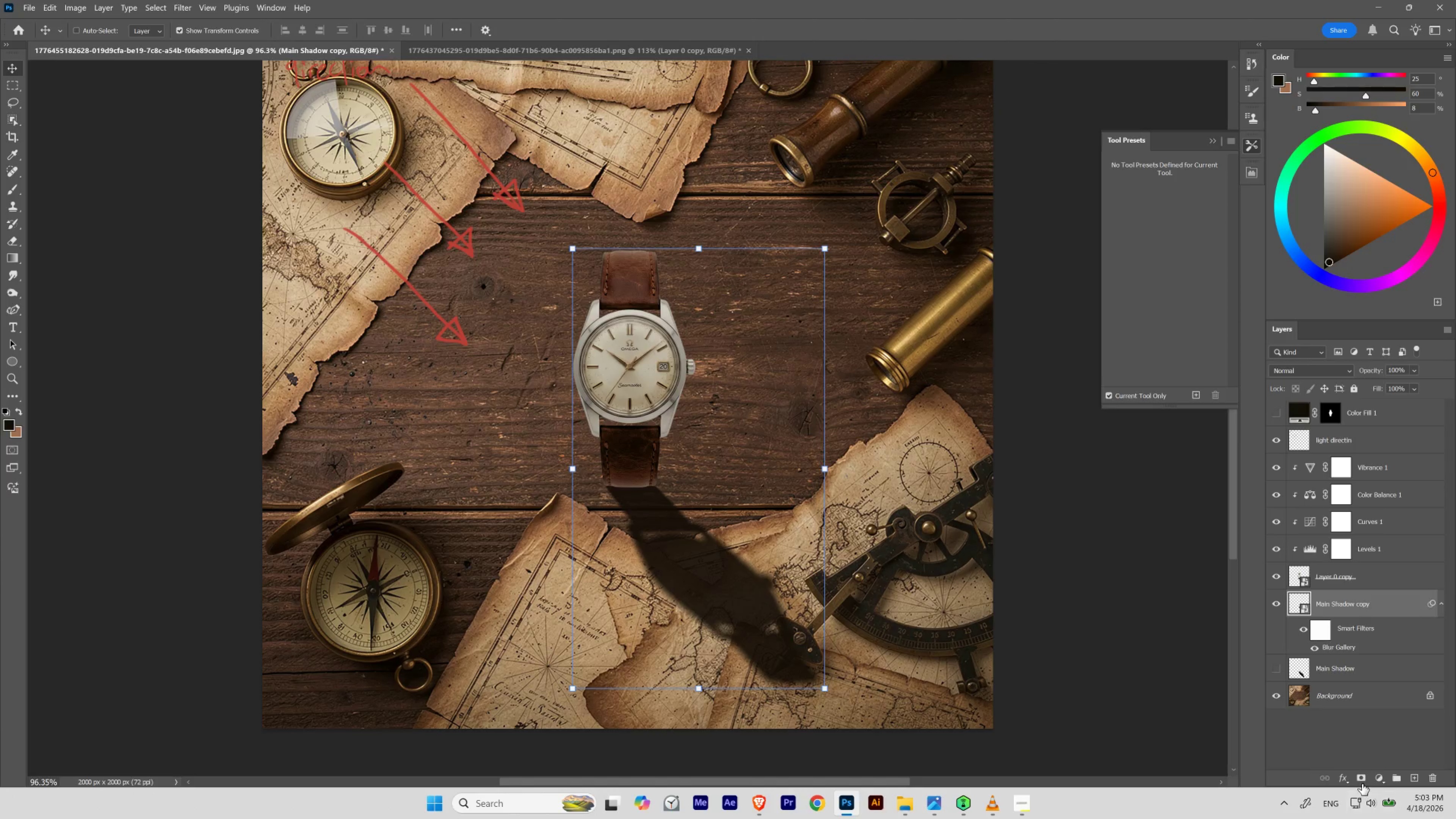 
left_click([1362, 780])
 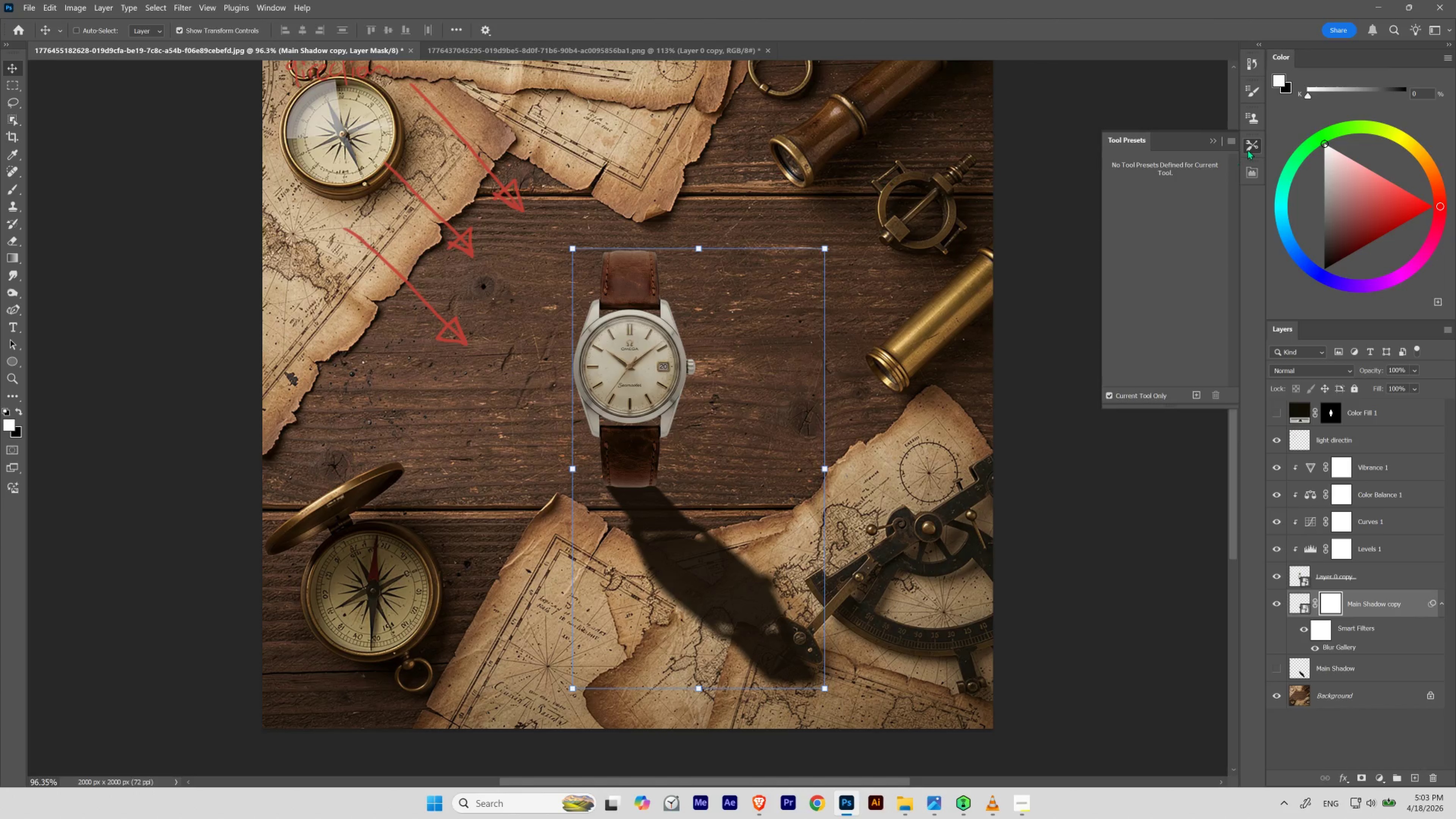 
left_click([1252, 169])
 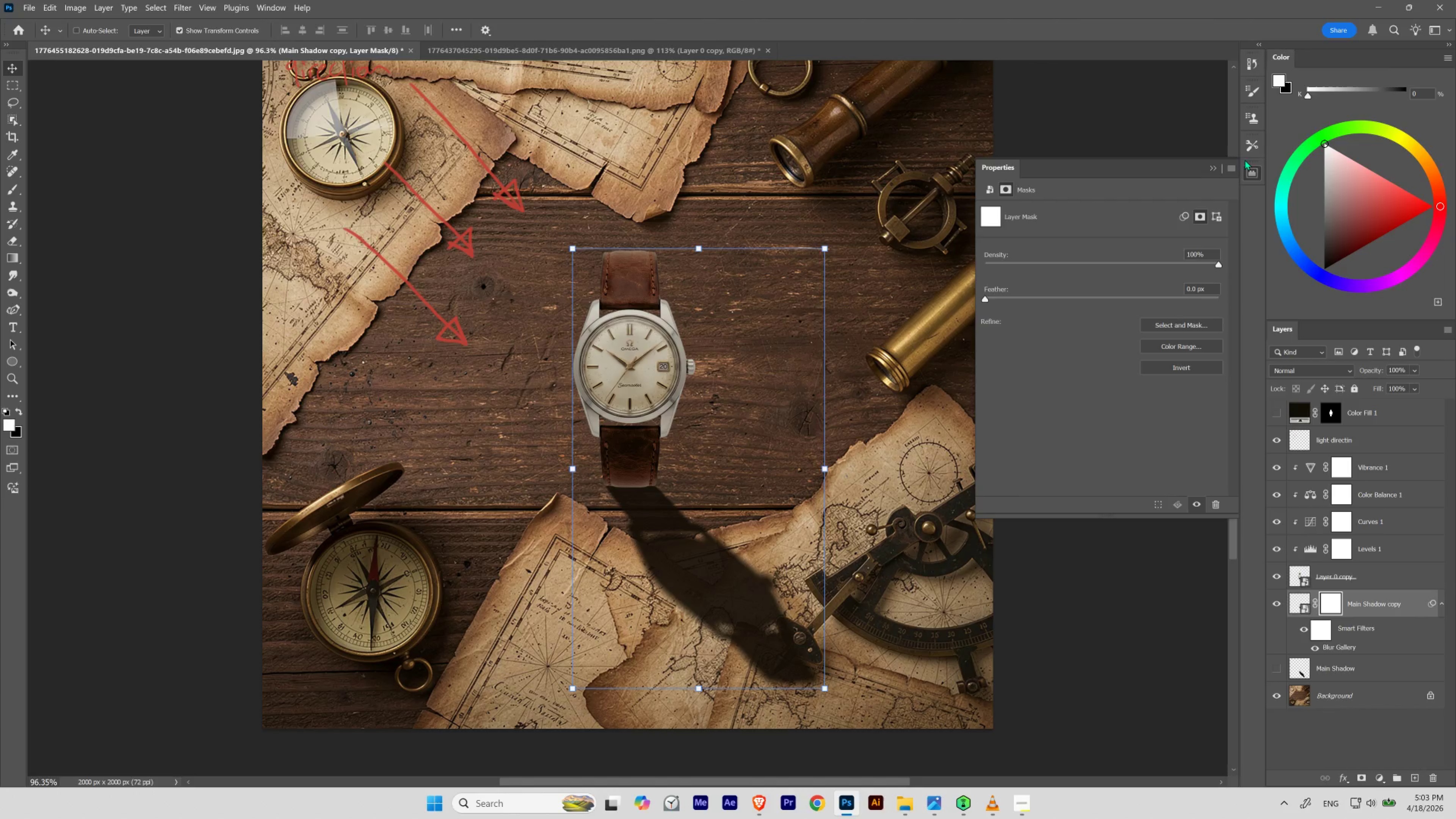 
left_click([1250, 147])
 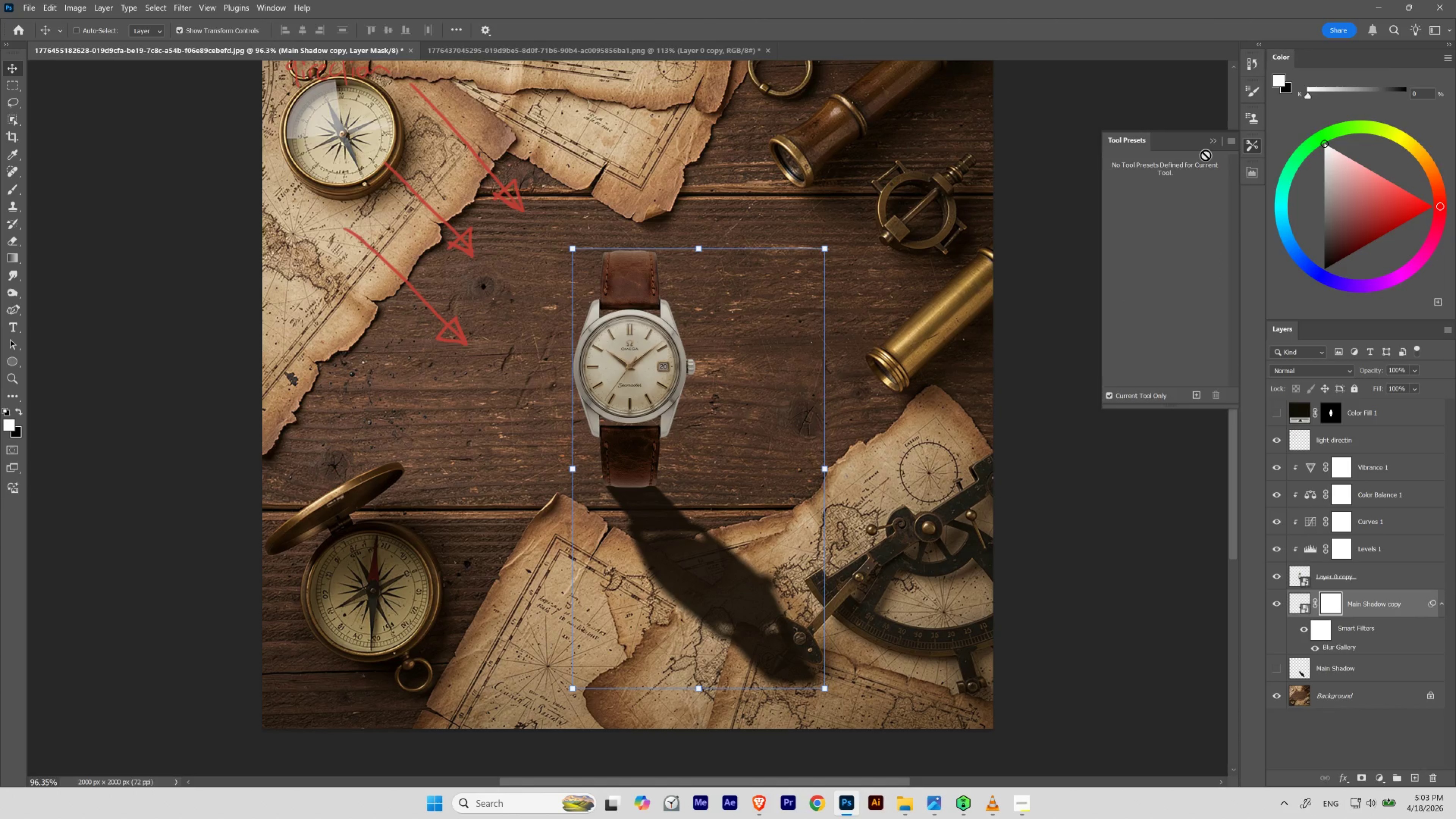 
key(B)
 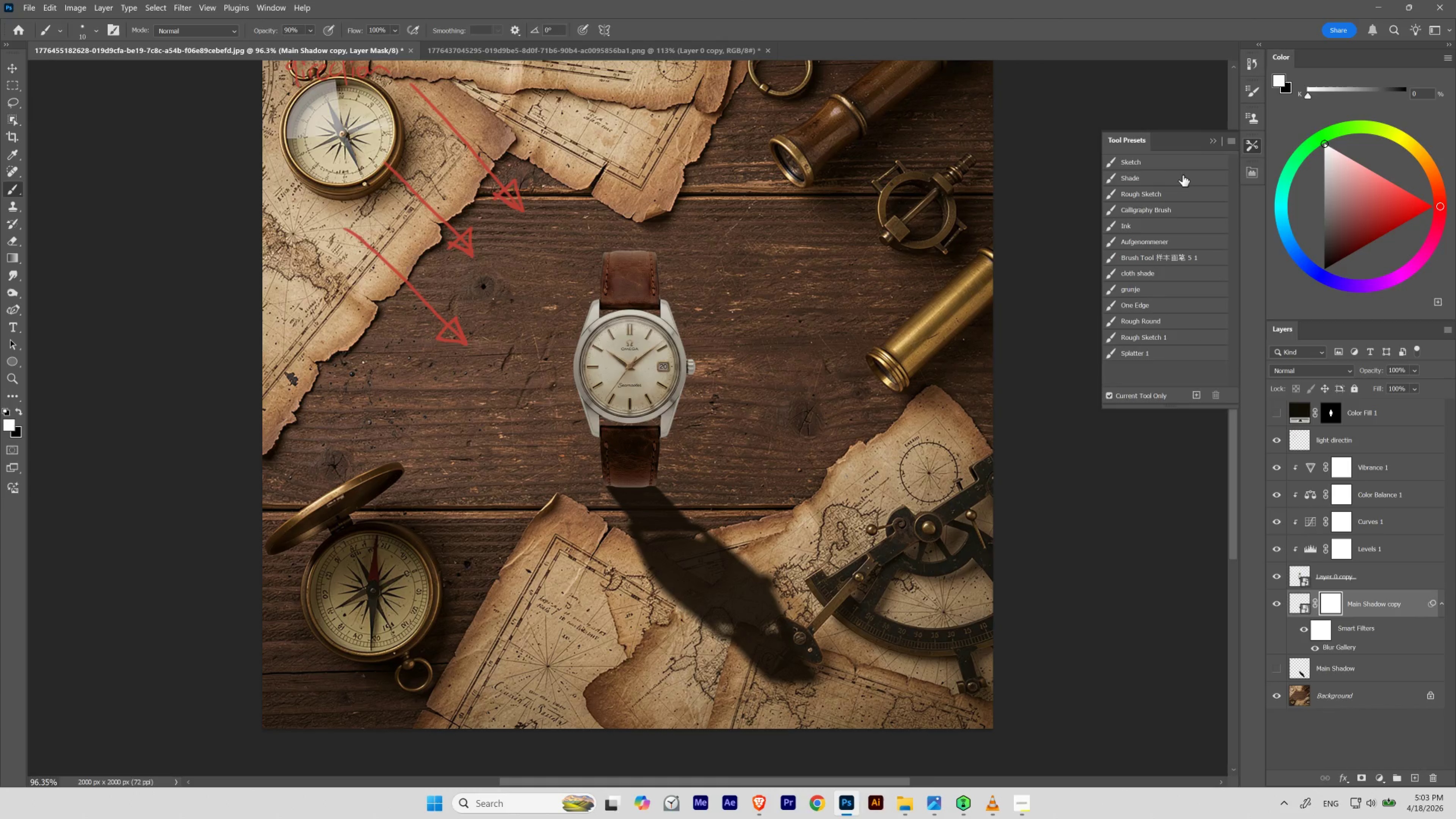 
left_click([1180, 175])
 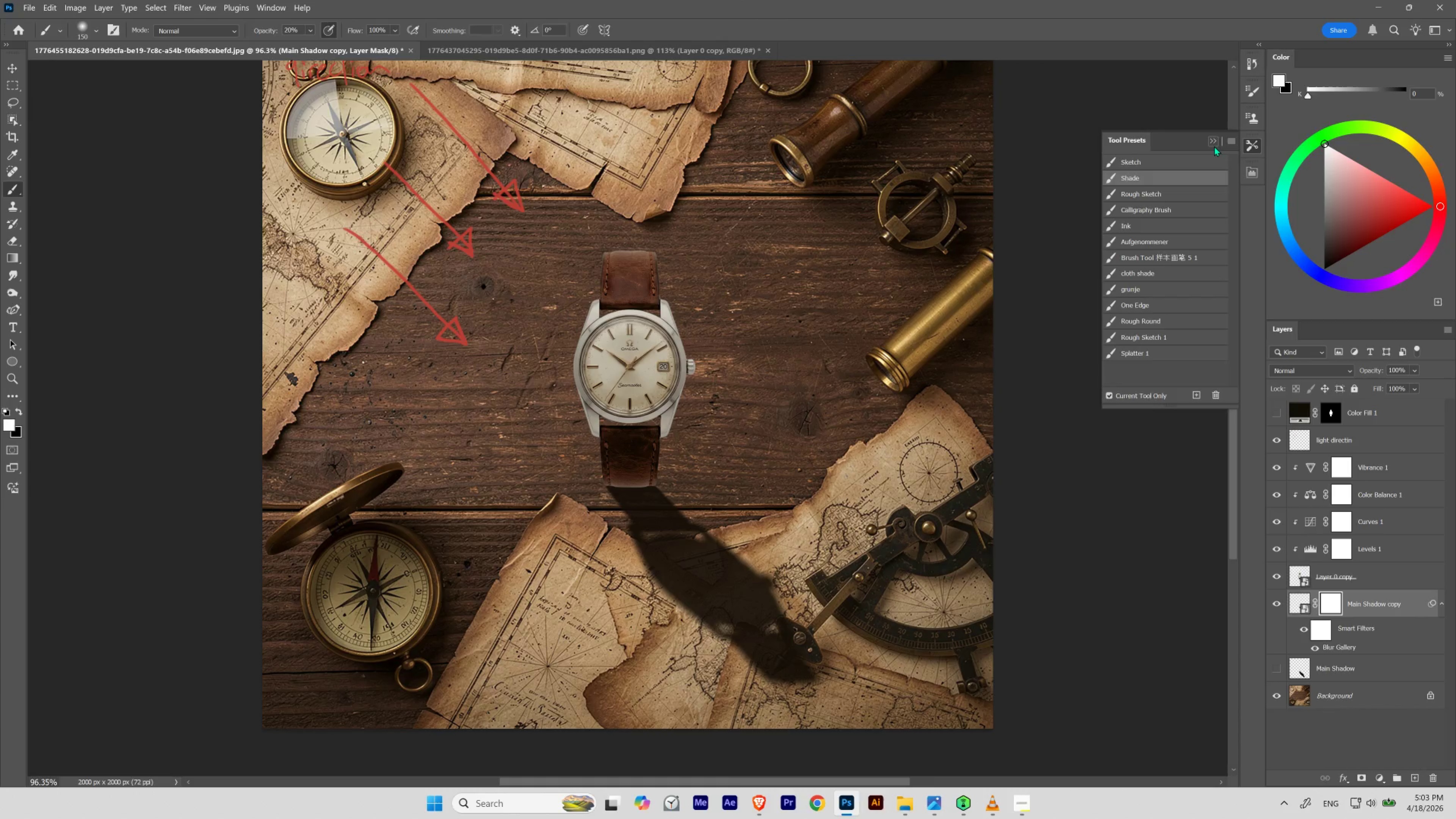 
left_click([1213, 144])
 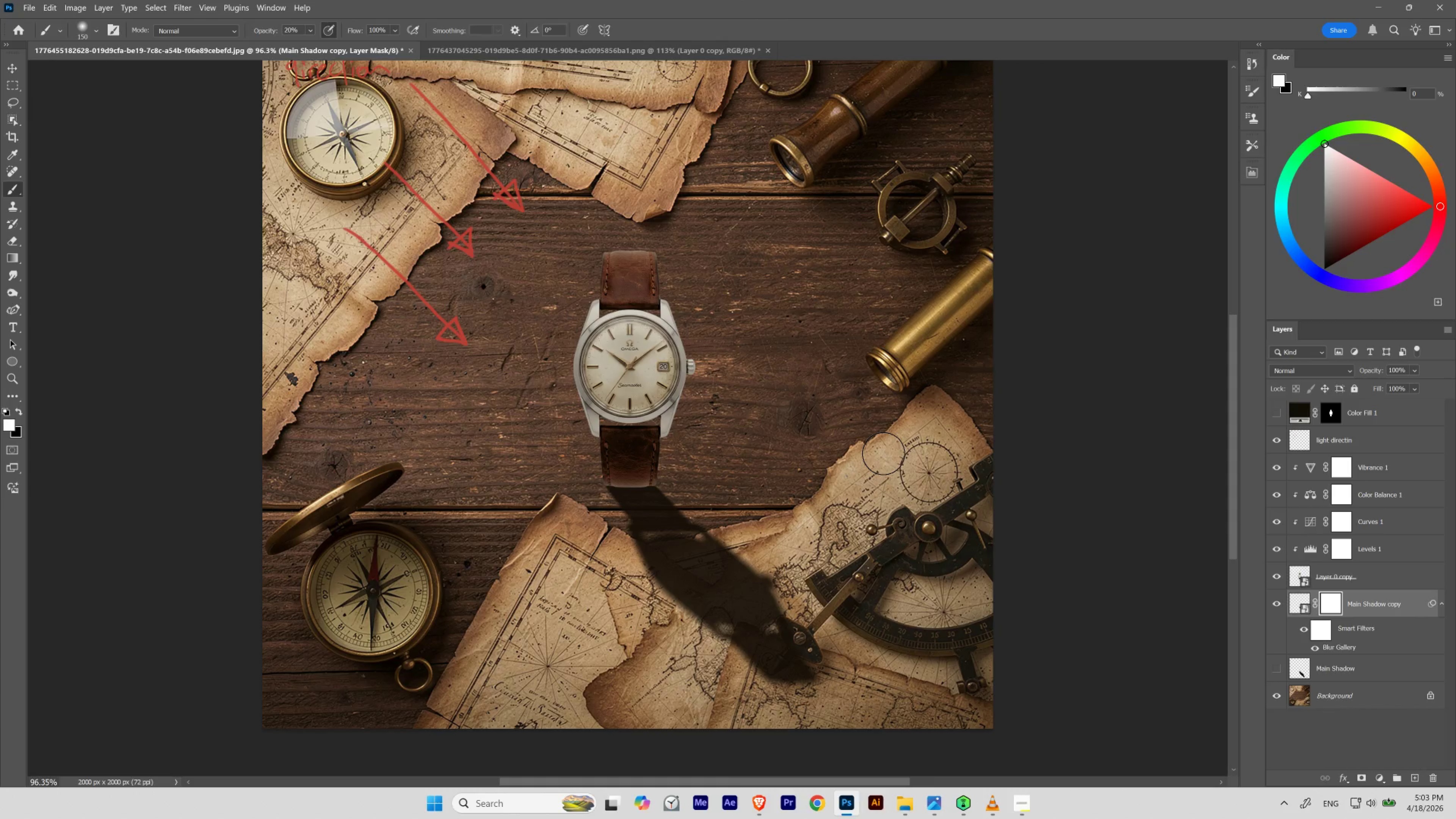 
hold_key(key=AltLeft, duration=4.11)
 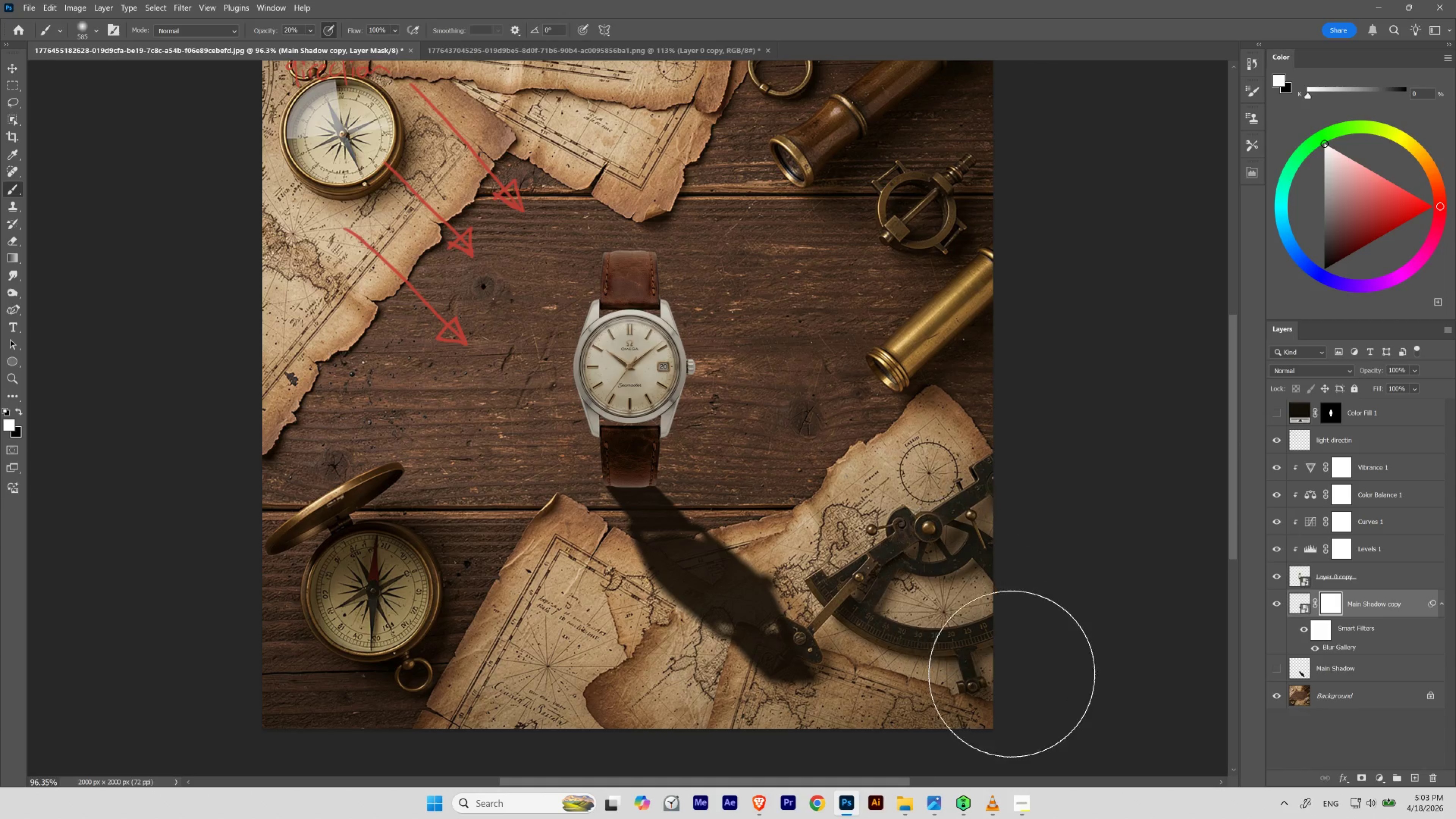 
left_click_drag(start_coordinate=[1006, 682], to_coordinate=[868, 697])
 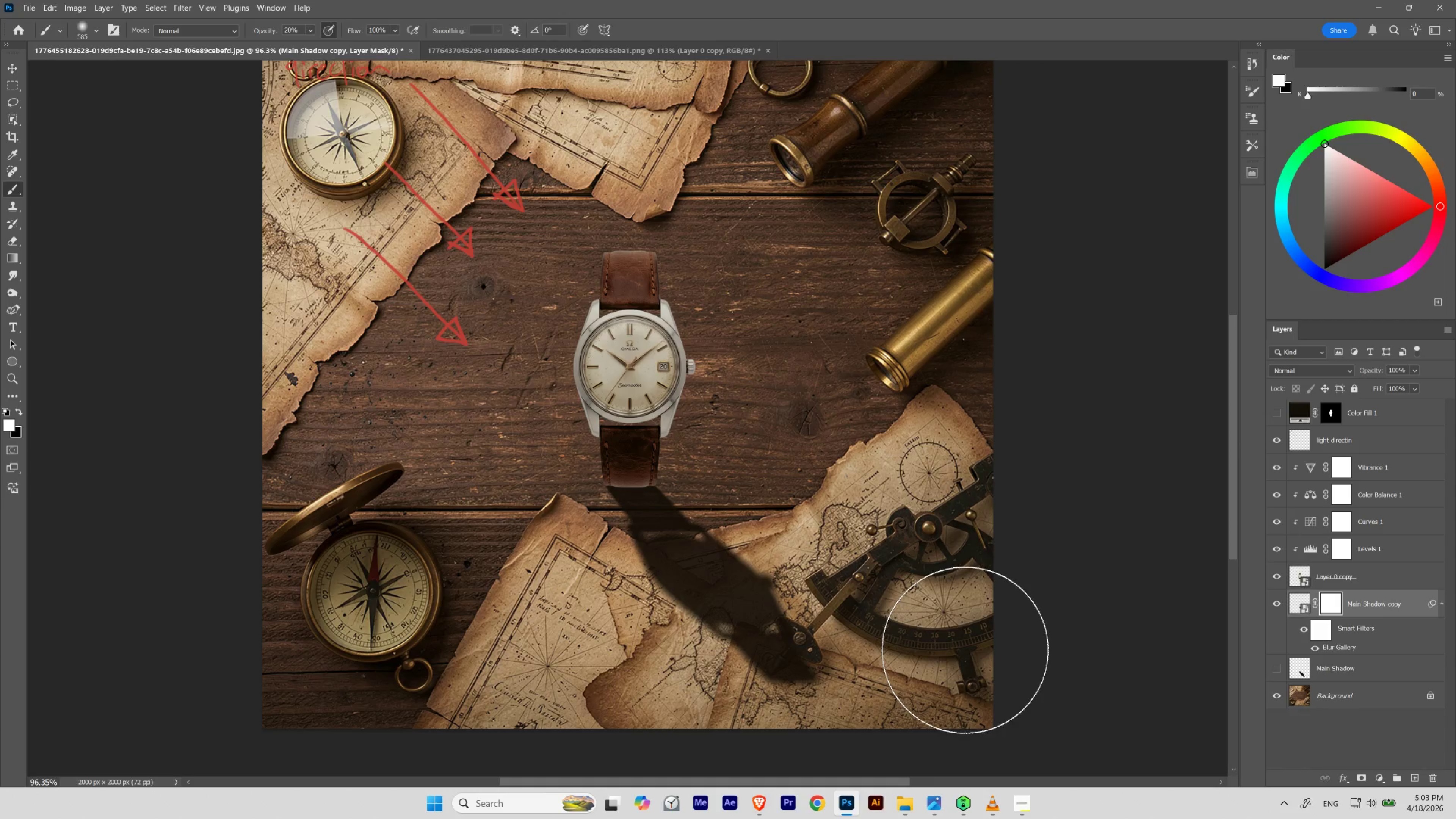 
key(Numpad0)
 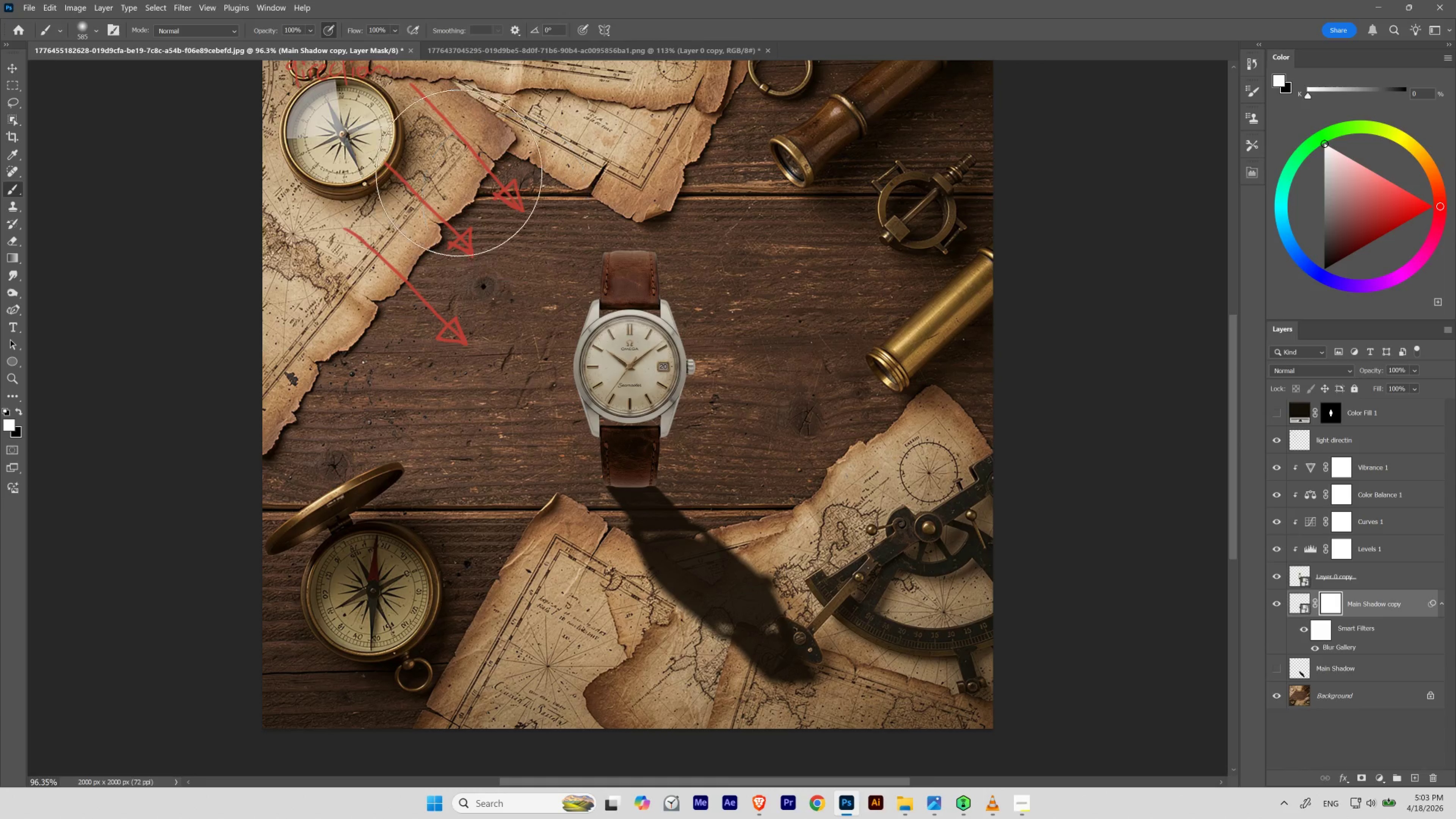 
wait(8.25)
 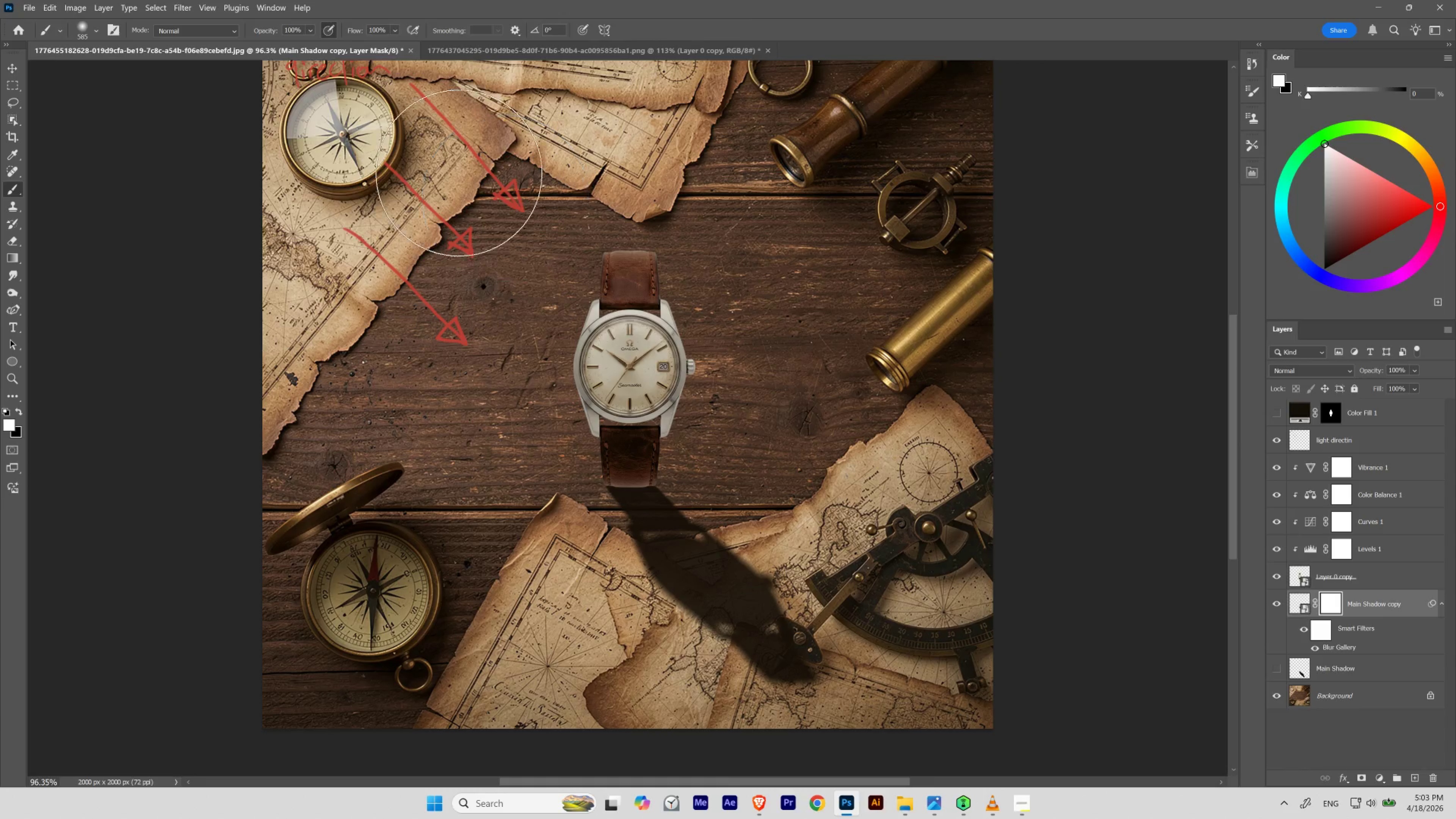 
type(zxb)
 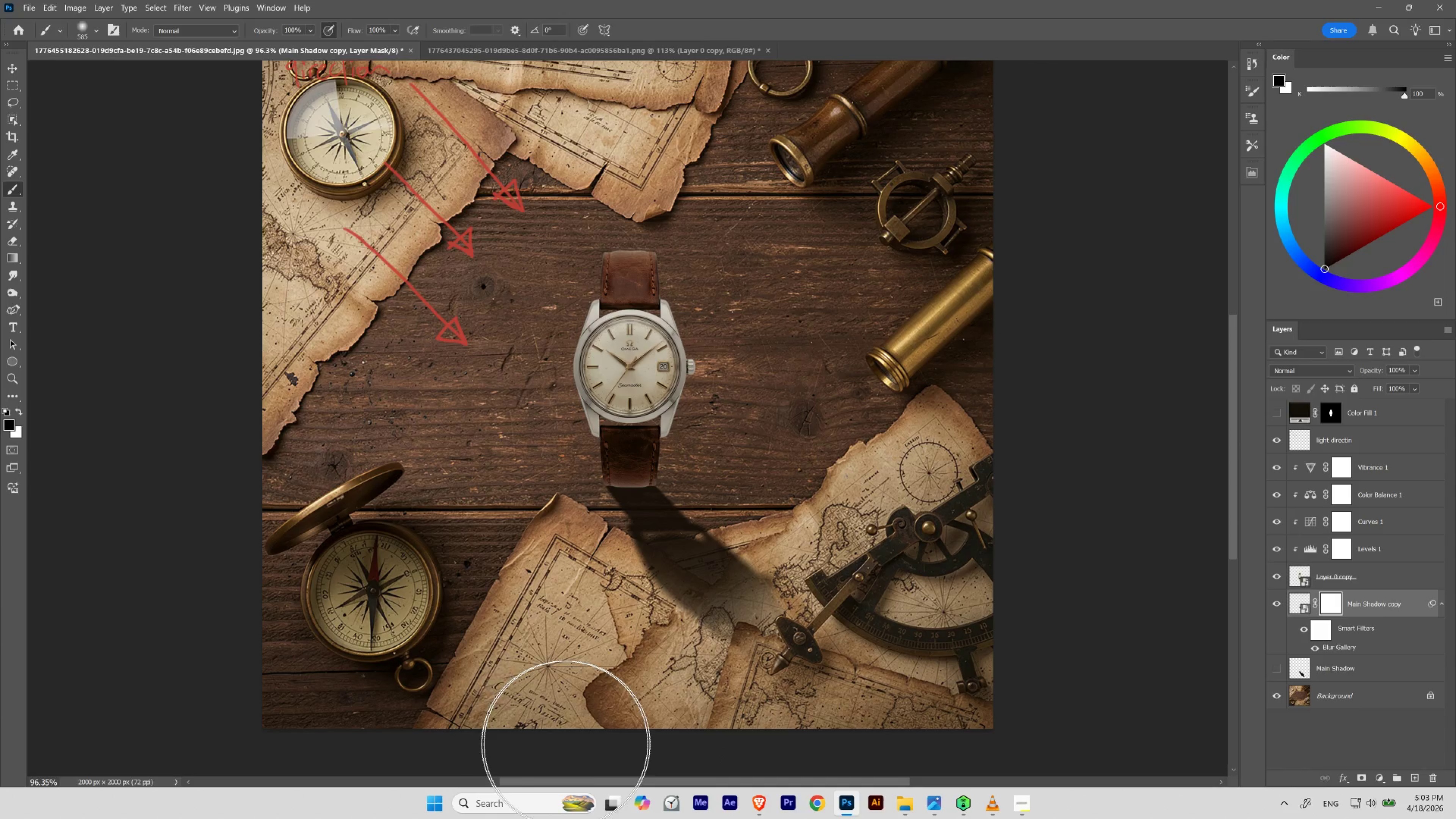 
wait(5.62)
 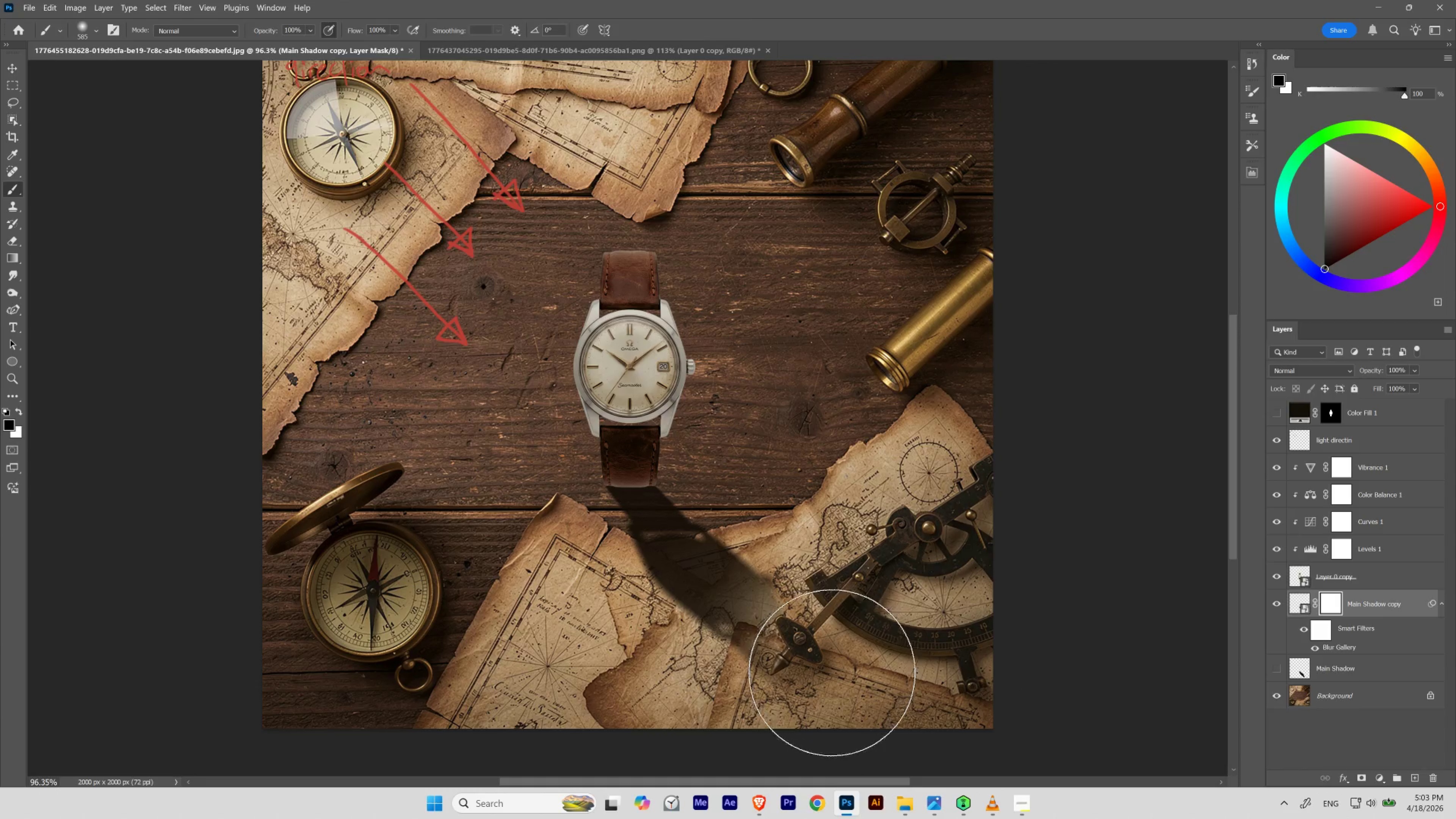 
key(Control+Z)
 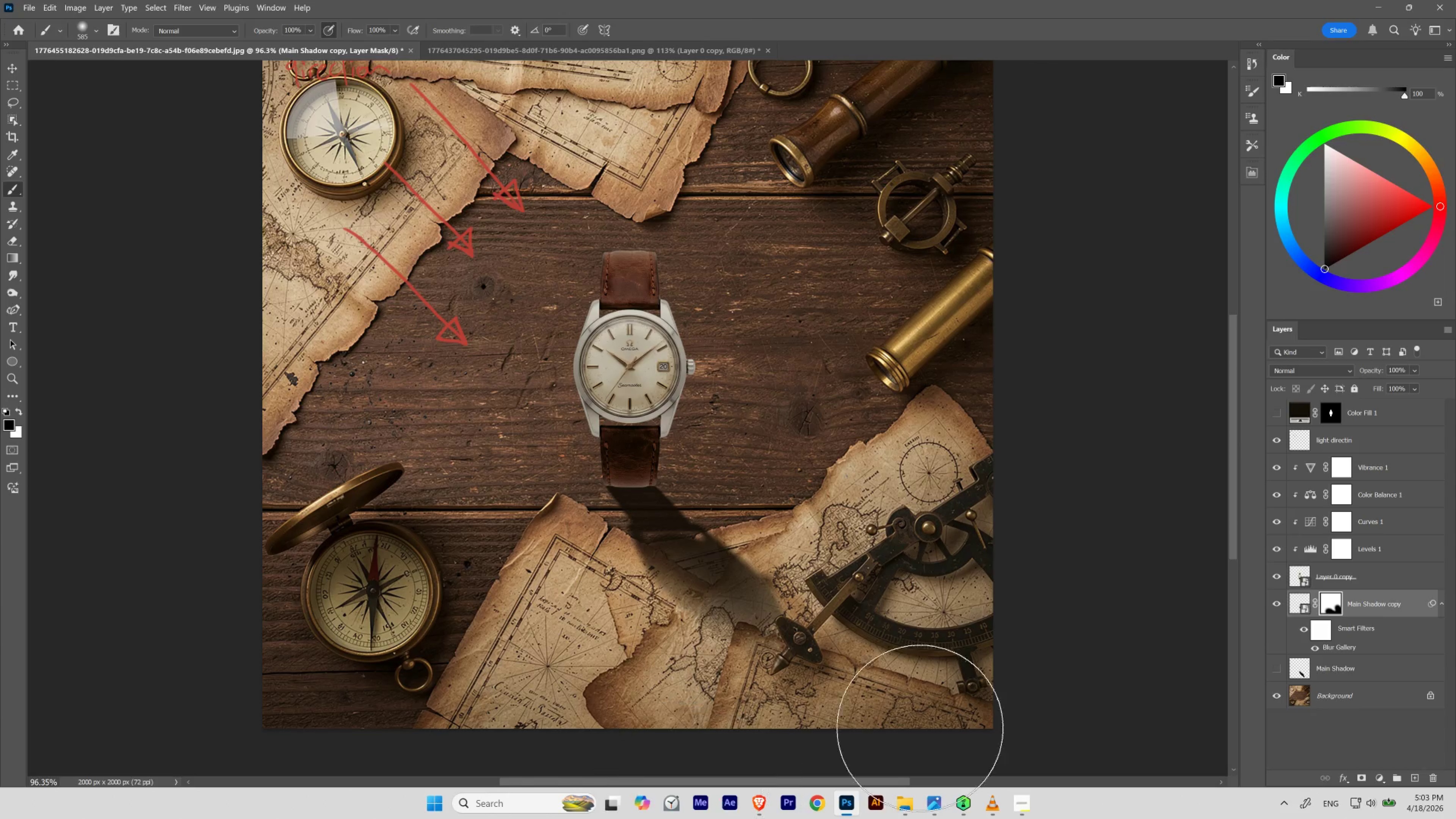 
wait(22.85)
 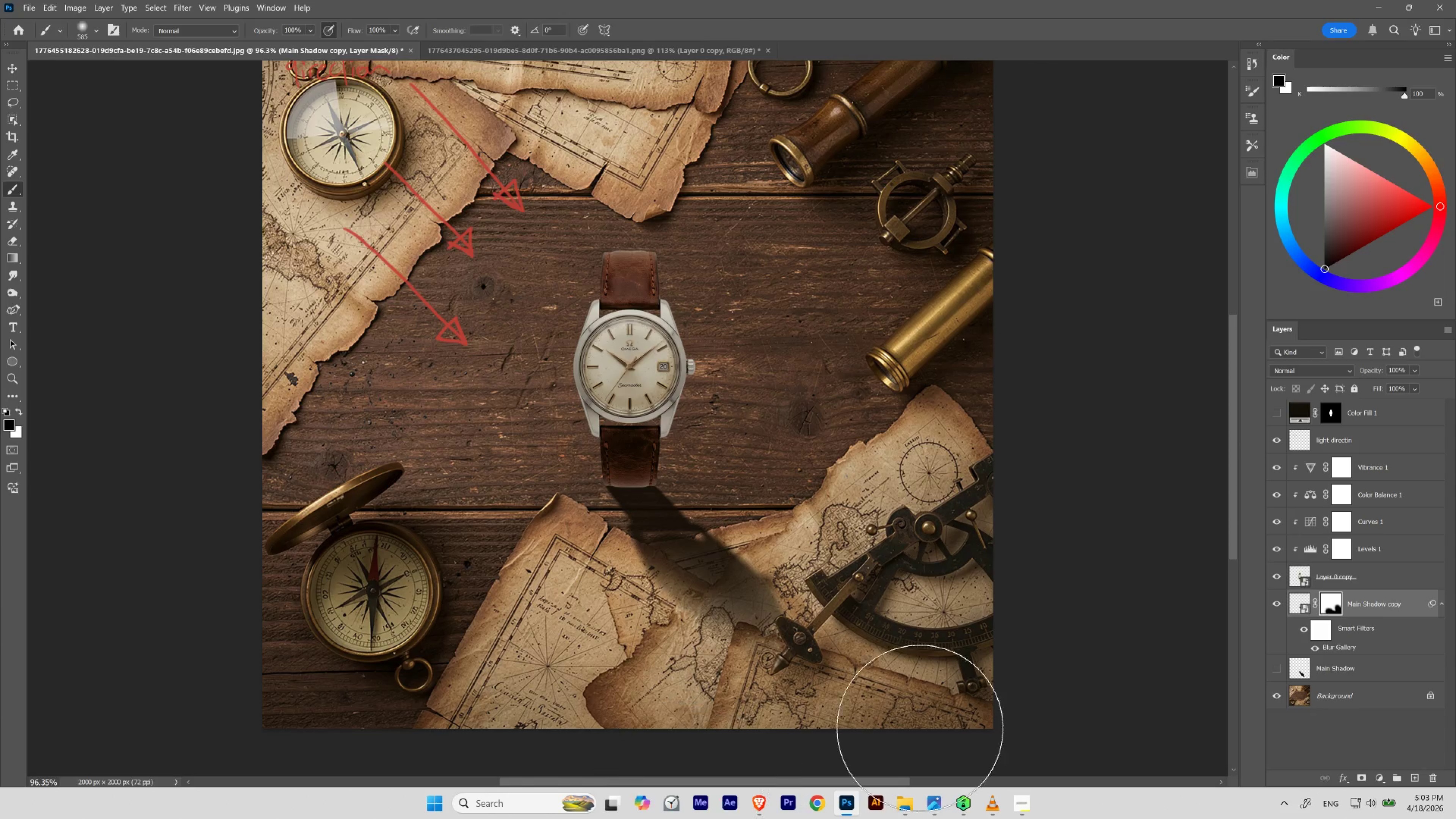 
key(5)
 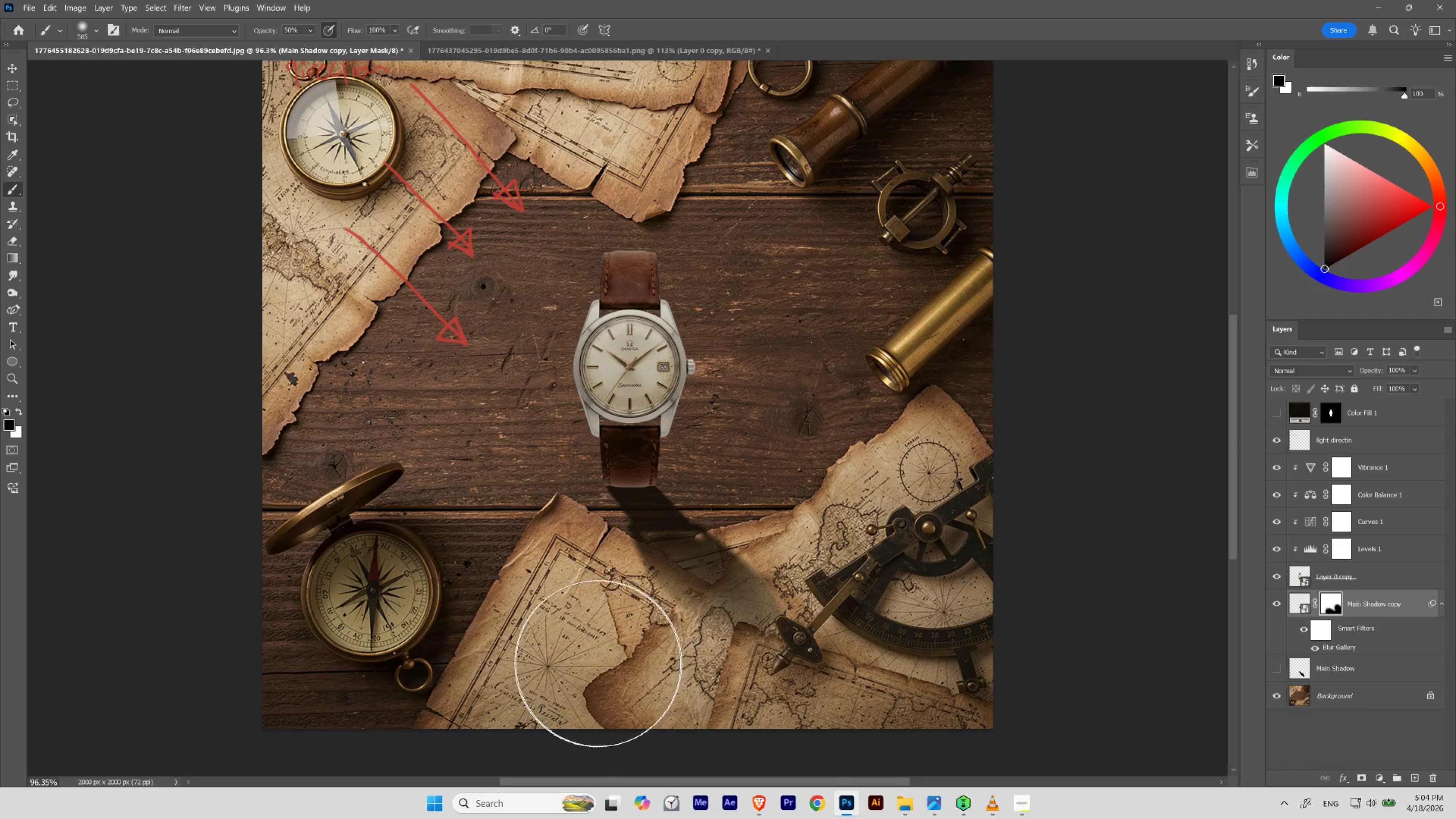 
wait(7.18)
 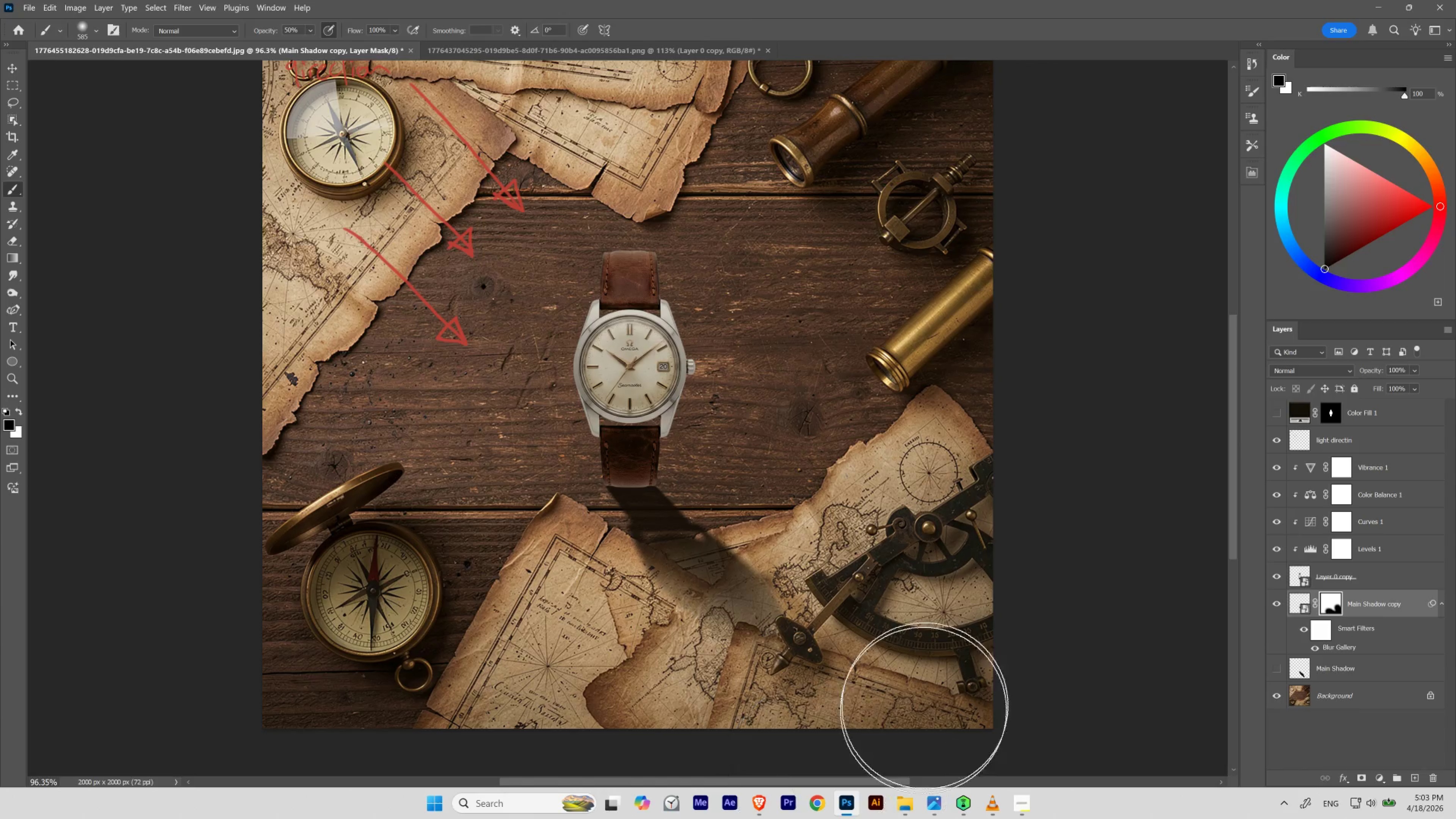 
hold_key(key=Space, duration=3.12)
 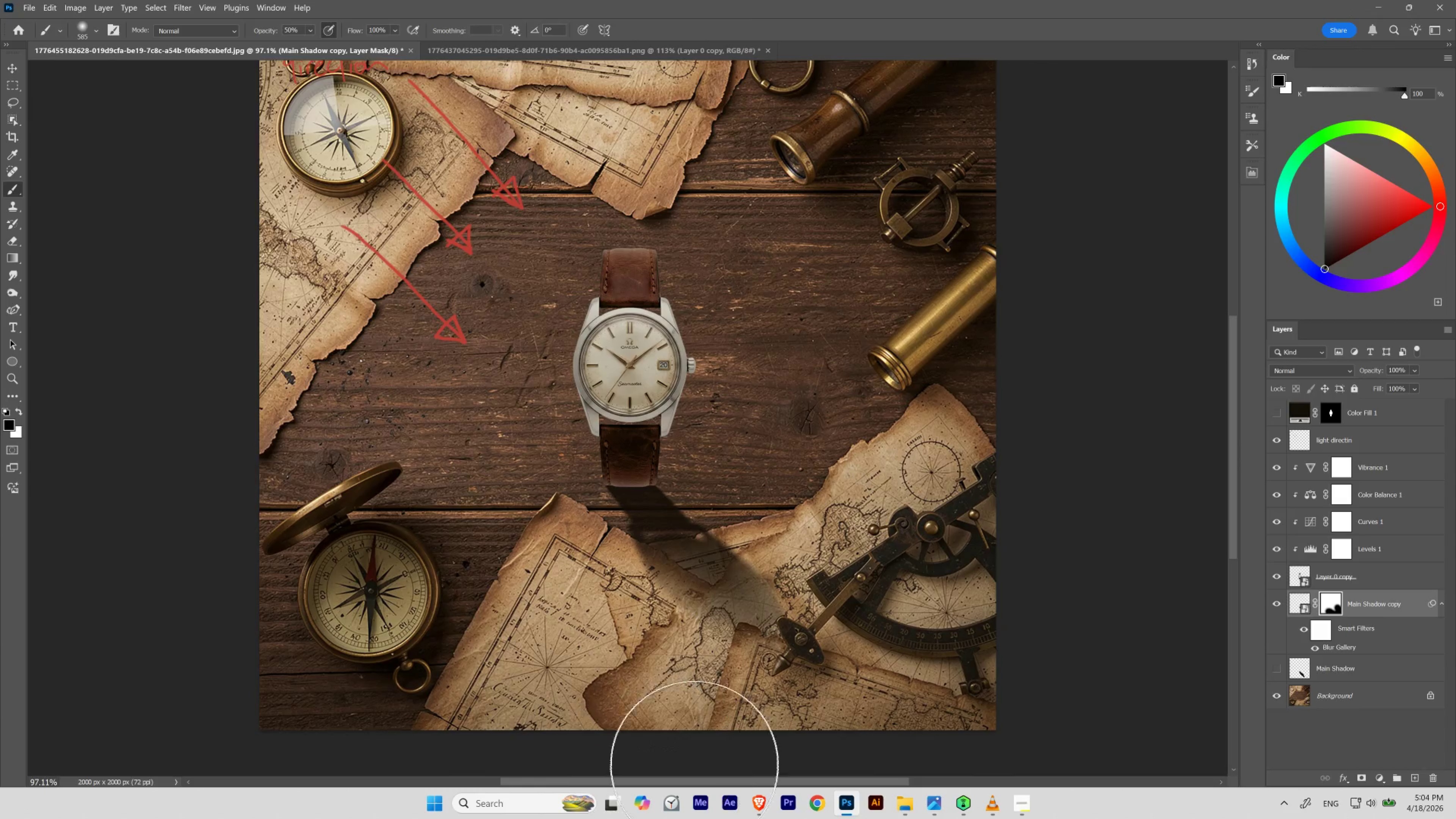 
hold_key(key=ControlLeft, duration=3.08)
left_click_drag(start_coordinate=[613, 559], to_coordinate=[614, 632])
 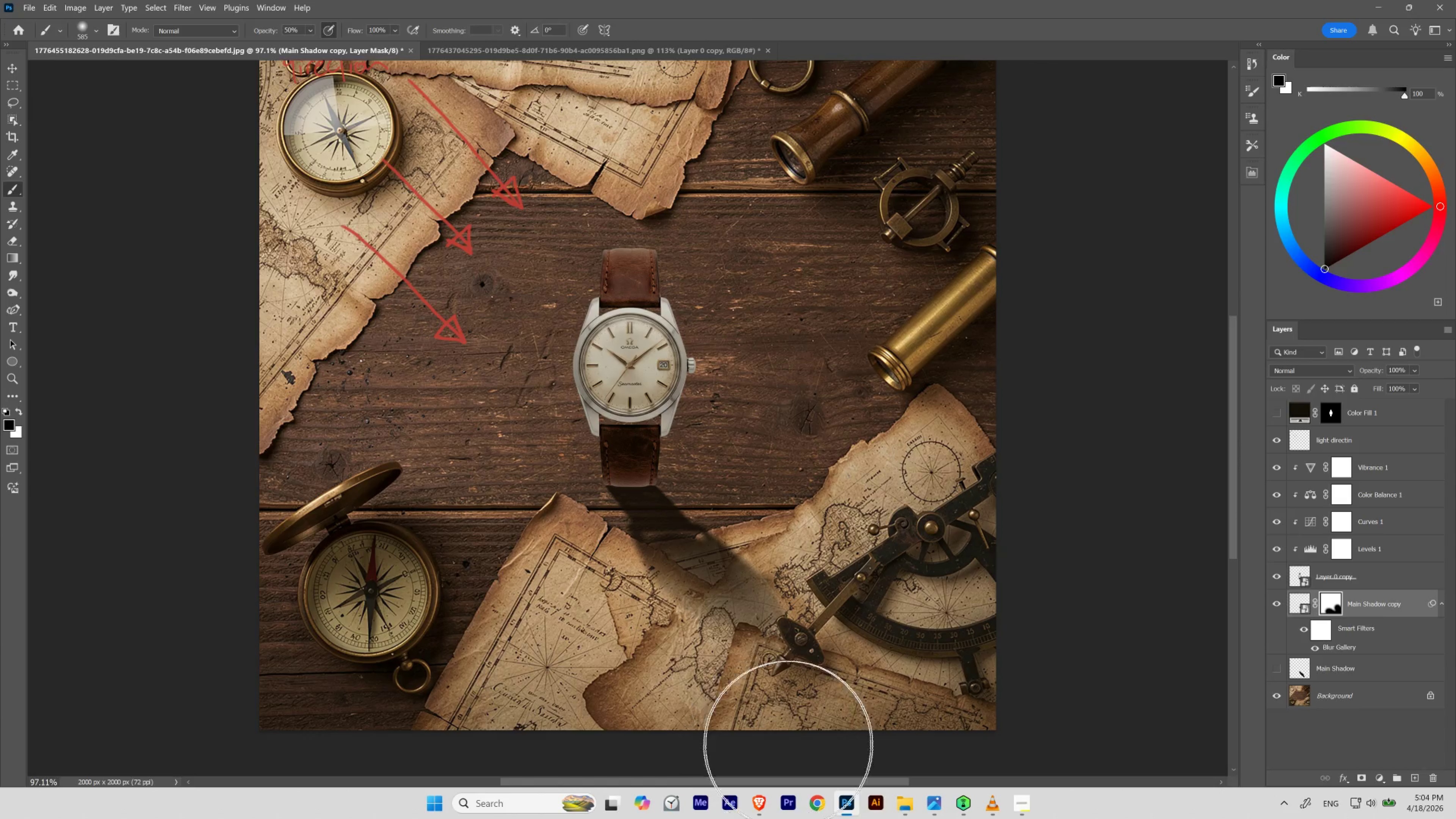 
wait(8.82)
 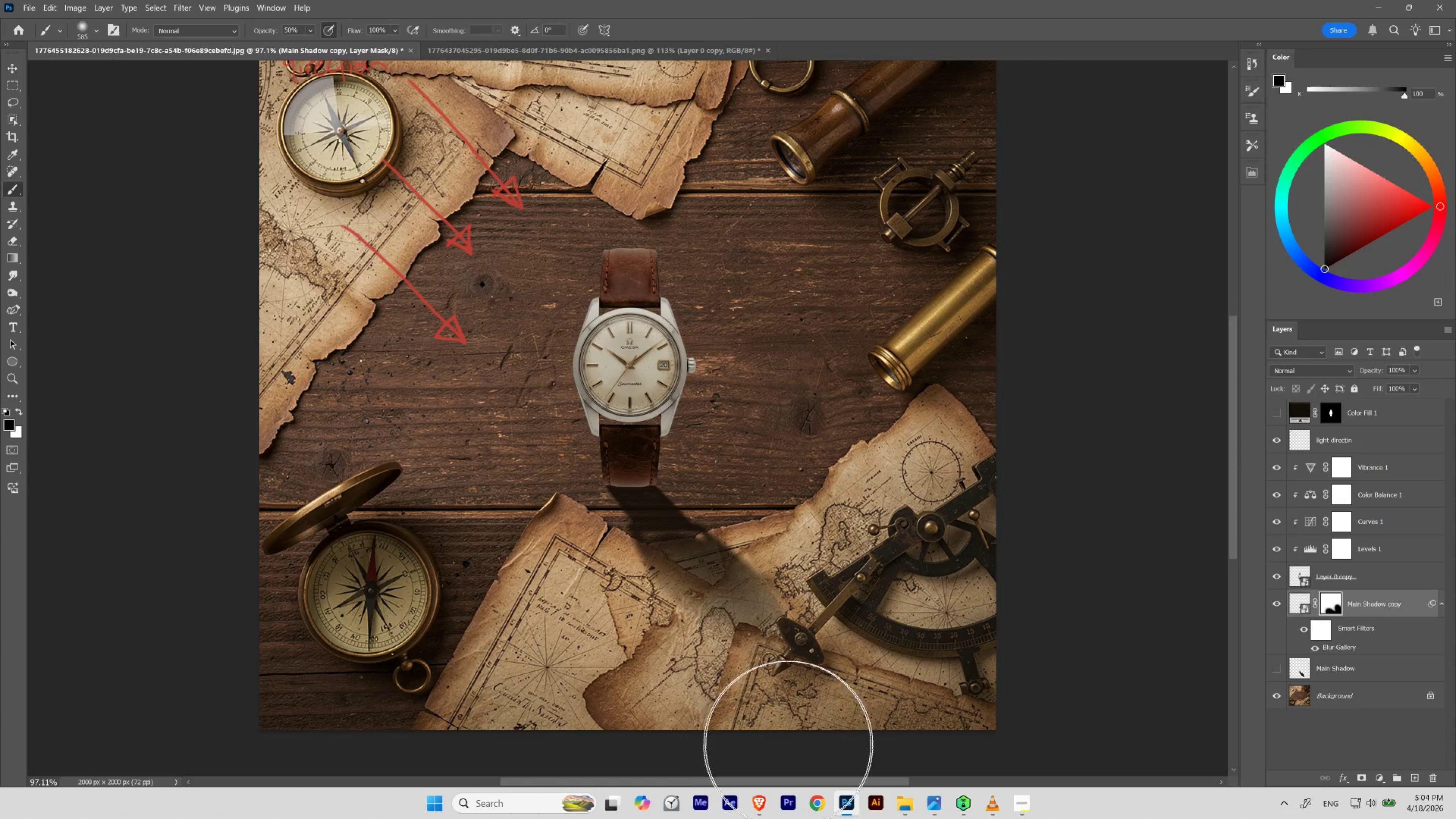 
hold_key(key=Space, duration=5.49)
 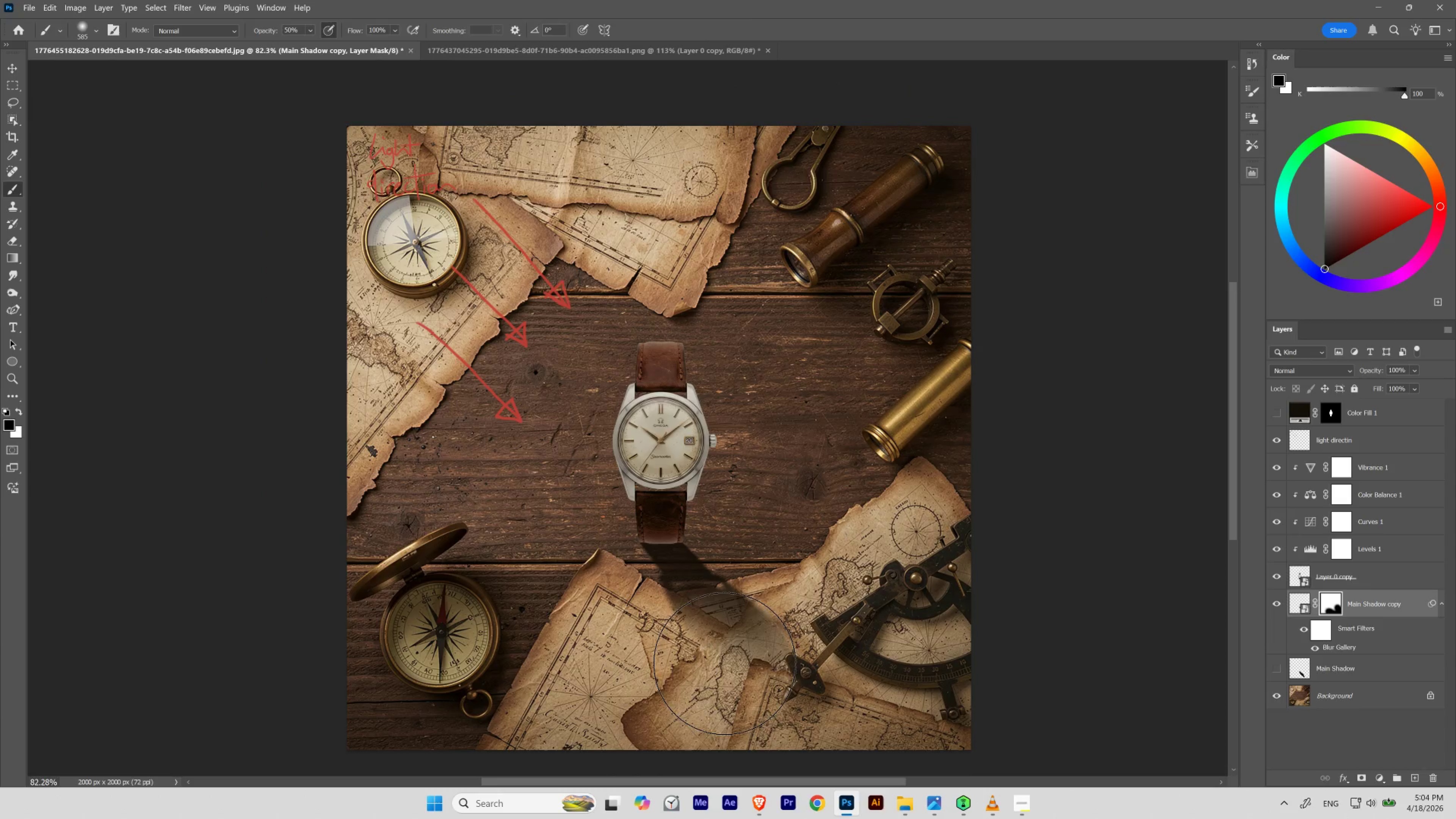 
hold_key(key=ControlLeft, duration=2.84)
left_click_drag(start_coordinate=[596, 576], to_coordinate=[592, 633])
 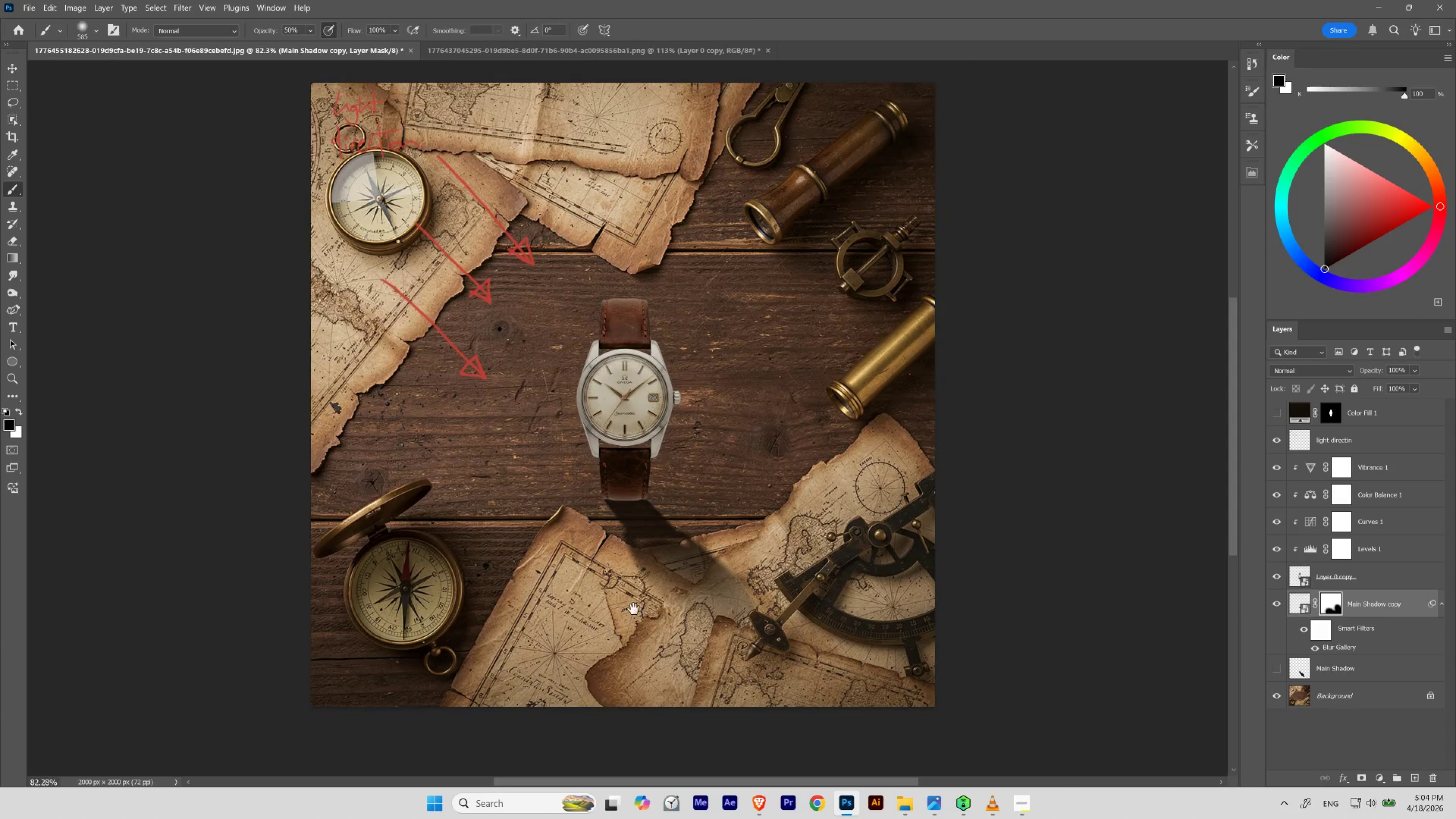 
left_click_drag(start_coordinate=[669, 587], to_coordinate=[705, 630])
 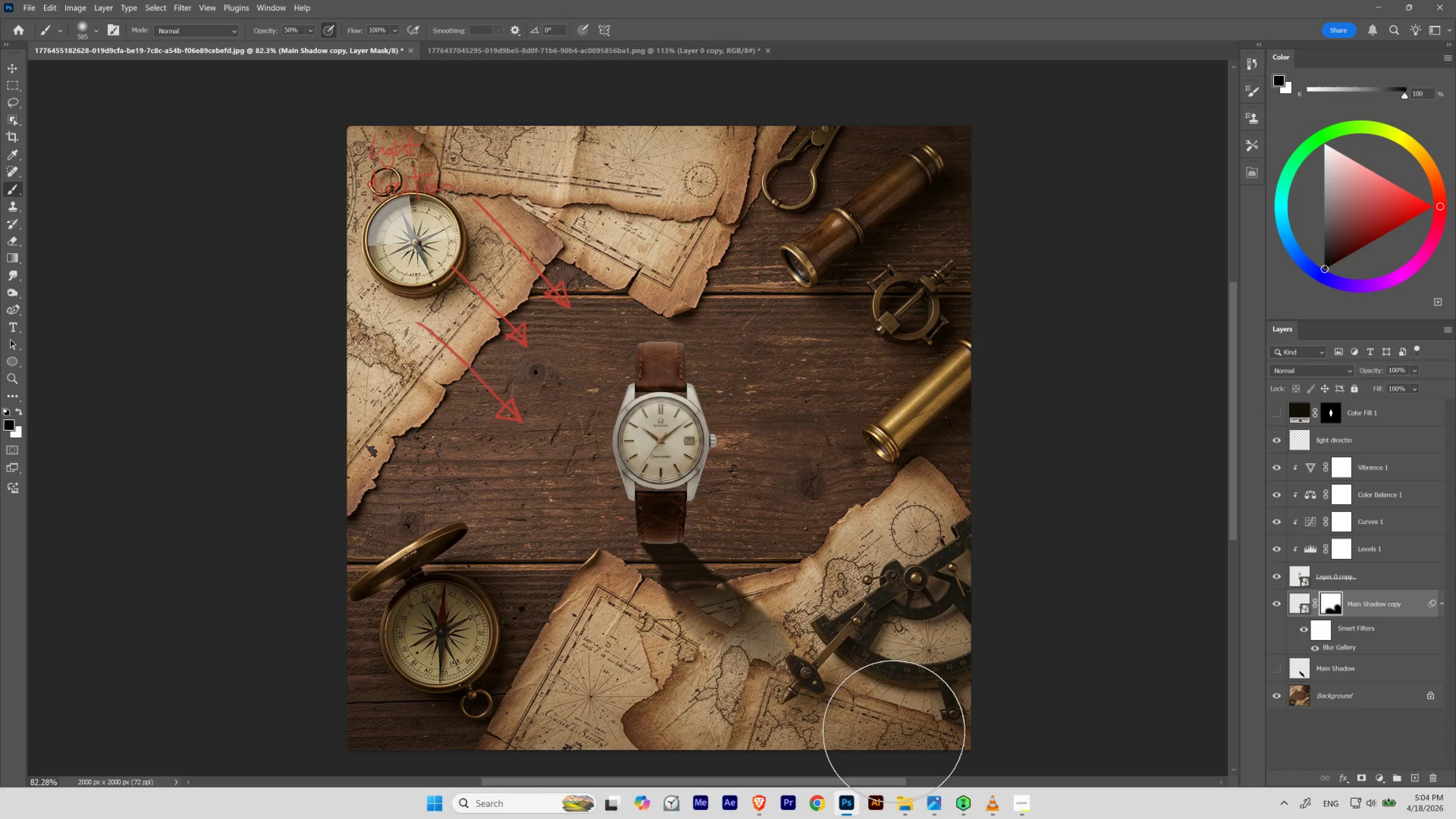 
wait(10.29)
 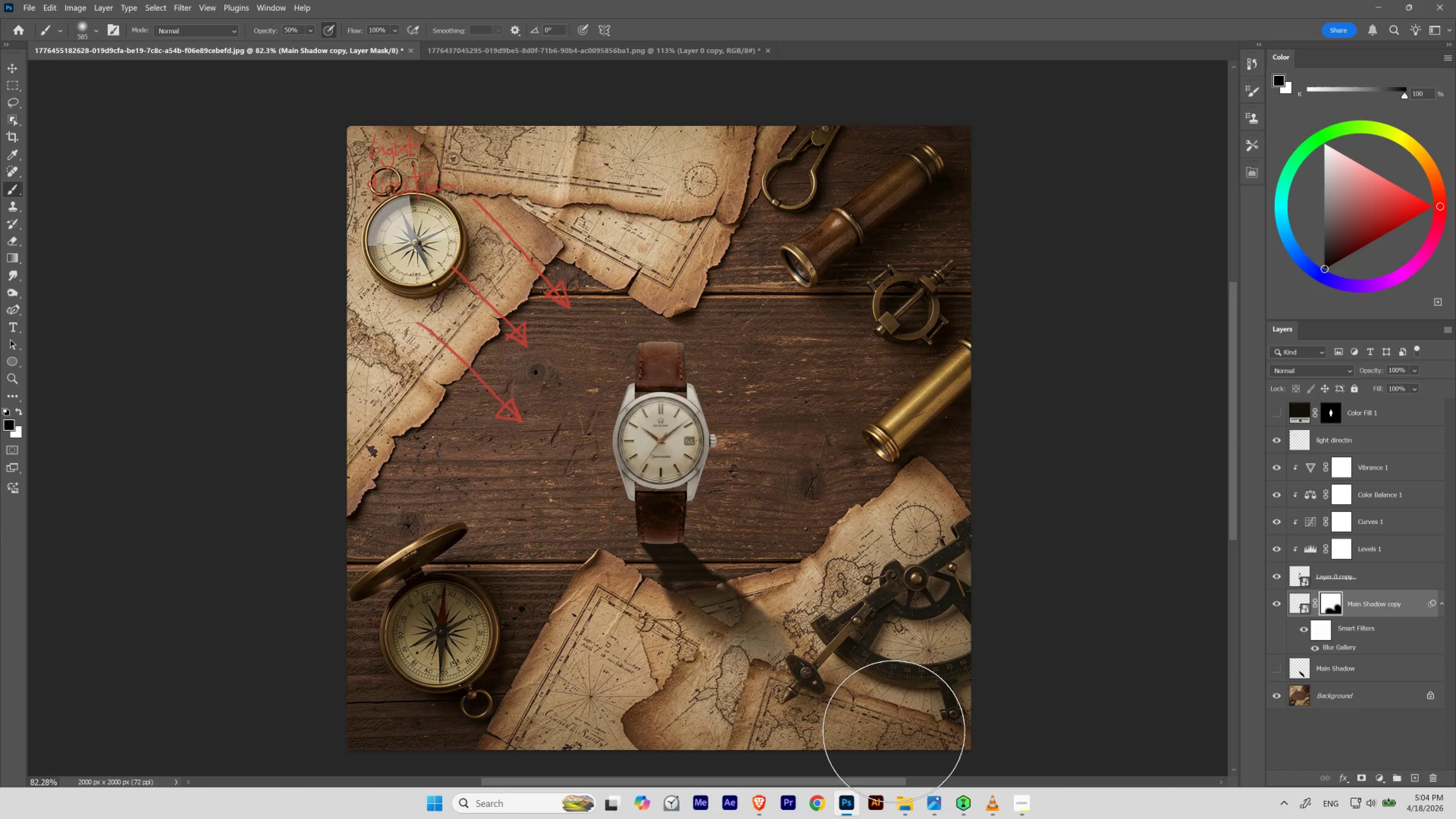 
left_click([1273, 600])
 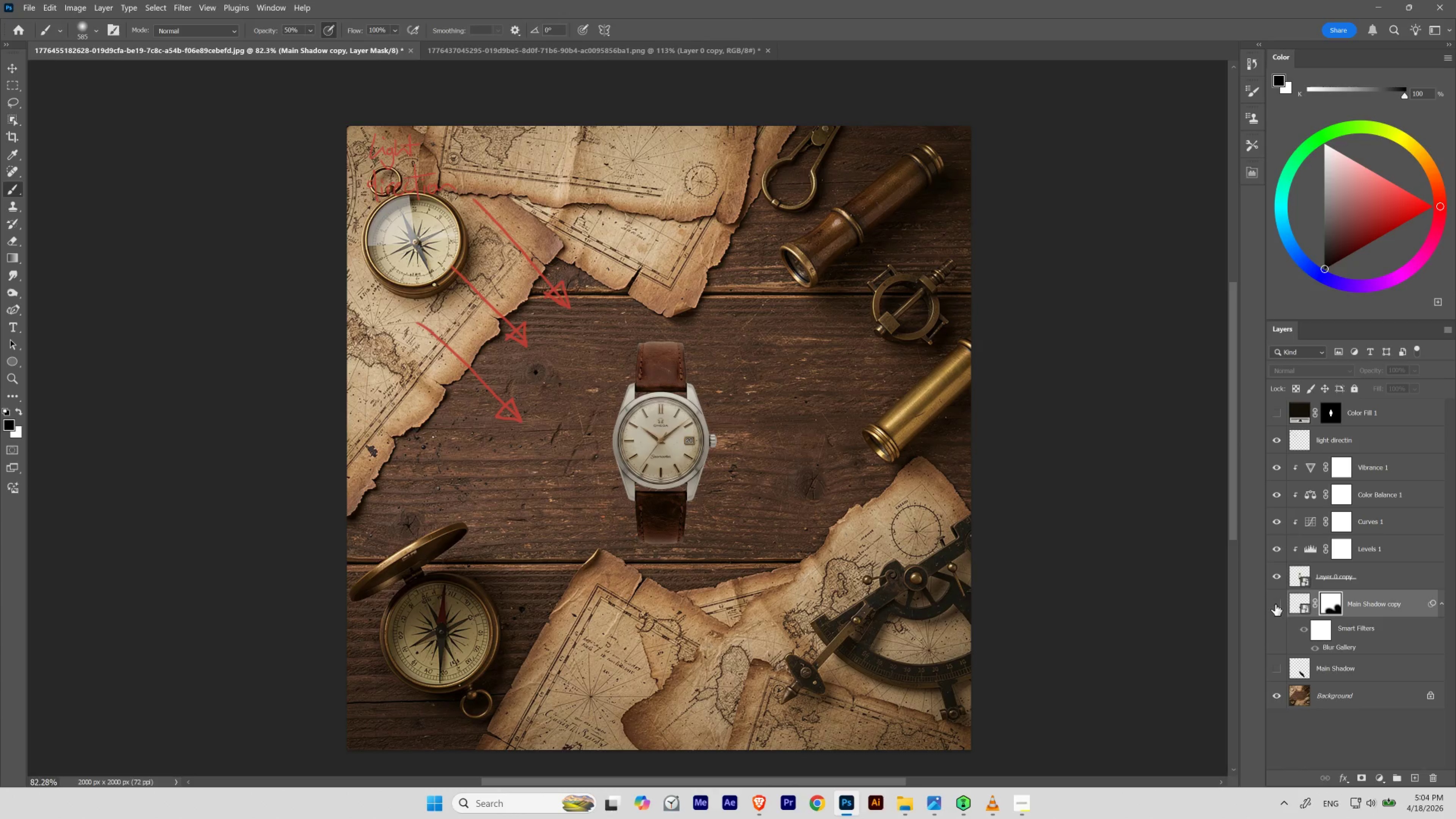 
left_click([1276, 603])
 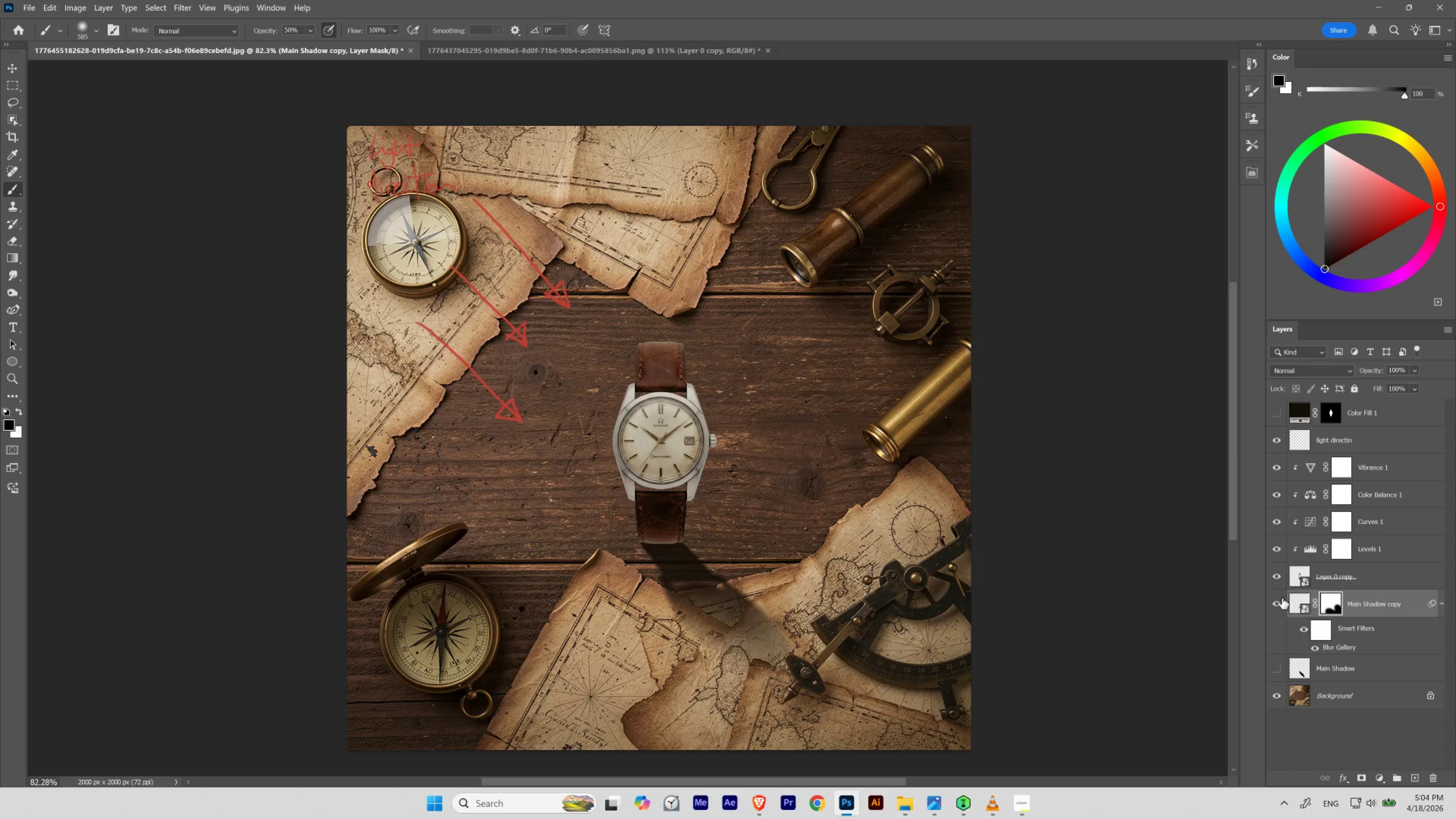 
left_click([1280, 603])
 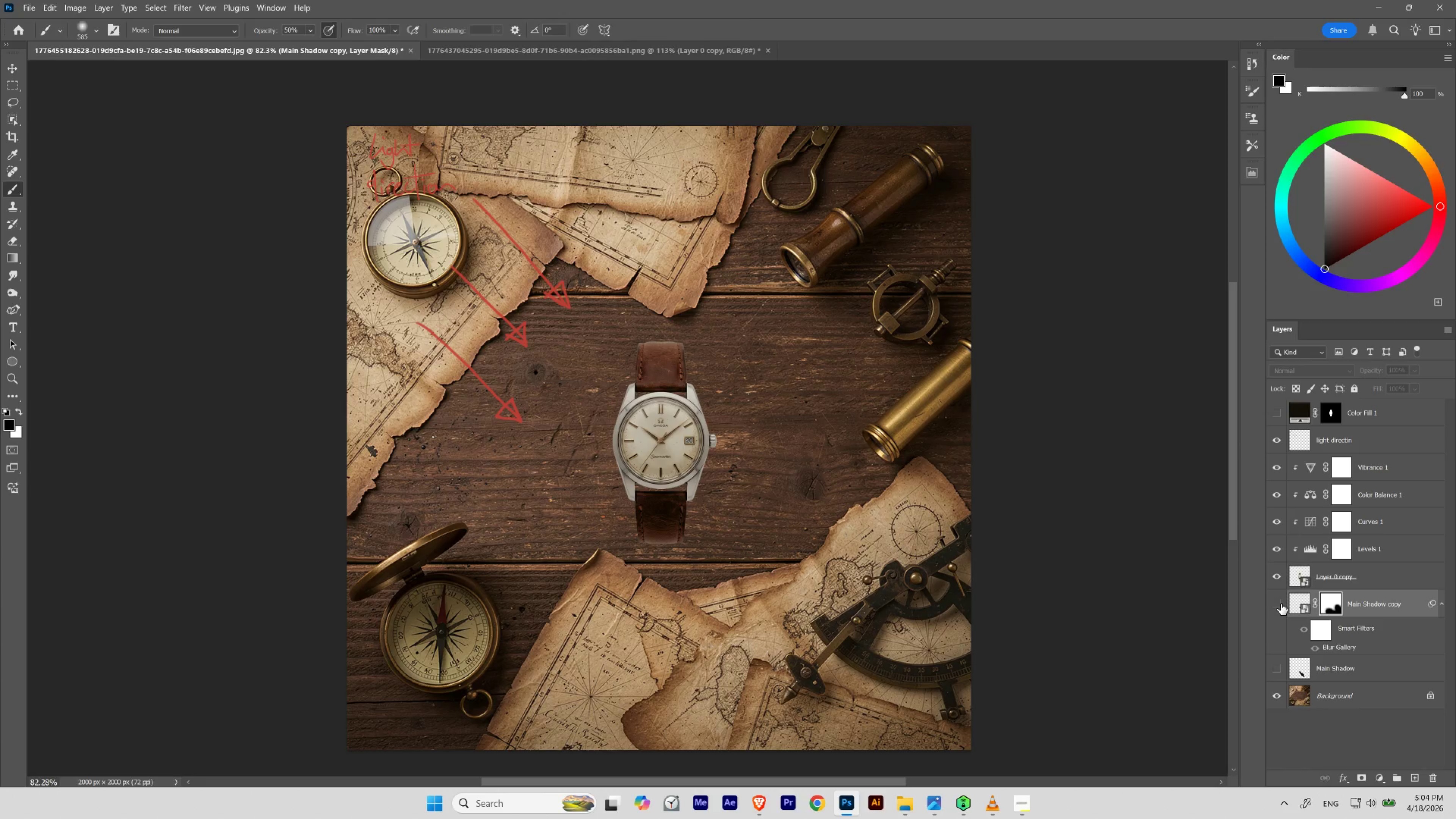 
left_click([1280, 603])
 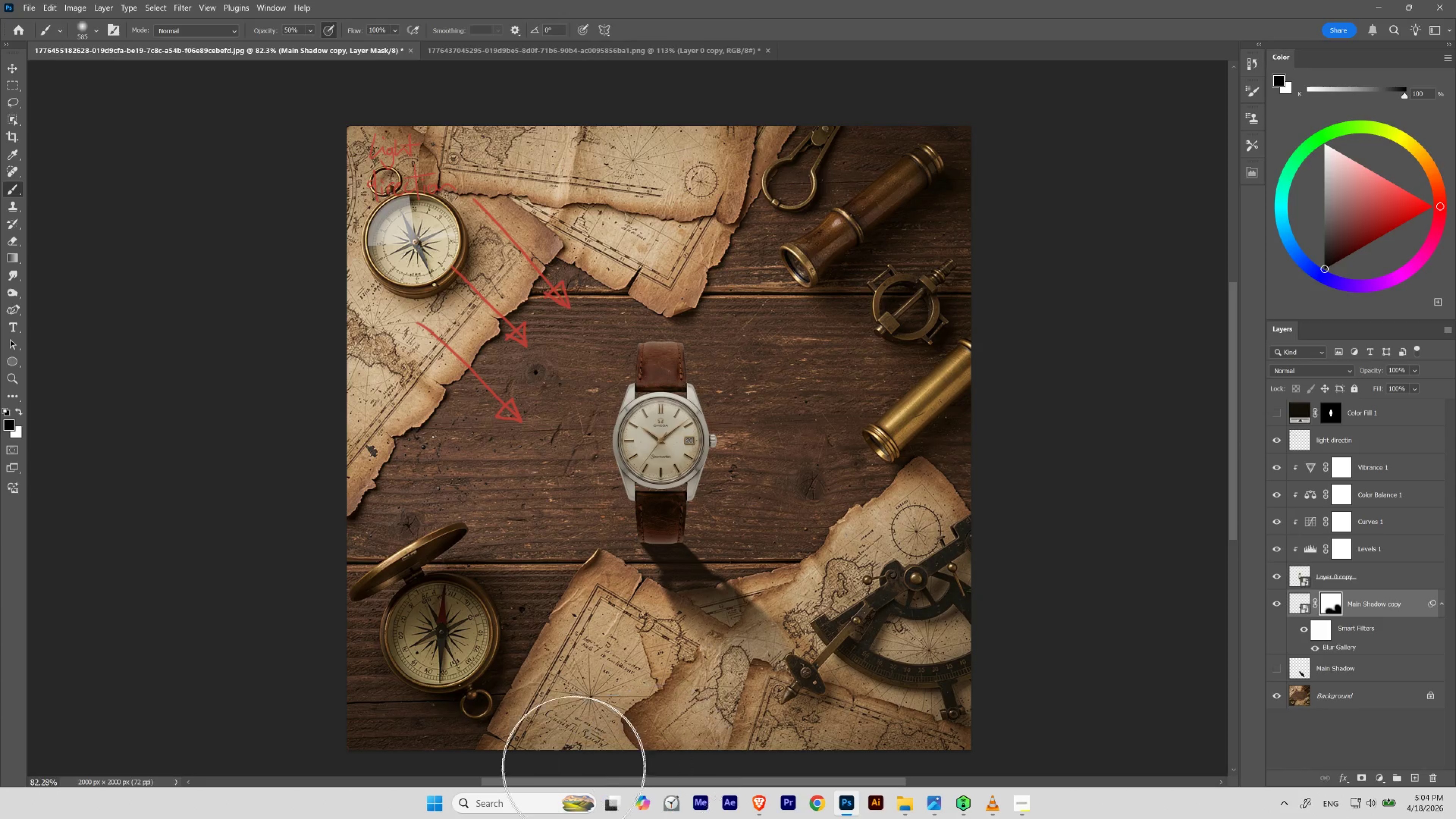 
key(Control+Z)
 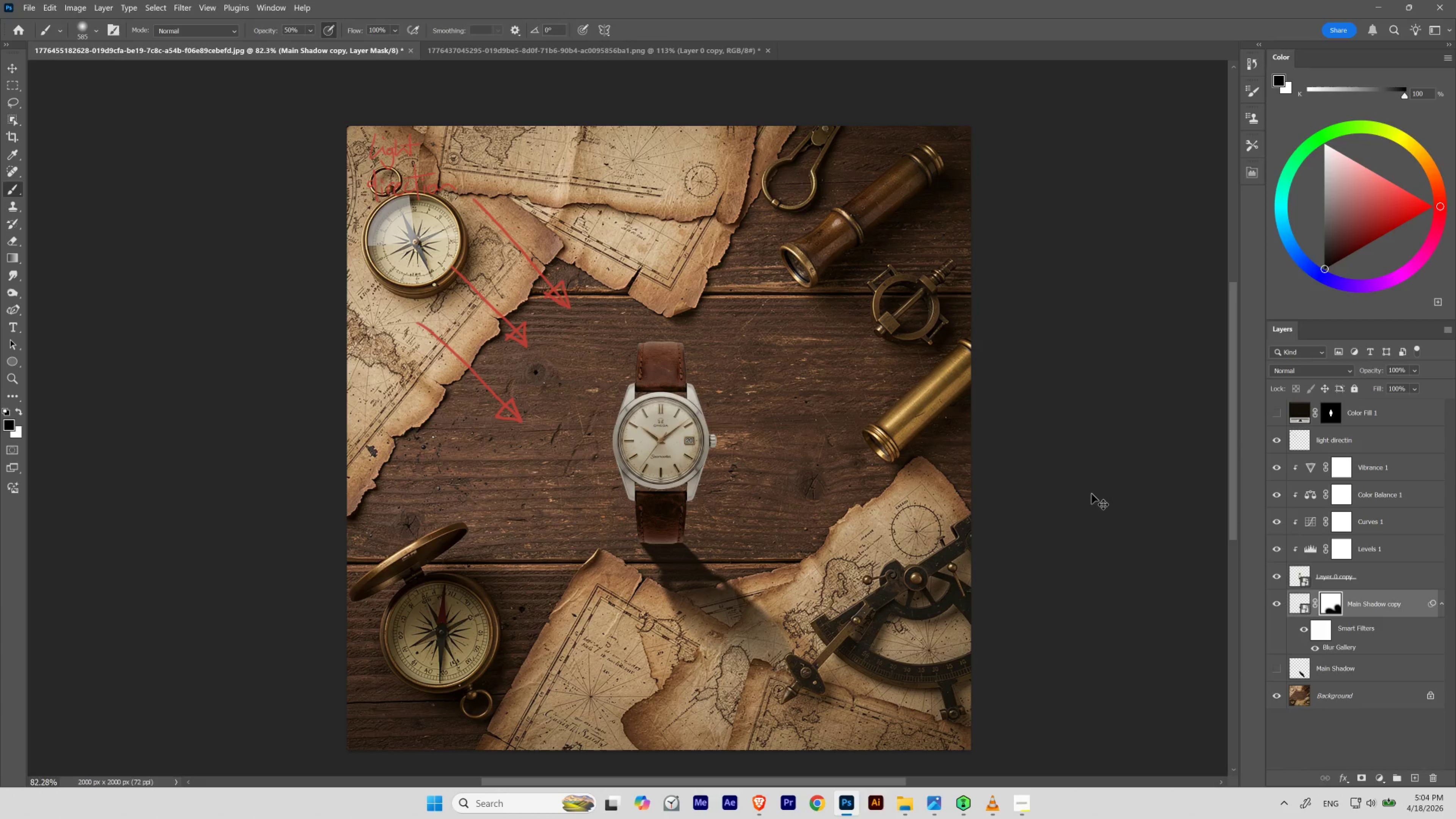 
key(Control+Shift+Z)
 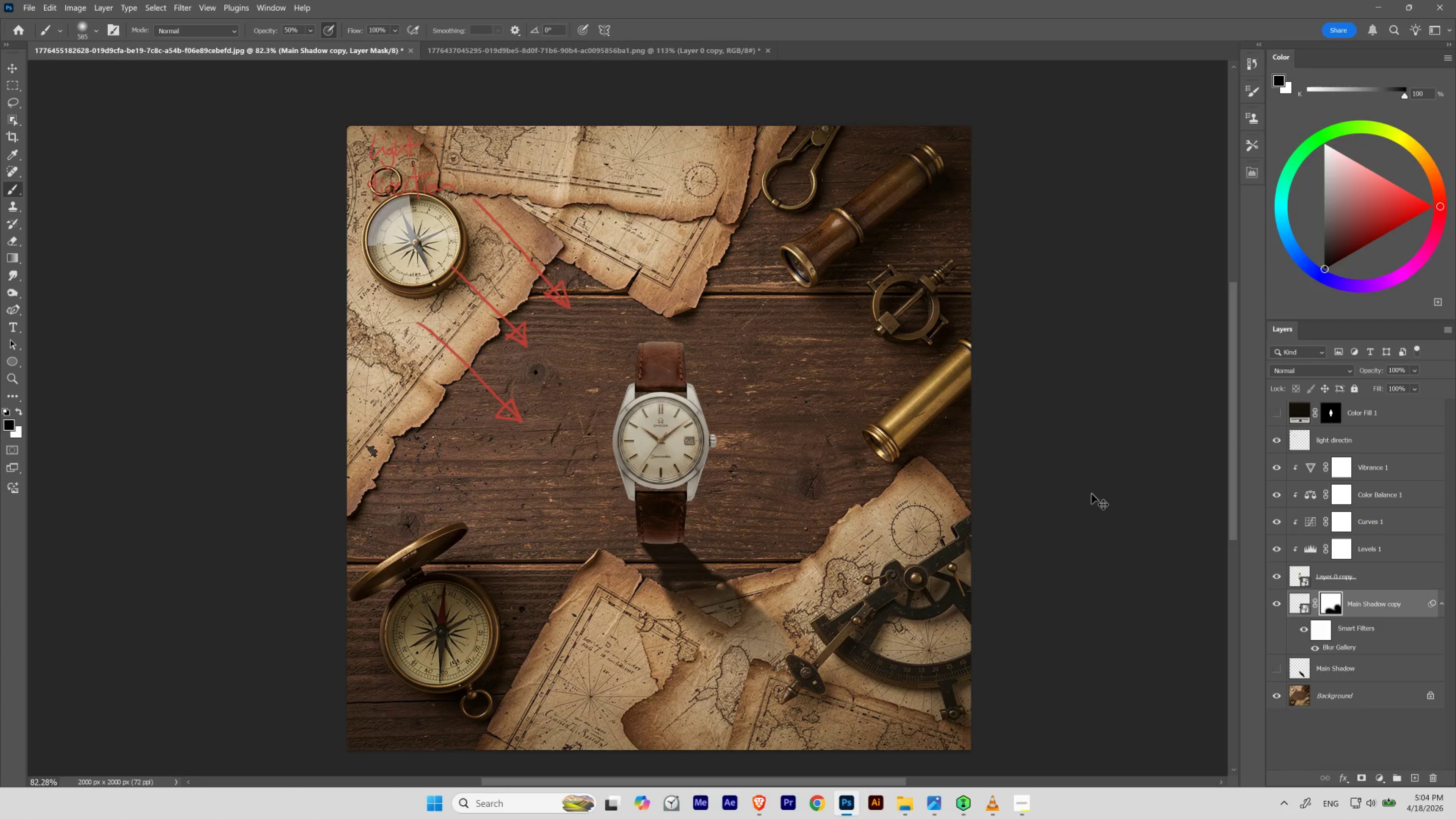 
key(Control+Z)
 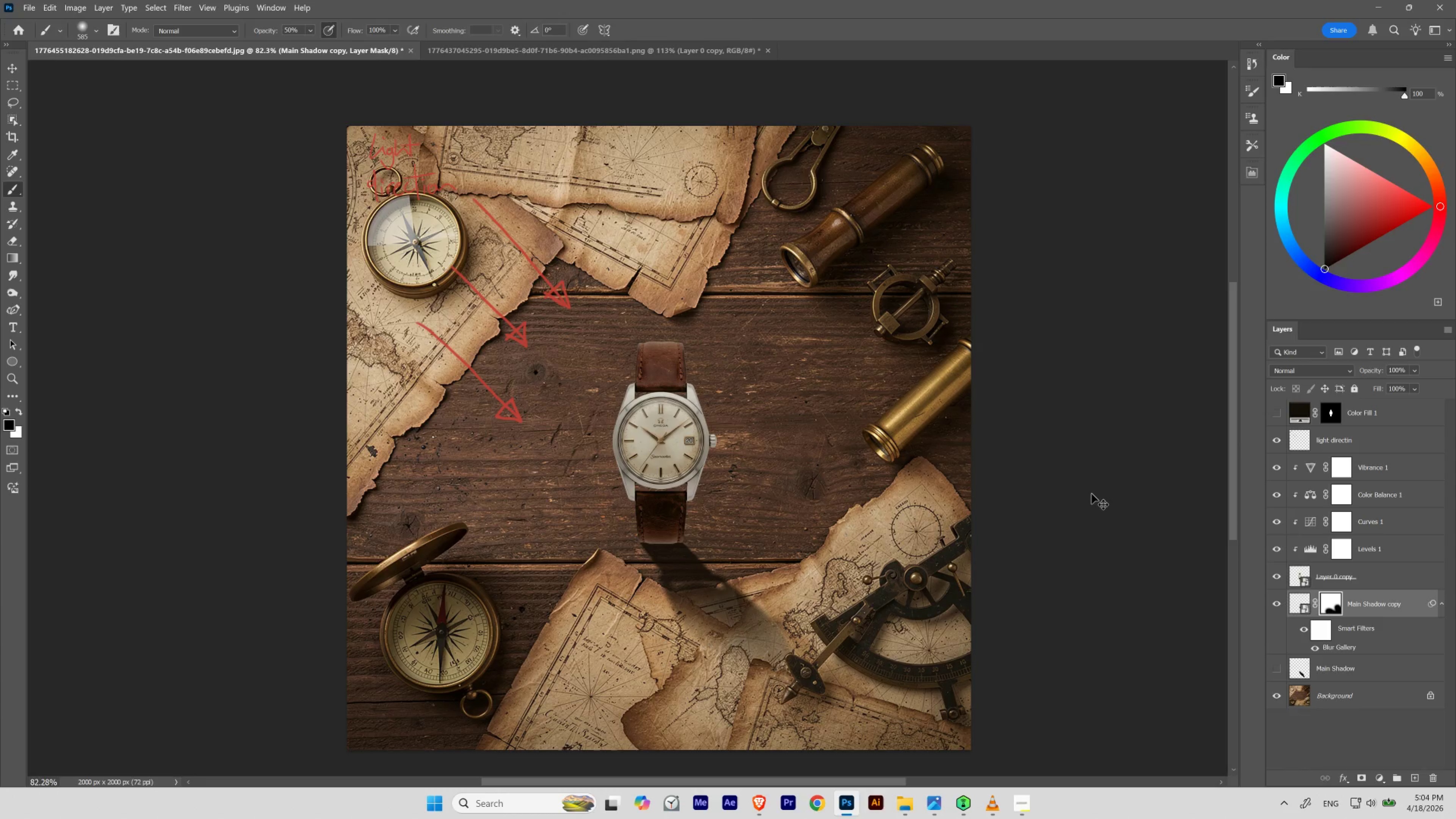 
key(Control+Shift+Z)
 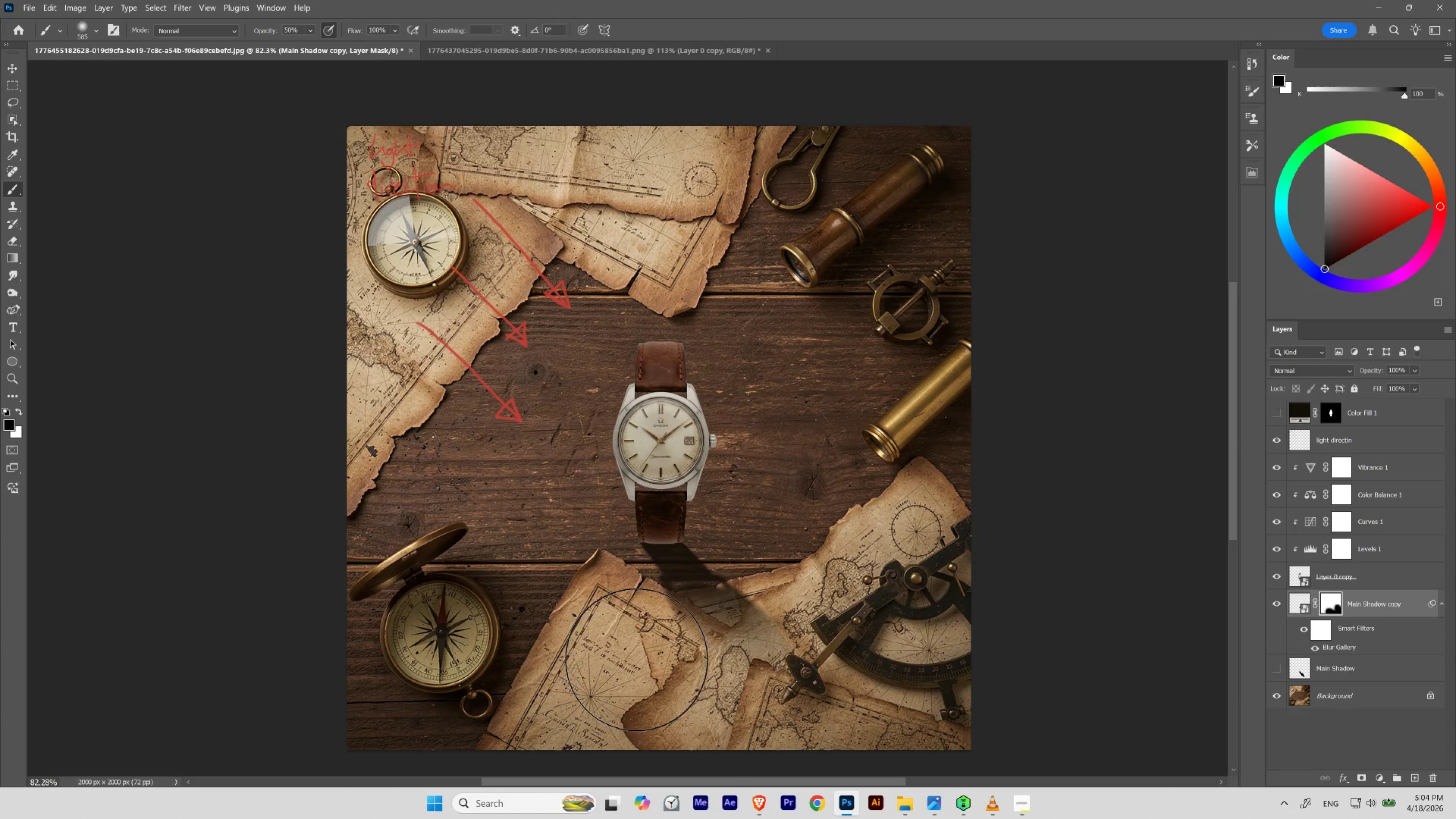 
key(Control+Z)
 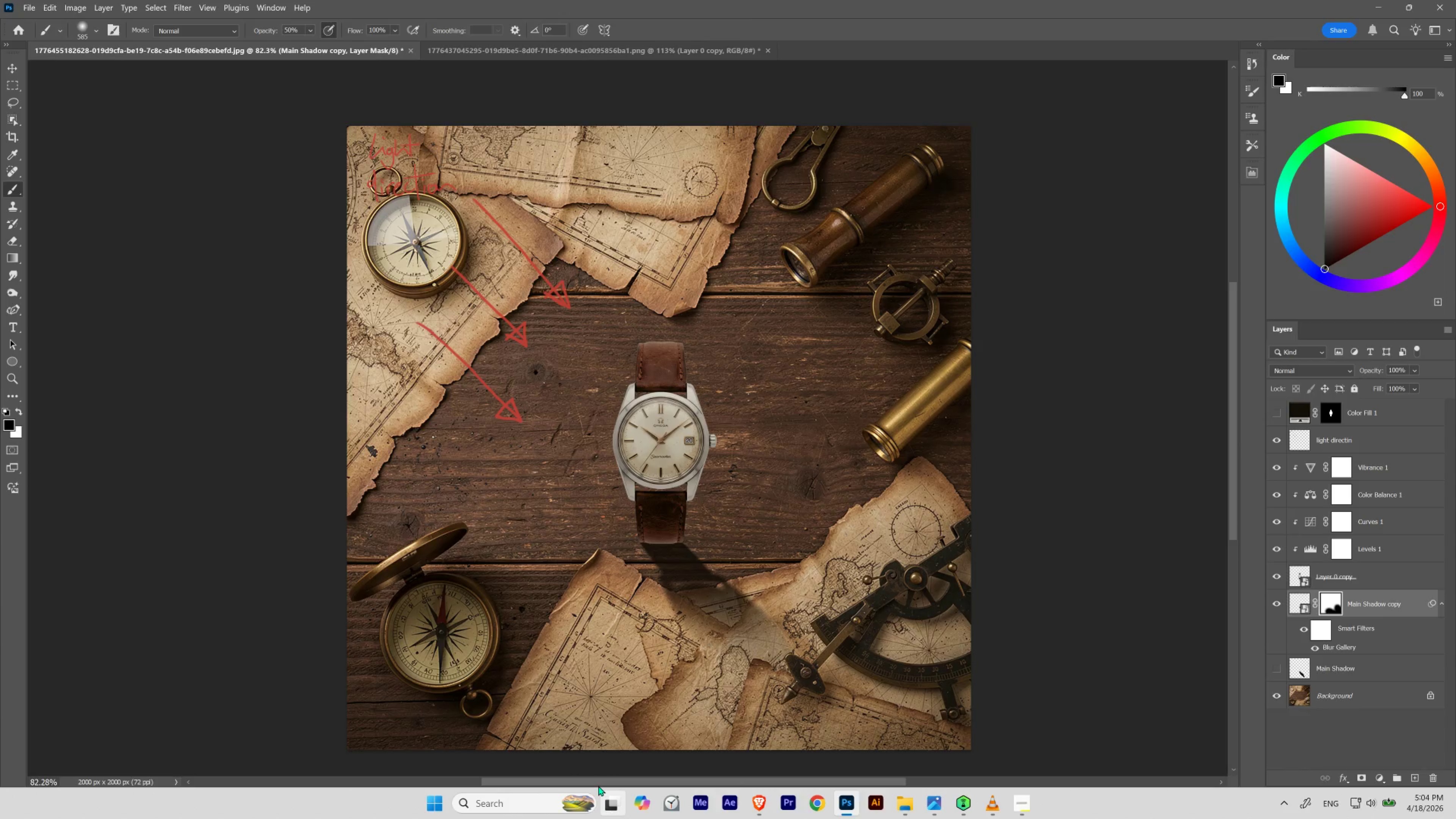 
key(Control+Shift+Z)
 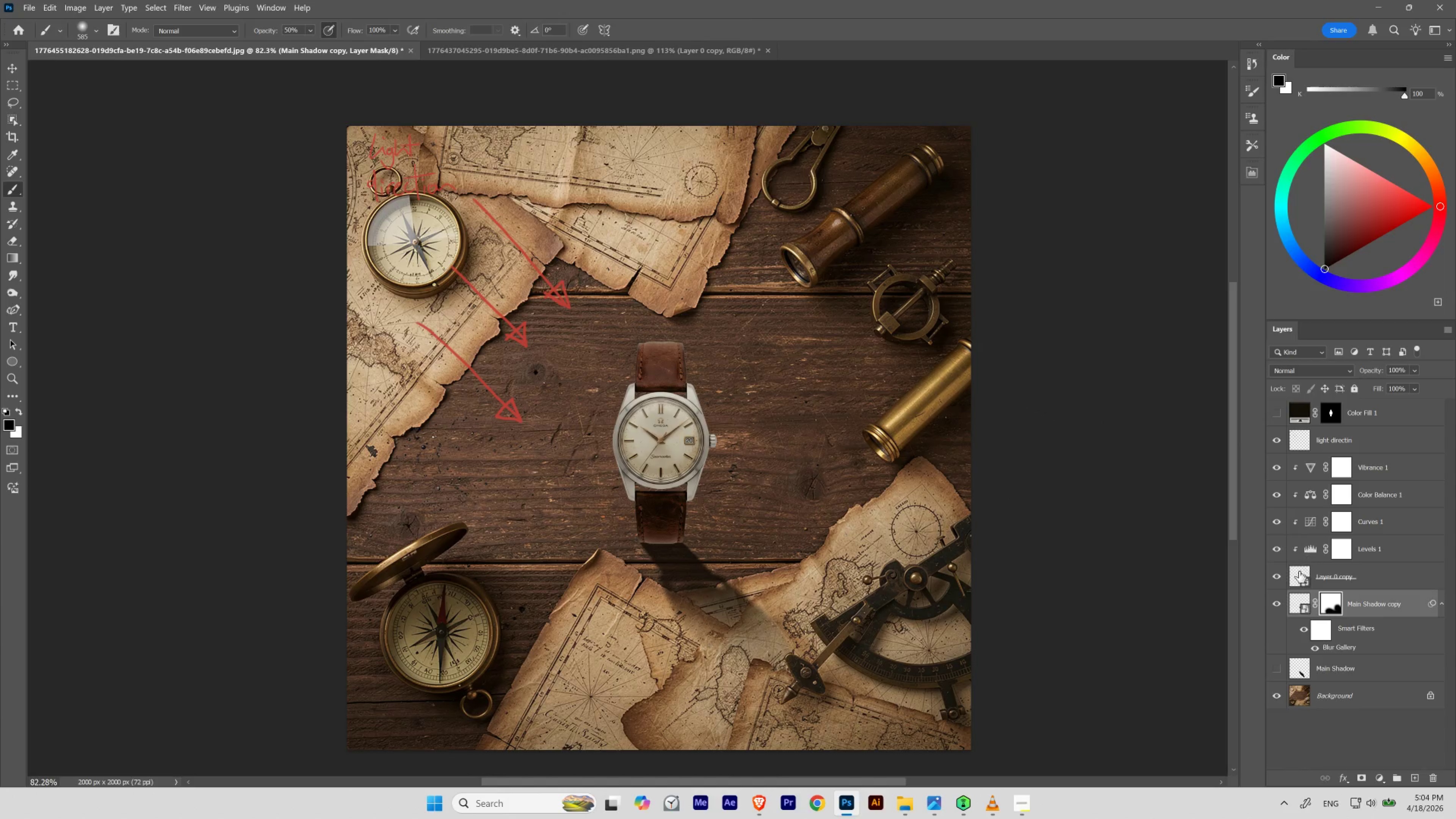 
left_click([1278, 602])
 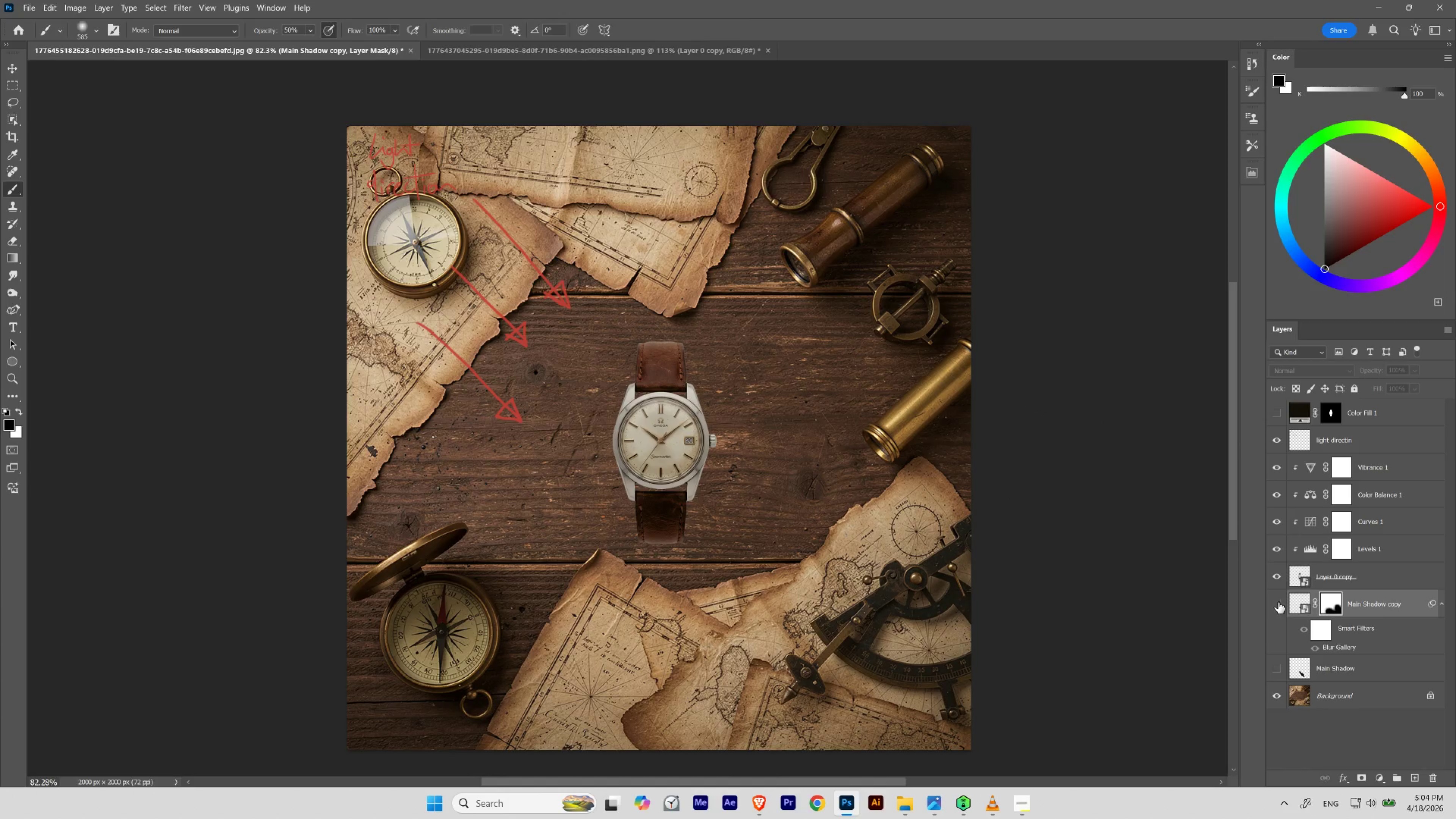 
left_click([1278, 602])
 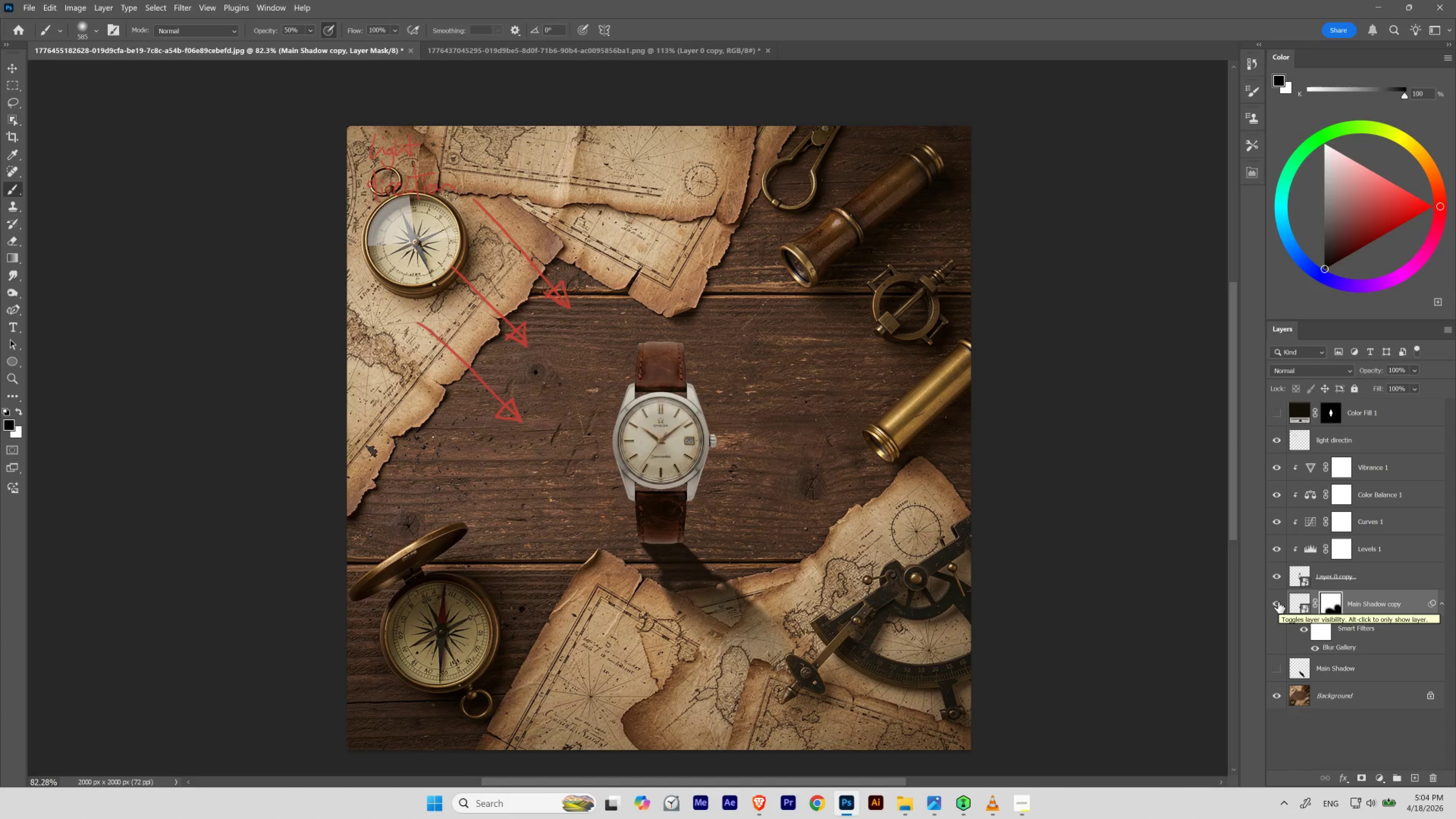 
wait(5.66)
 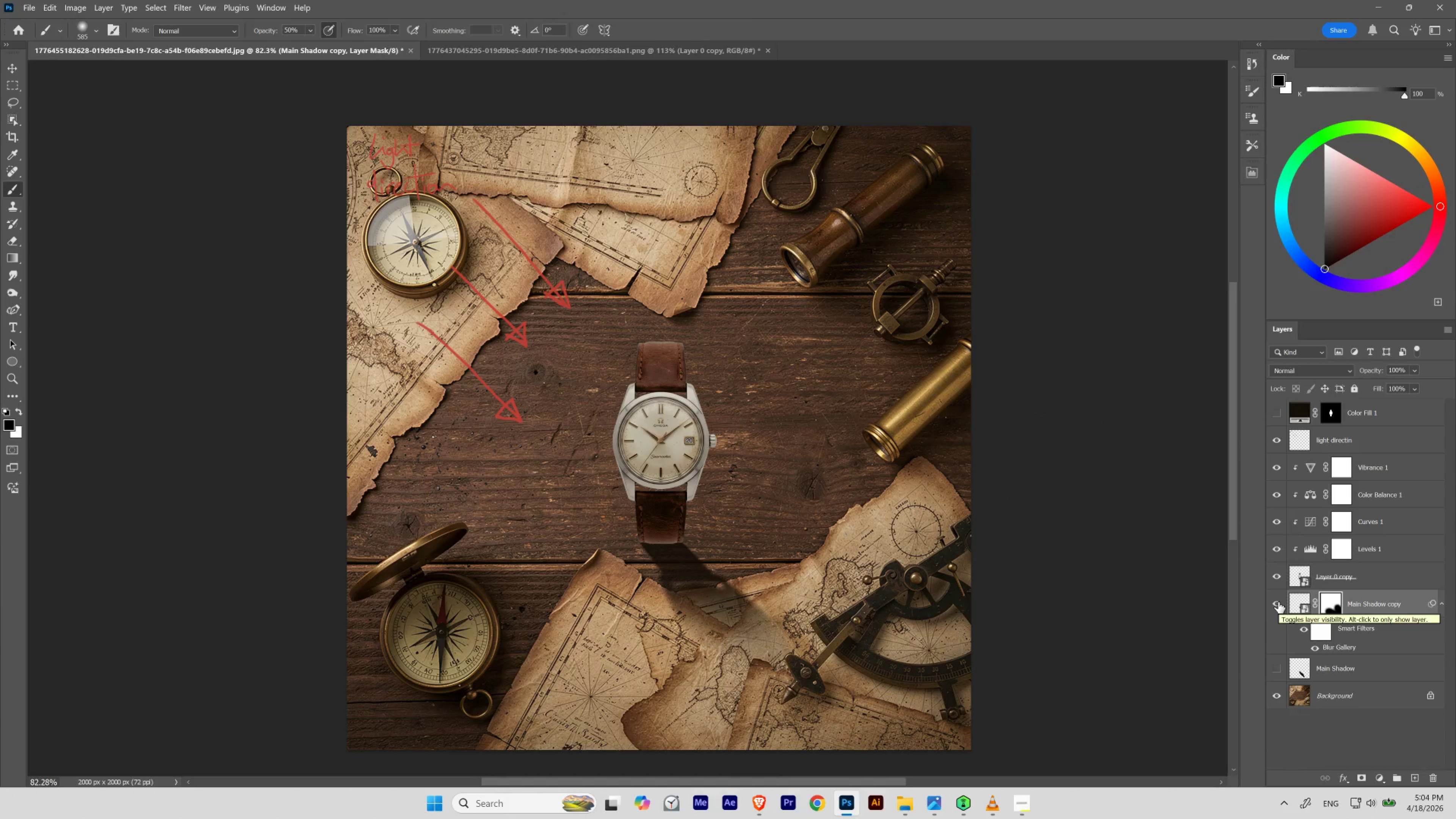 
key(X)
 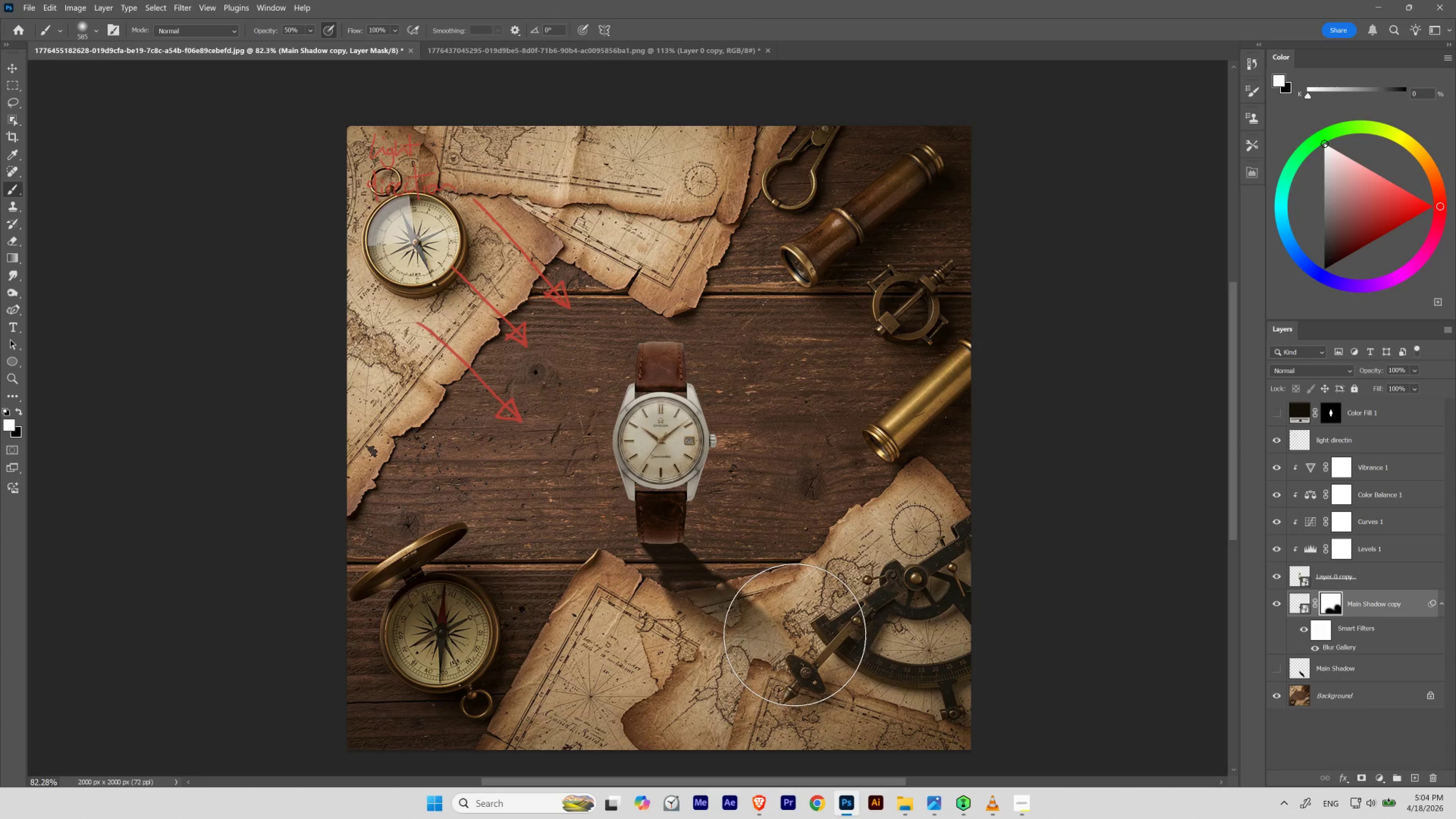 
key(BracketLeft)
 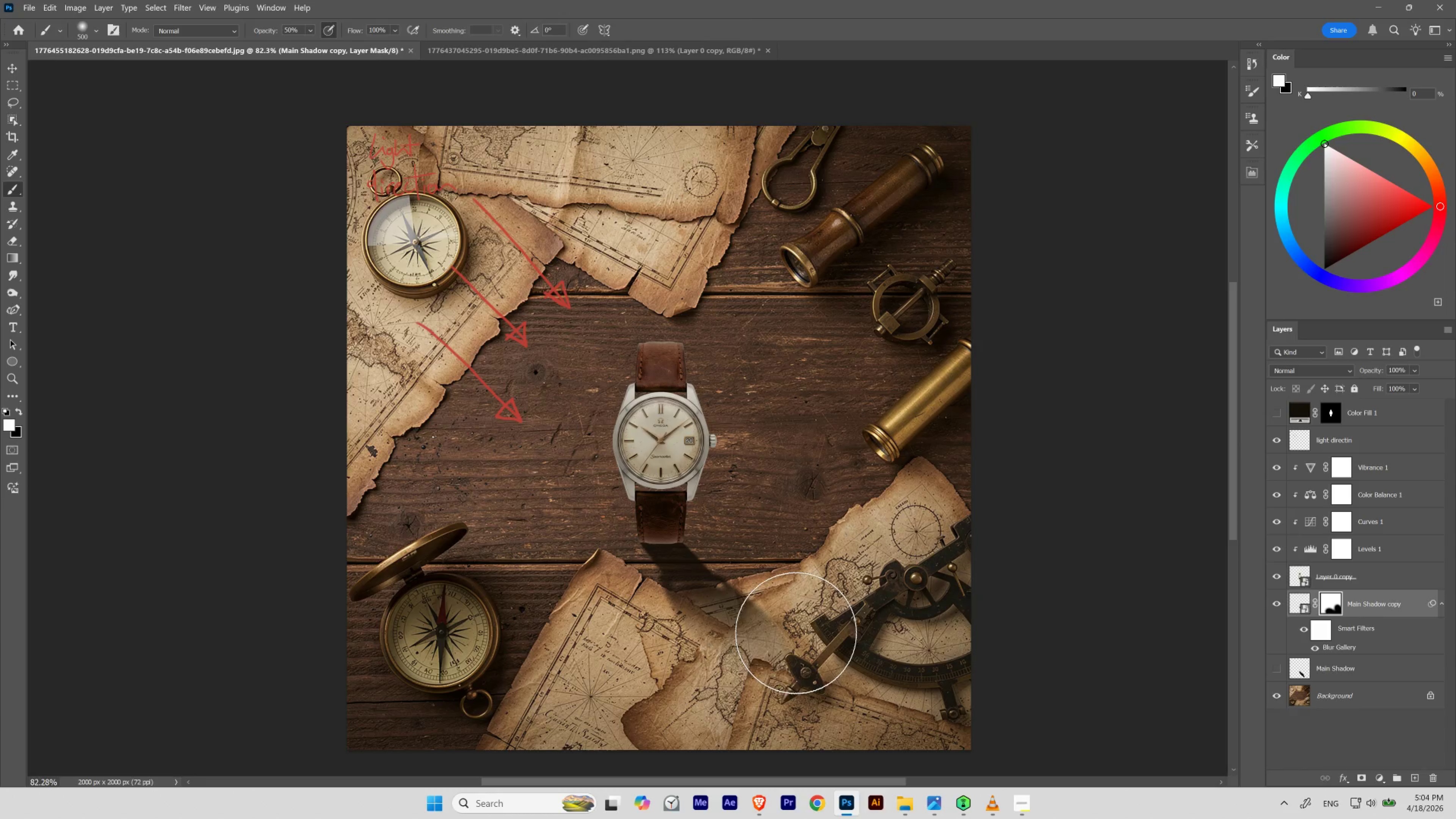 
key(BracketLeft)
 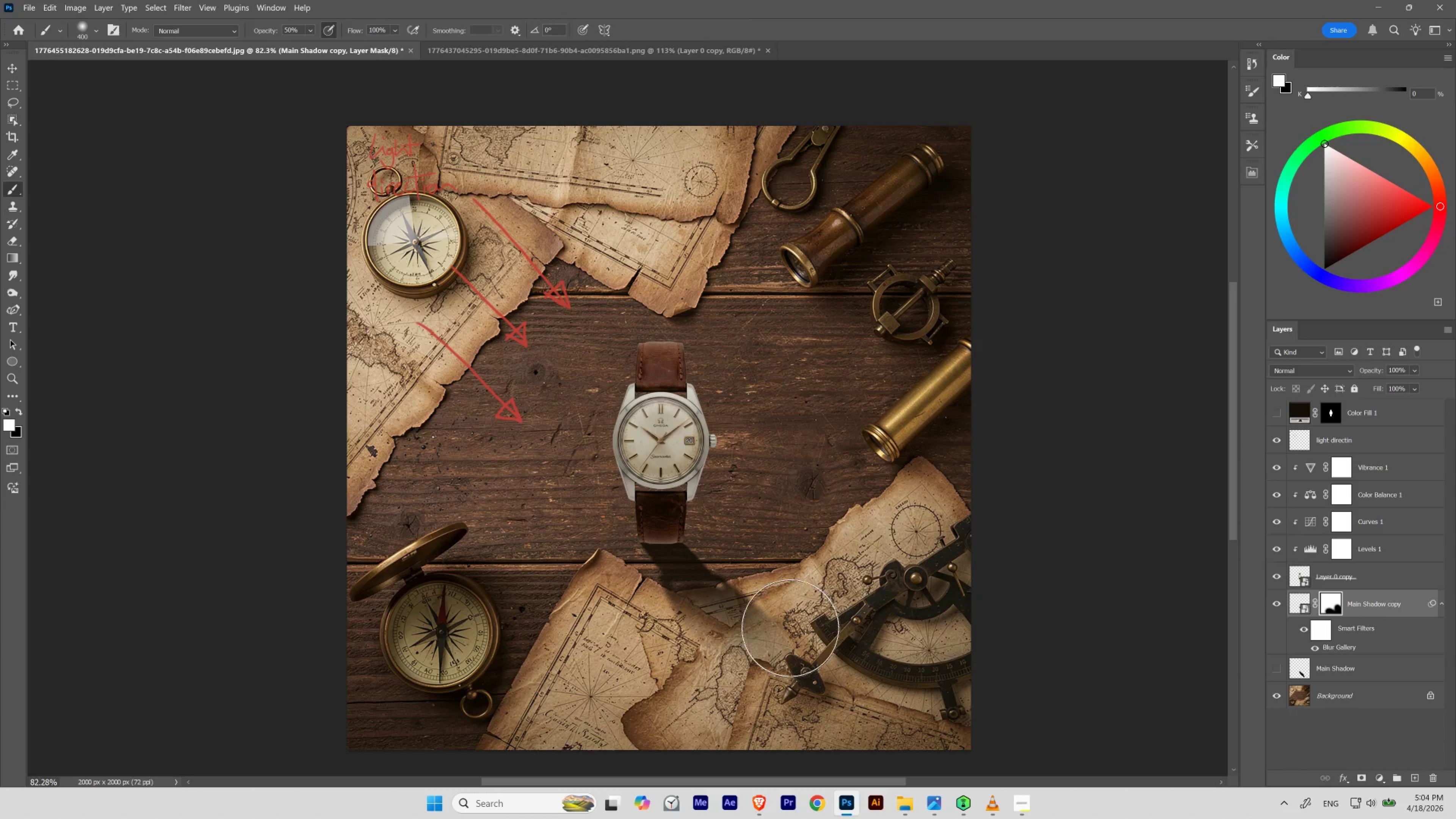 
key(BracketLeft)
 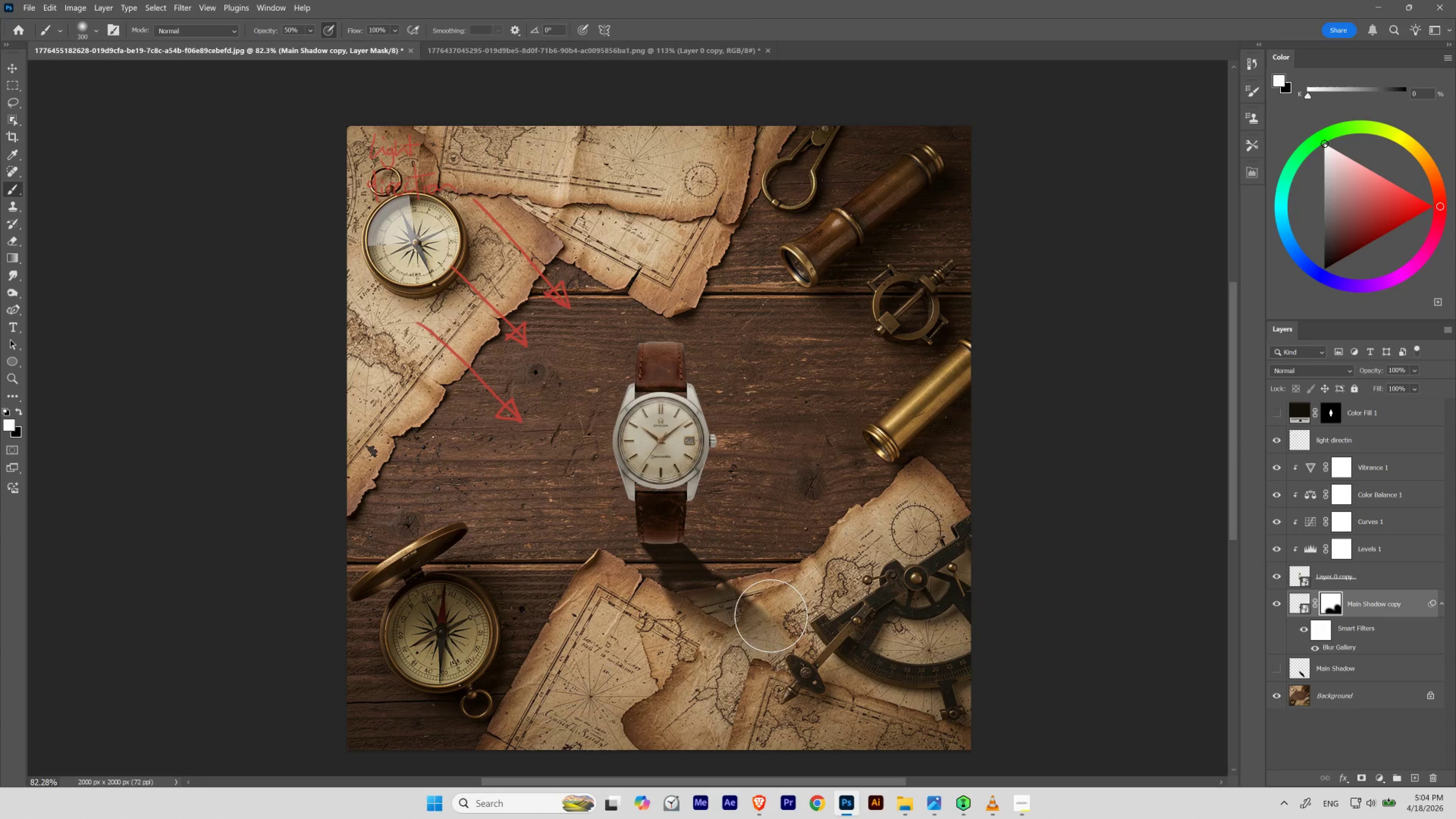 
key(BracketLeft)
 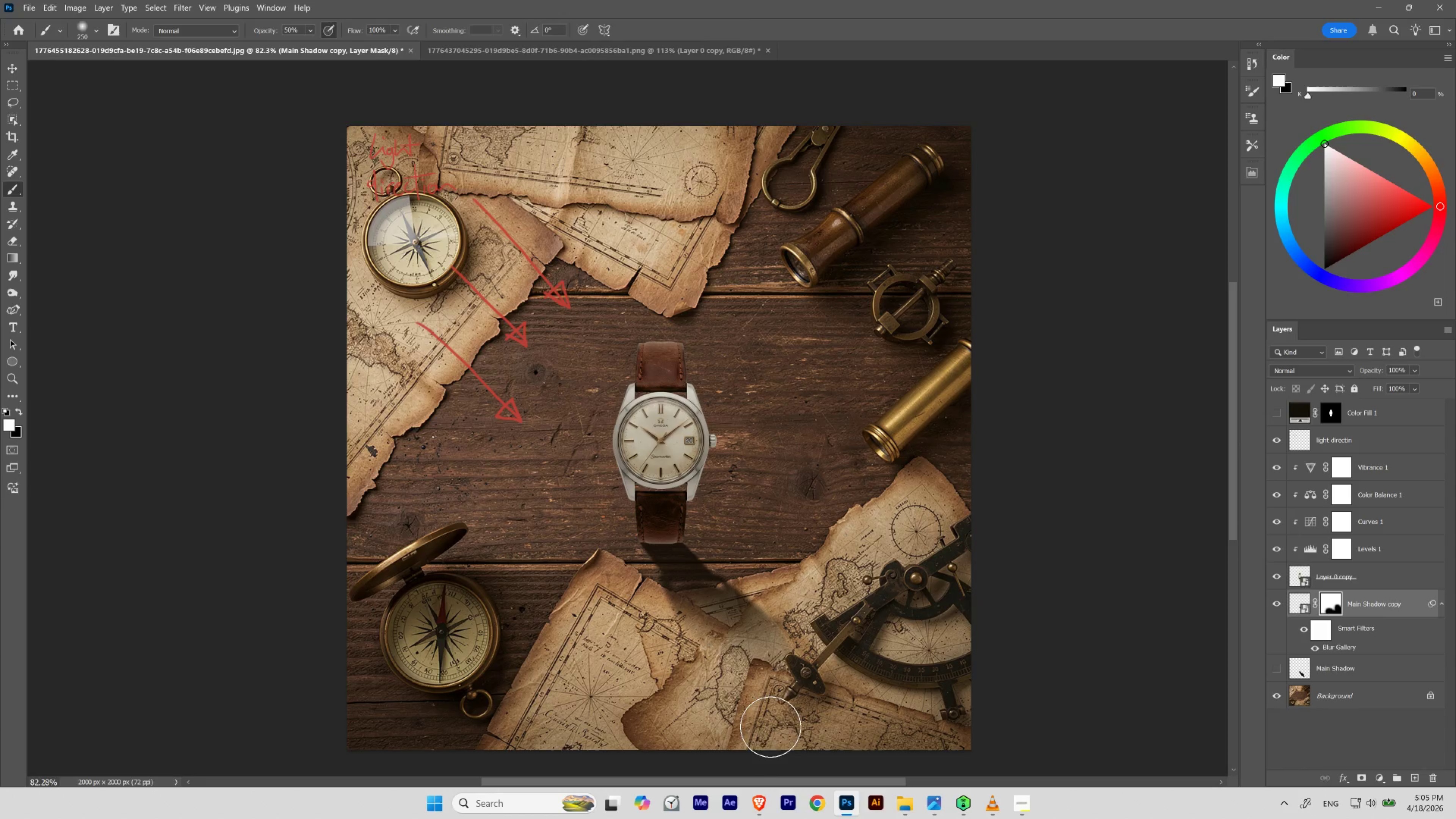 
wait(5.93)
 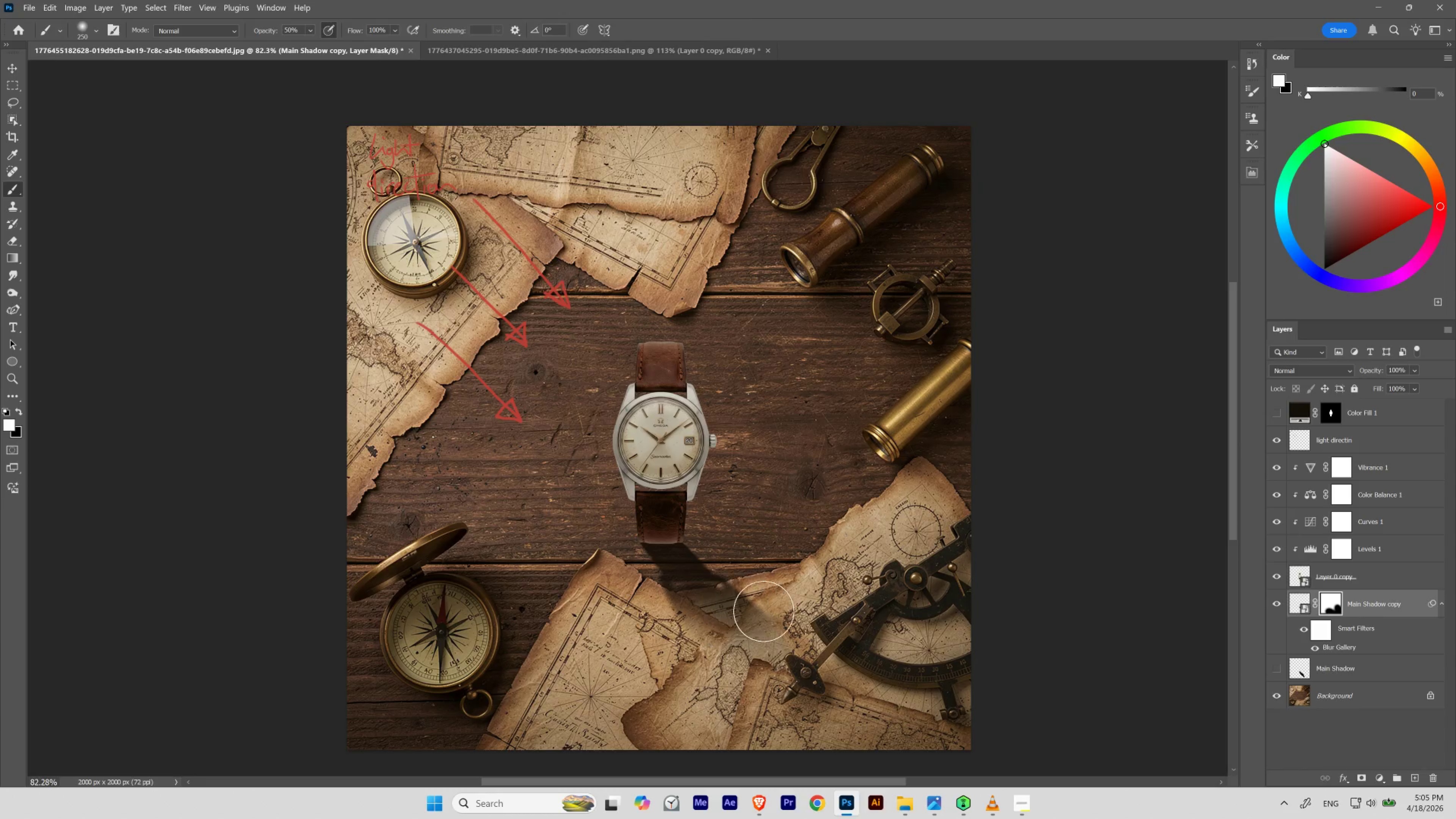 
key(Control+Z)
 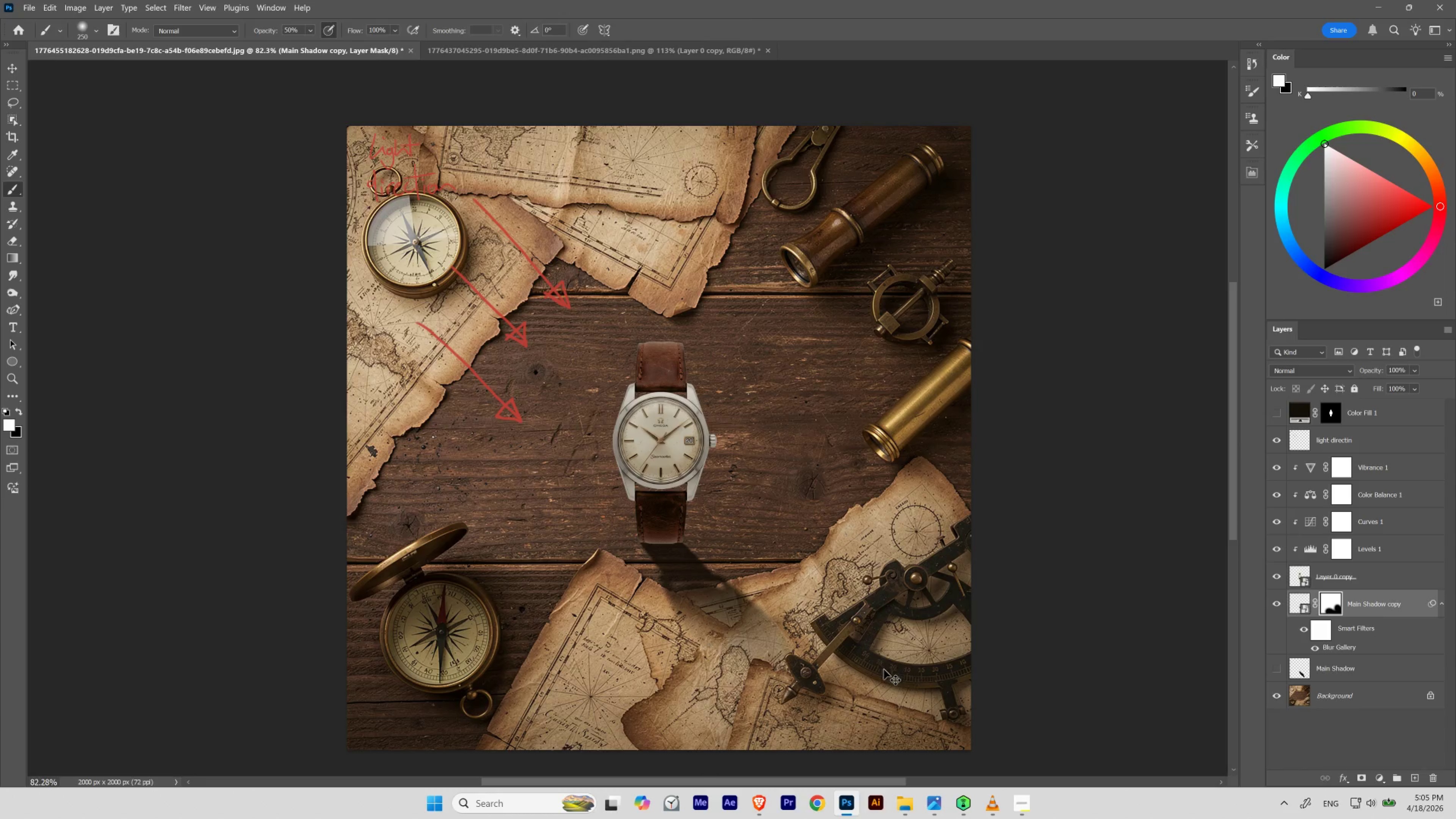 
hold_key(key=Space, duration=0.75)
 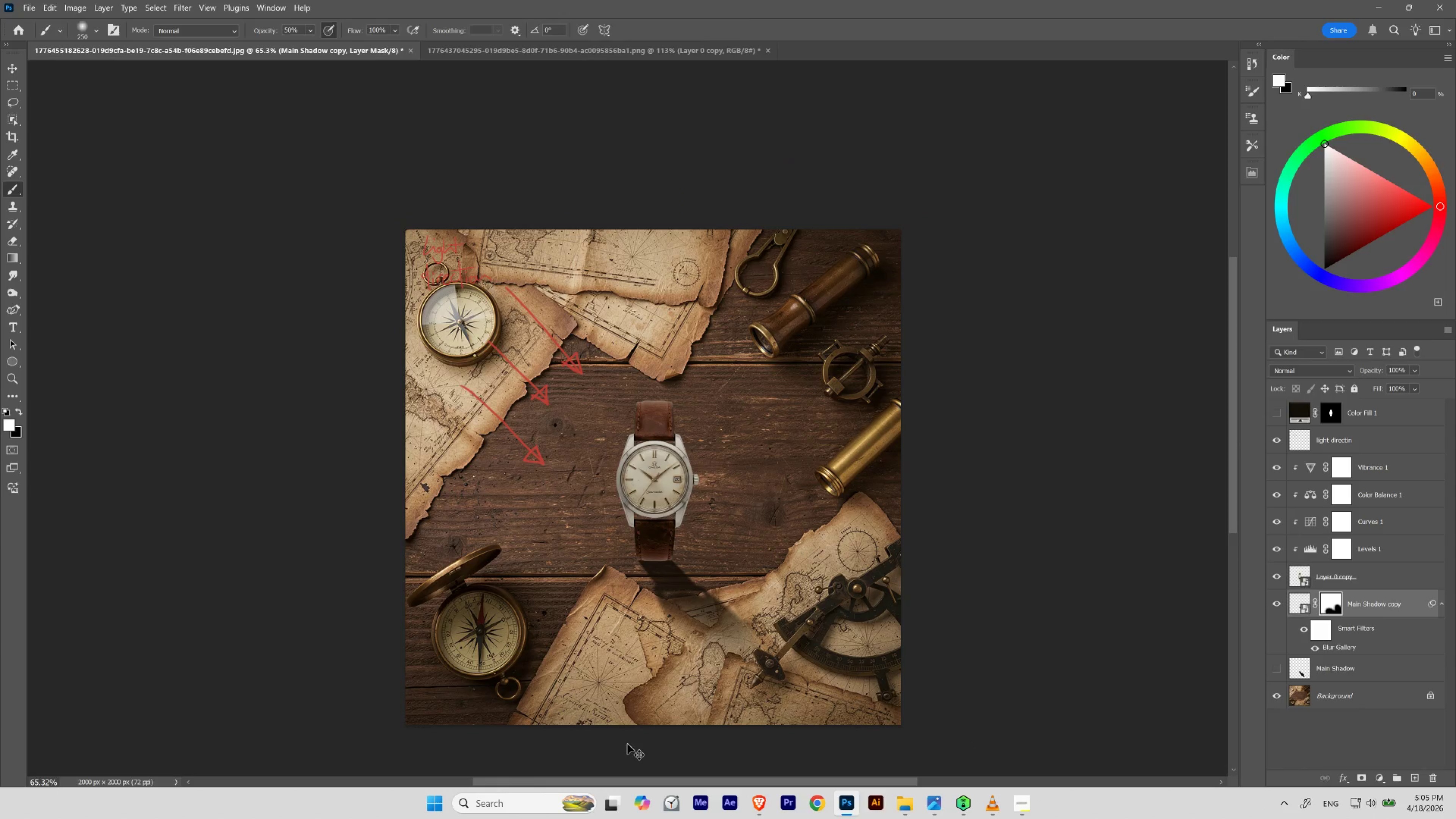 
left_click_drag(start_coordinate=[632, 629], to_coordinate=[621, 643])
 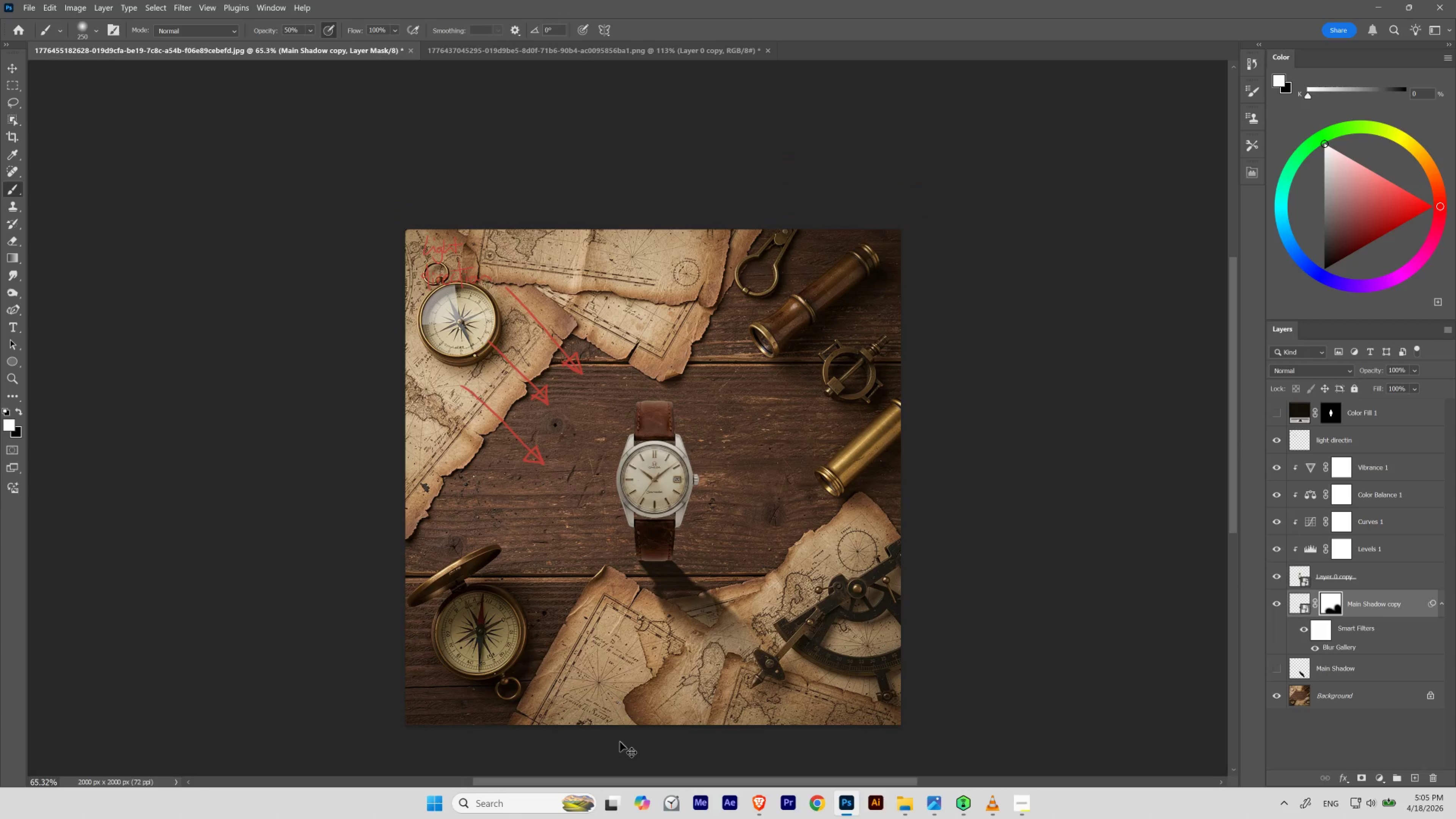 
key(Control+Shift+Z)
 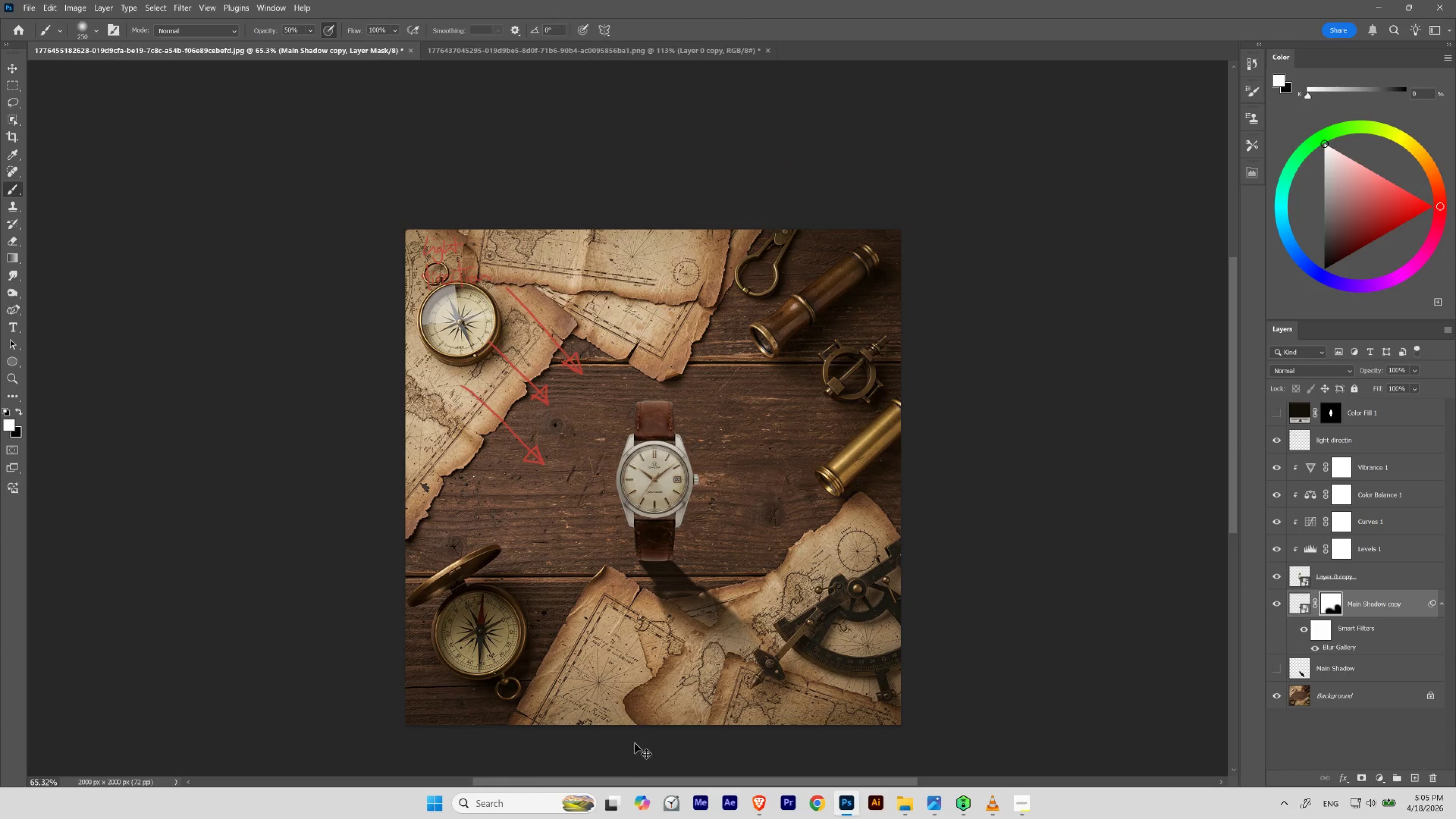 
hold_key(key=Space, duration=1.53)
 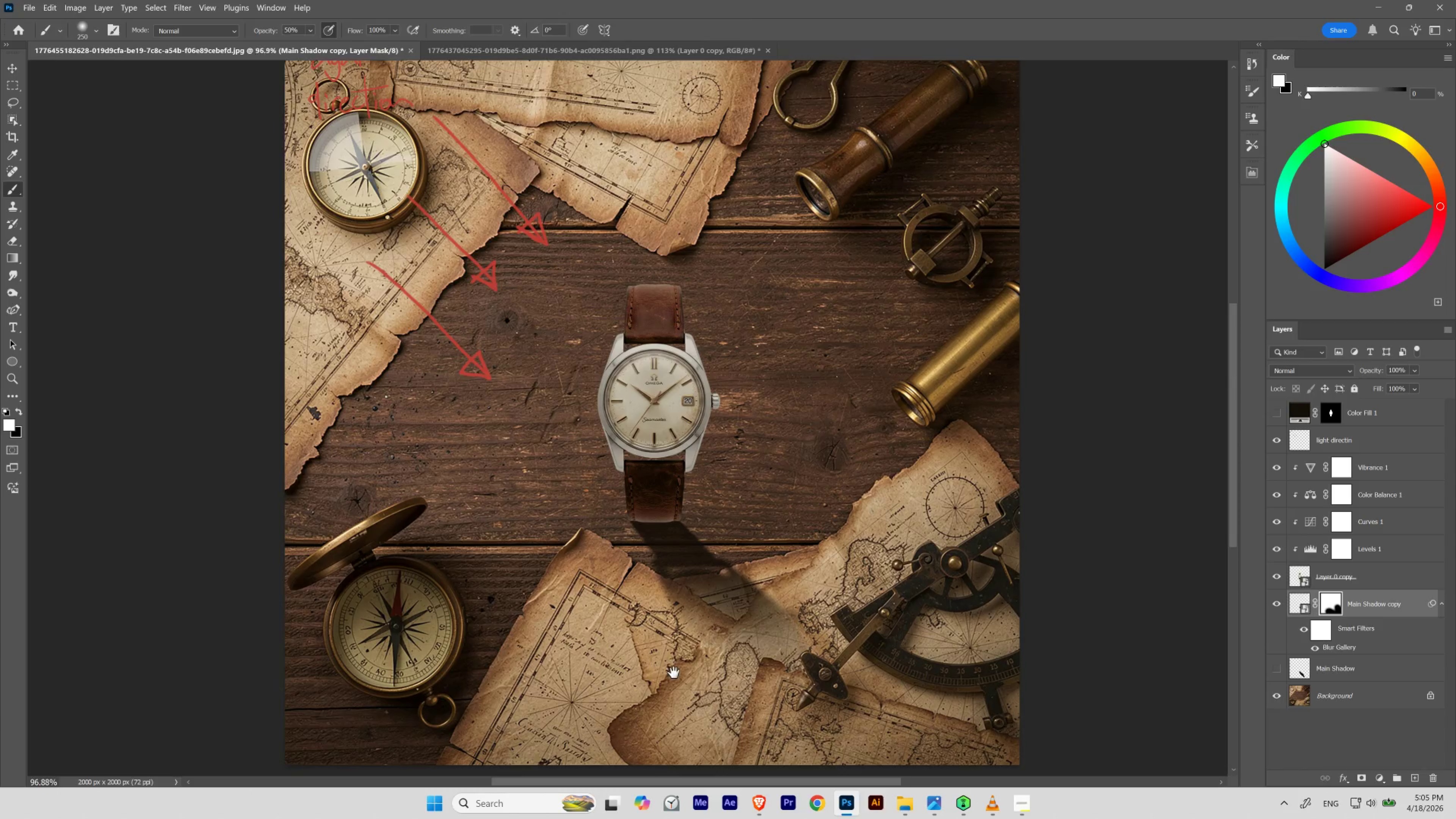 
left_click_drag(start_coordinate=[656, 642], to_coordinate=[672, 659])
 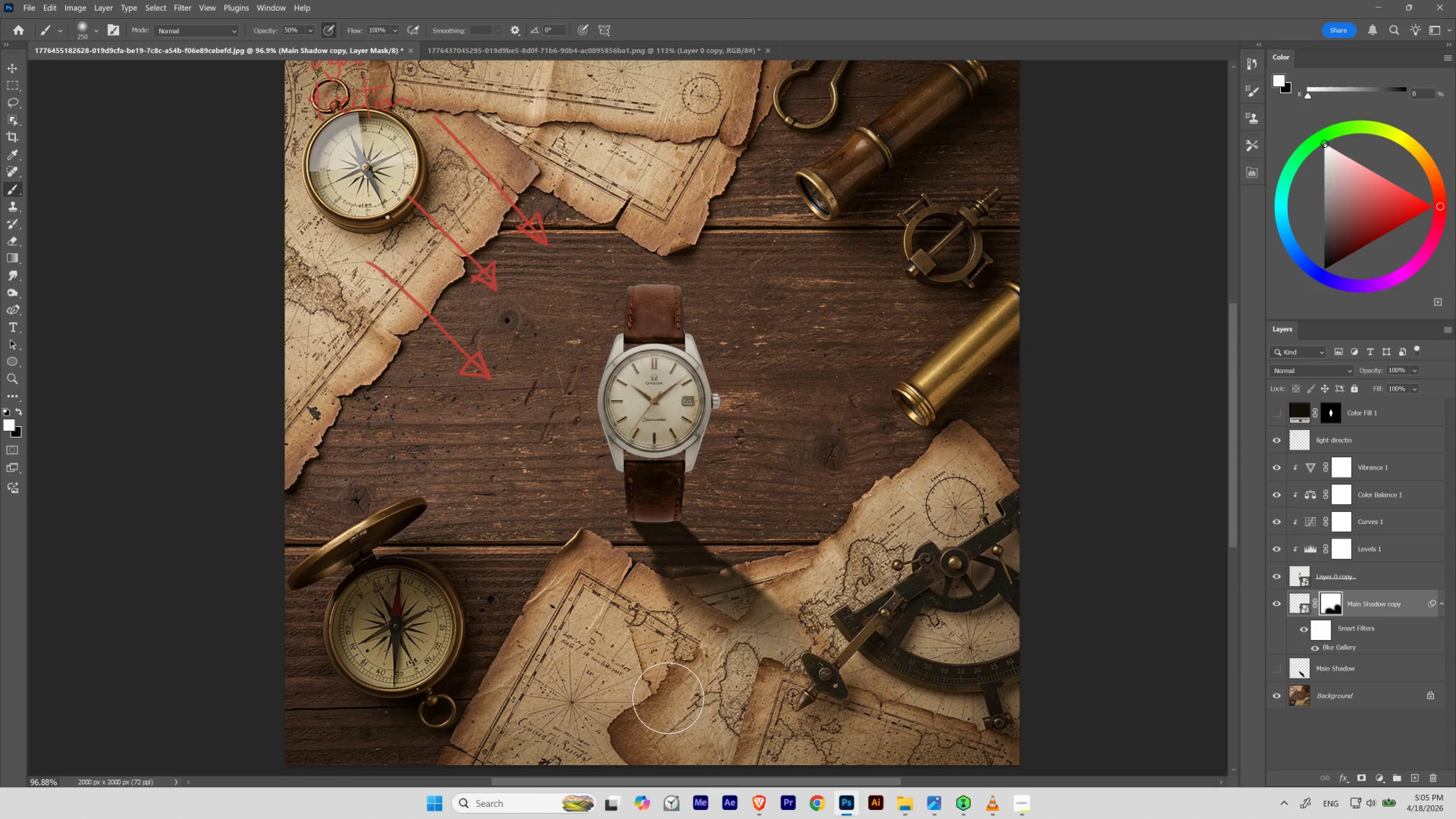 
hold_key(key=Space, duration=0.52)
 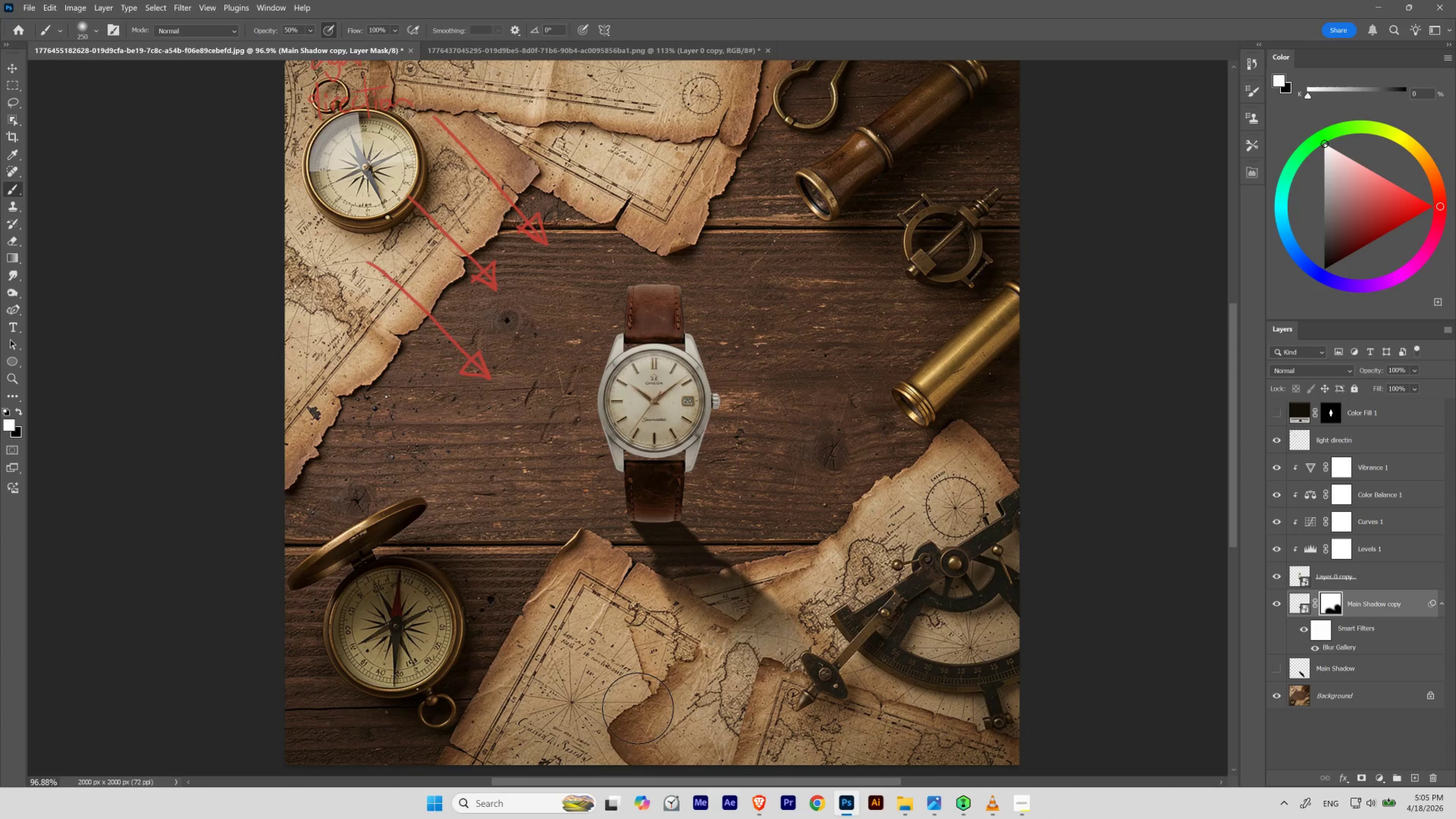 
key(X)
 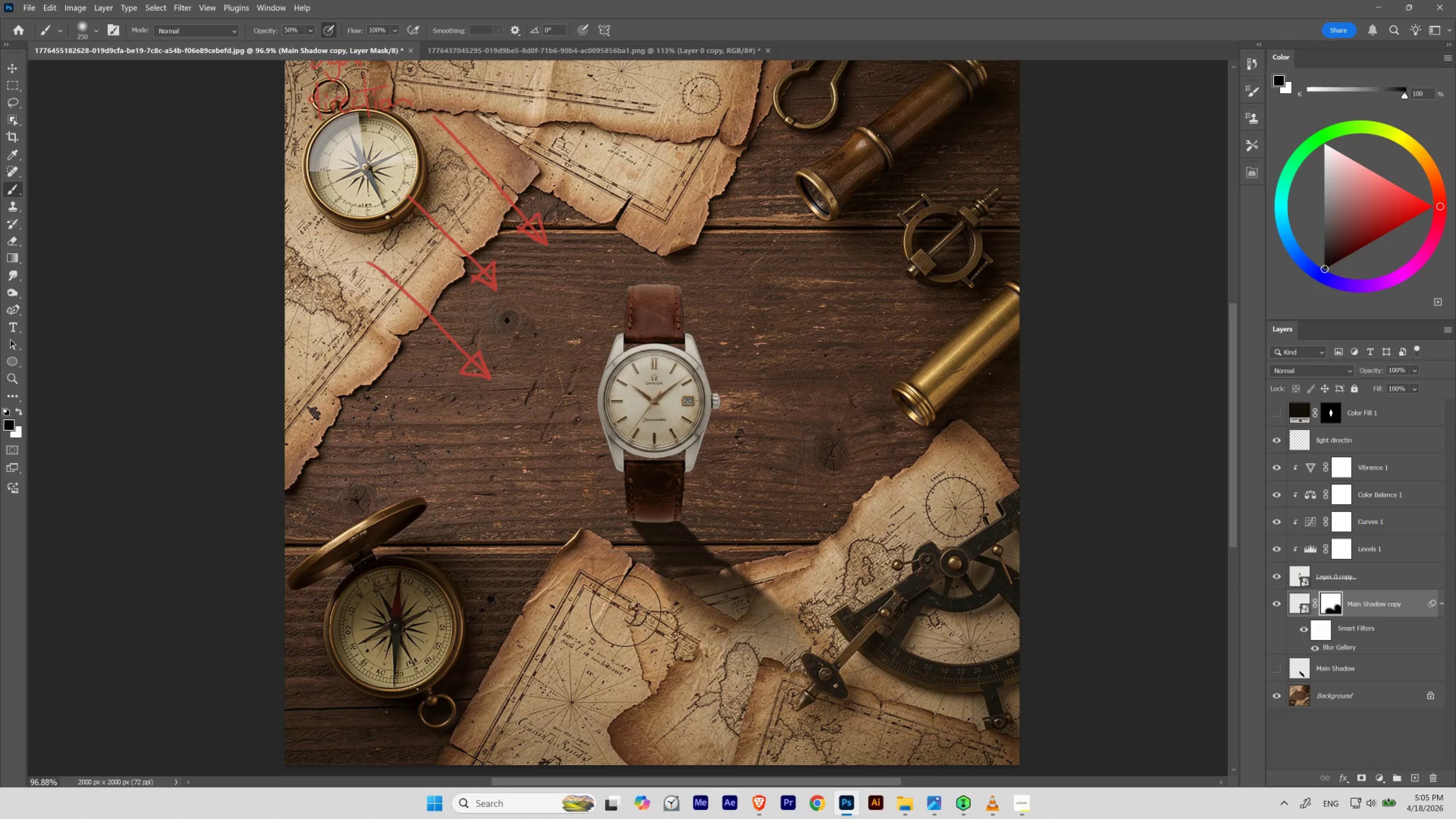 
hold_key(key=ControlLeft, duration=1.85)
 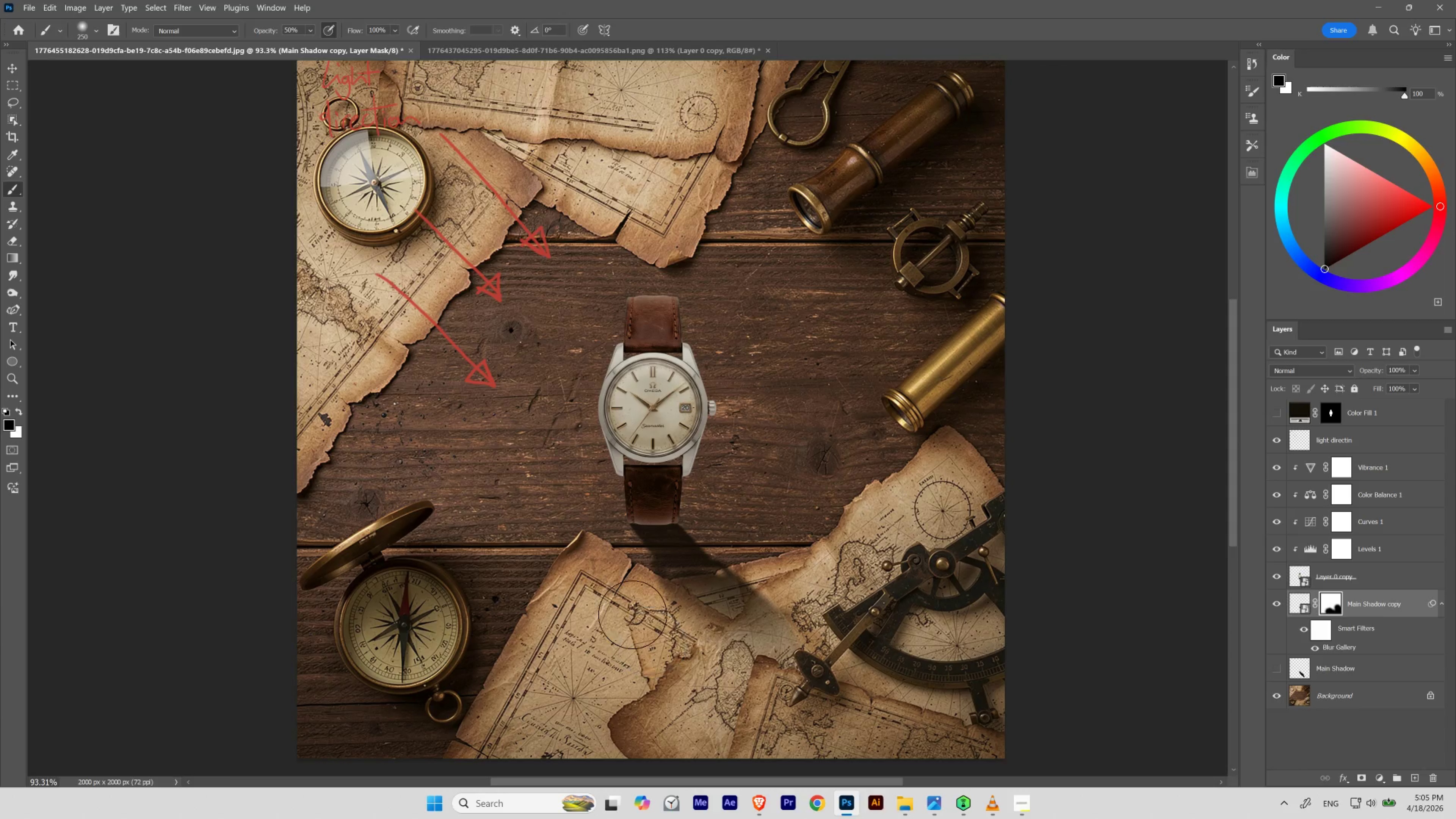 
hold_key(key=Space, duration=1.5)
 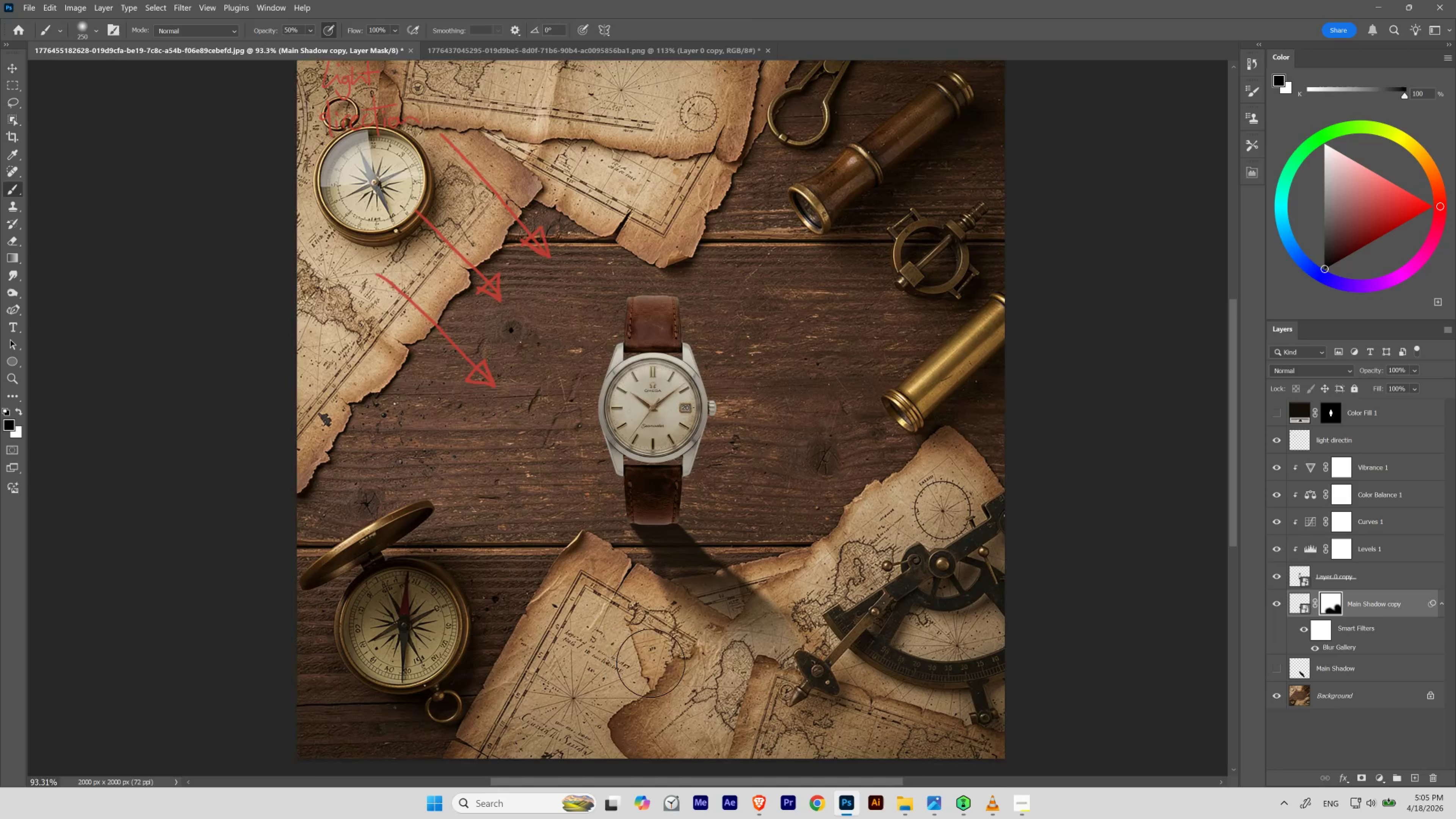 
left_click_drag(start_coordinate=[615, 585], to_coordinate=[612, 637])
 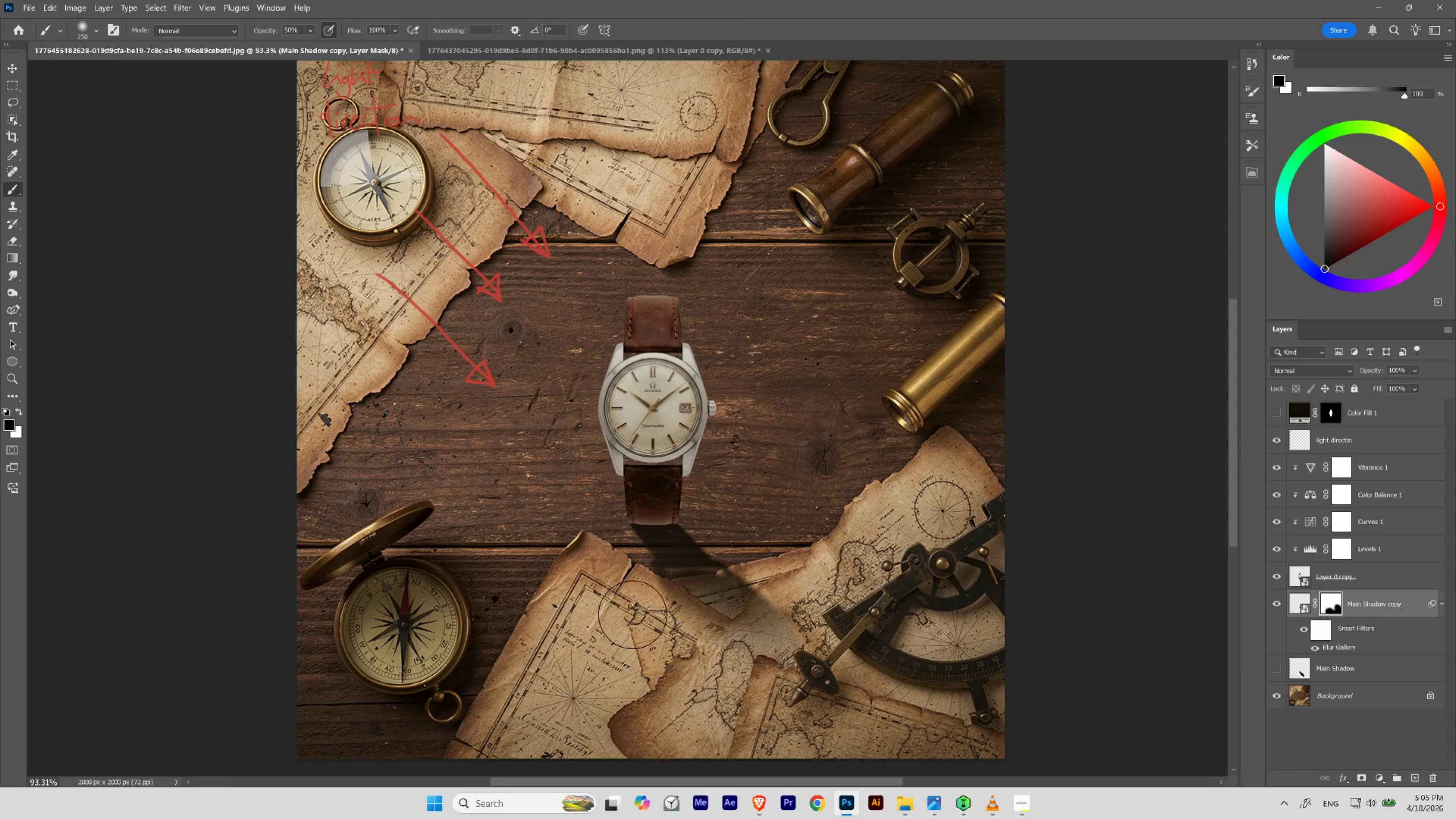 
hold_key(key=Space, duration=0.38)
 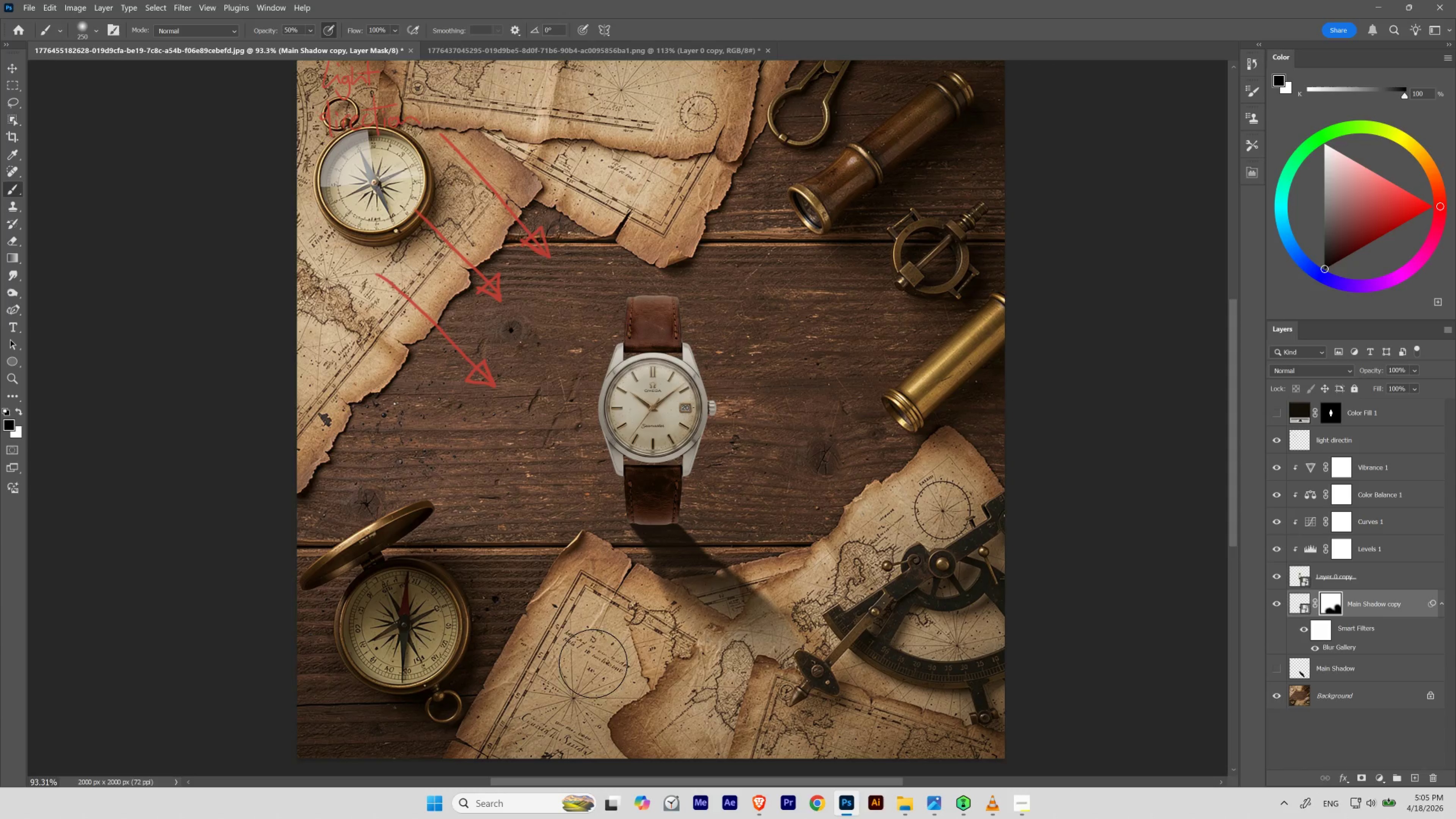 
hold_key(key=Space, duration=2.58)
 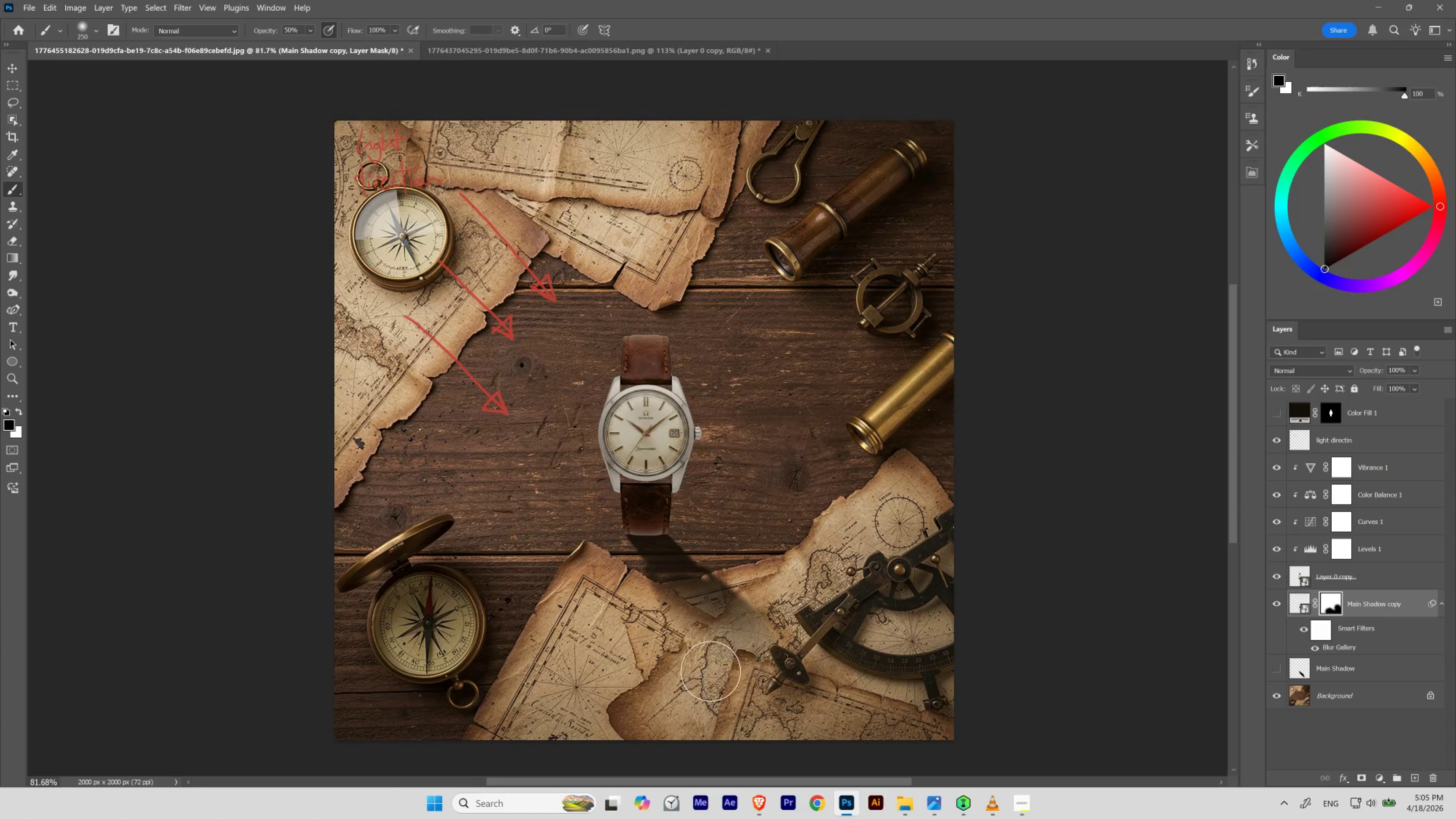 
hold_key(key=ControlLeft, duration=2.51)
left_click_drag(start_coordinate=[598, 612], to_coordinate=[591, 639])
 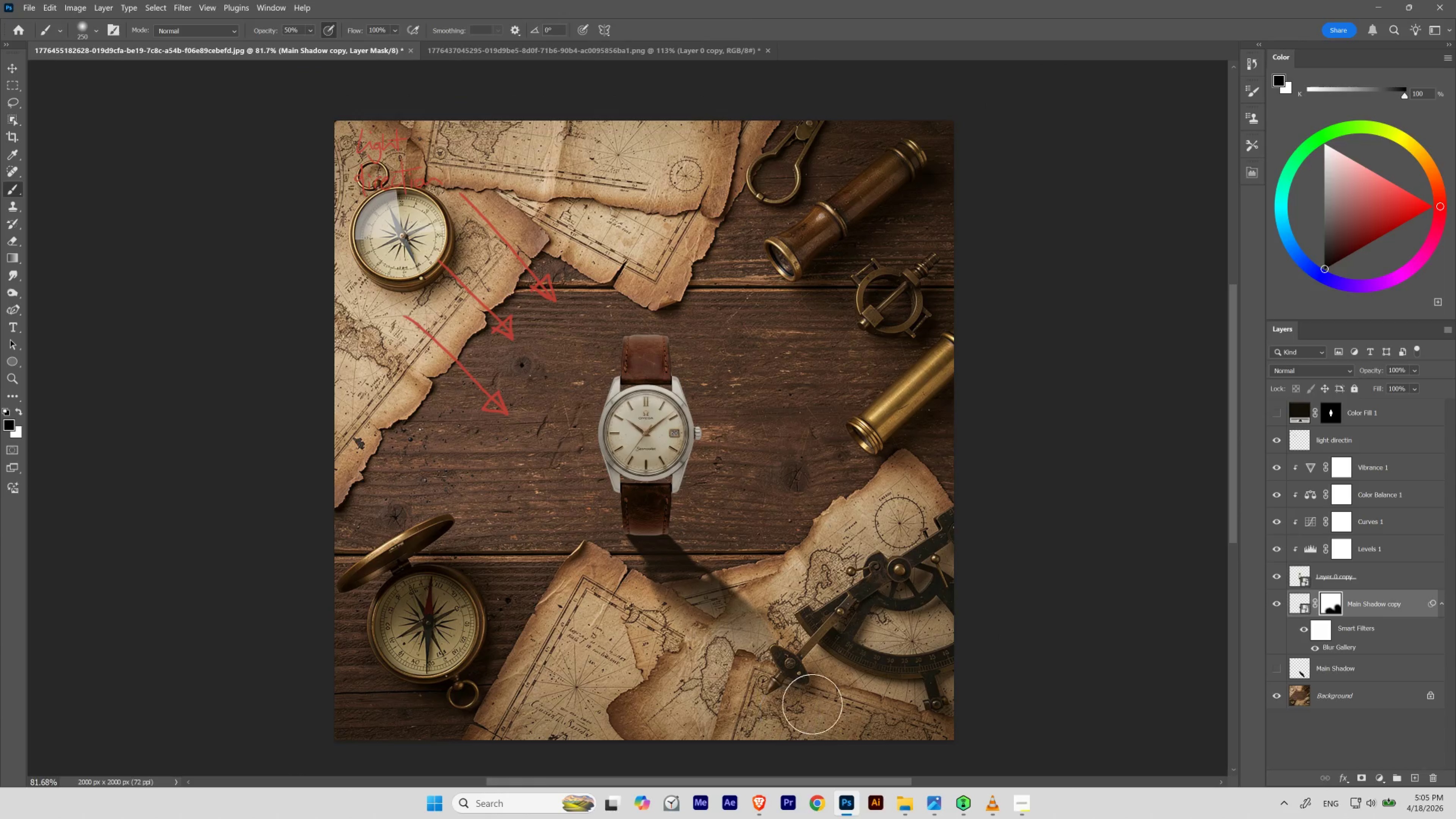 
hold_key(key=ControlLeft, duration=0.77)
 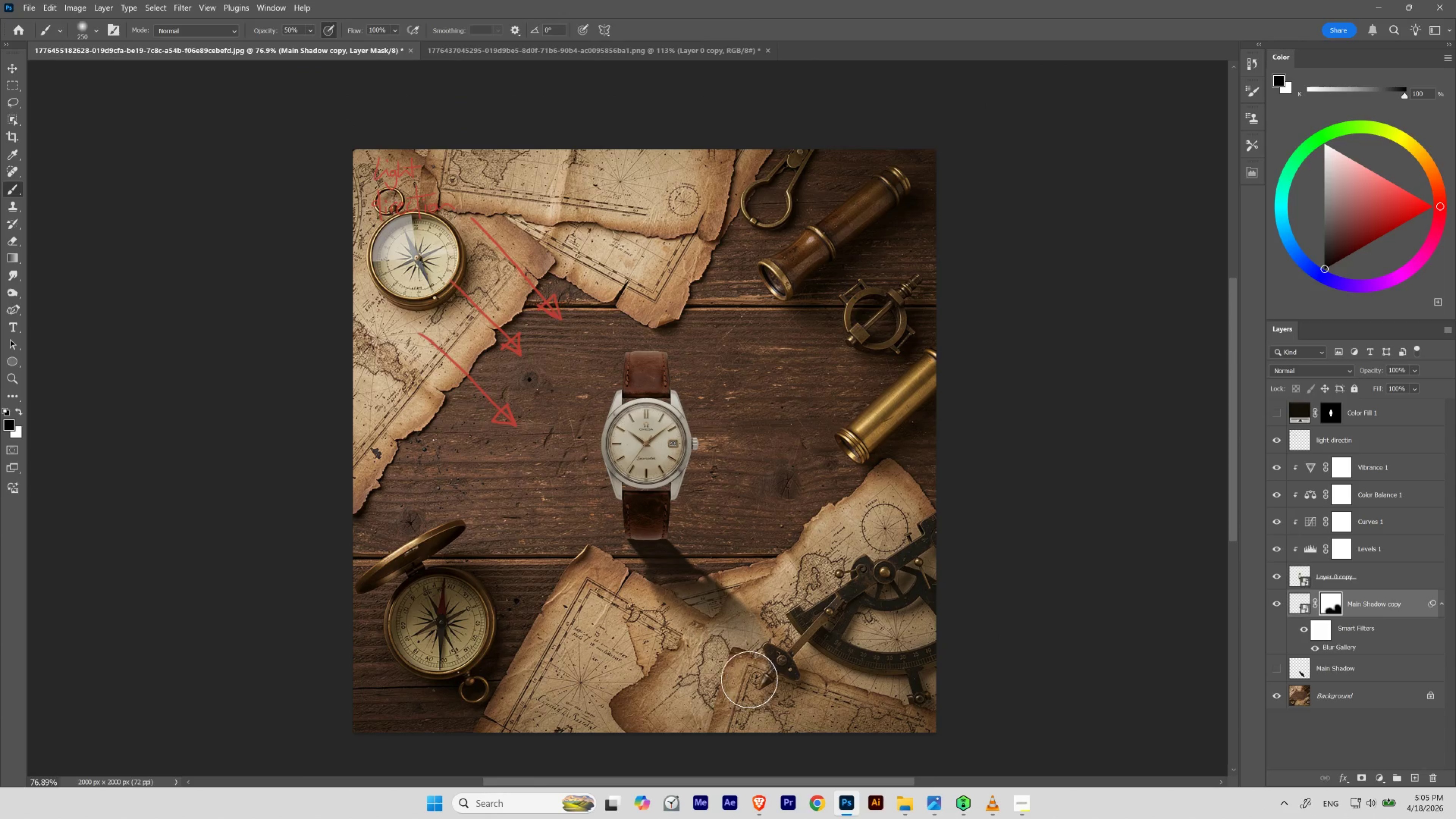 
hold_key(key=Space, duration=0.79)
 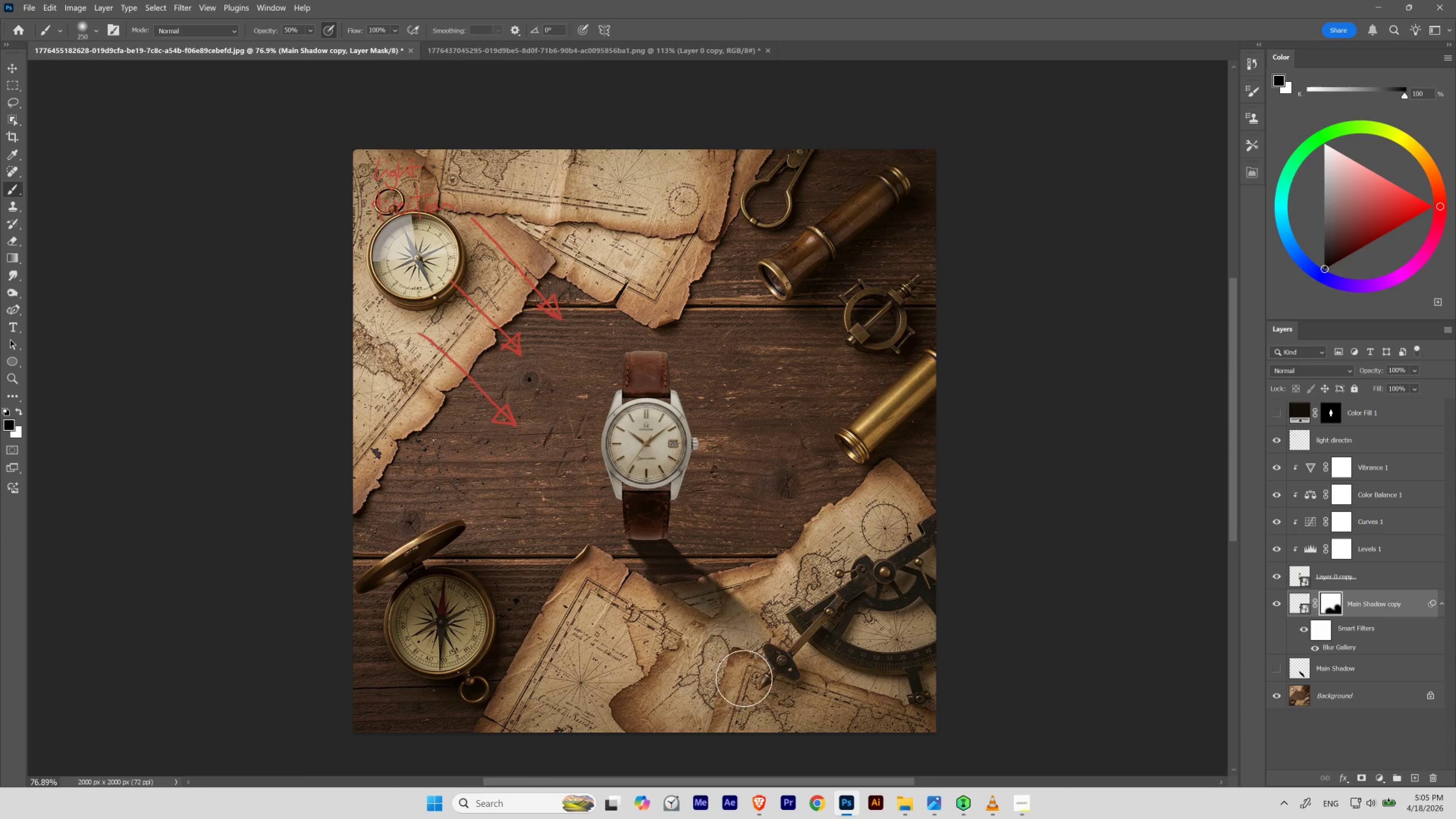 
left_click_drag(start_coordinate=[653, 611], to_coordinate=[650, 638])
 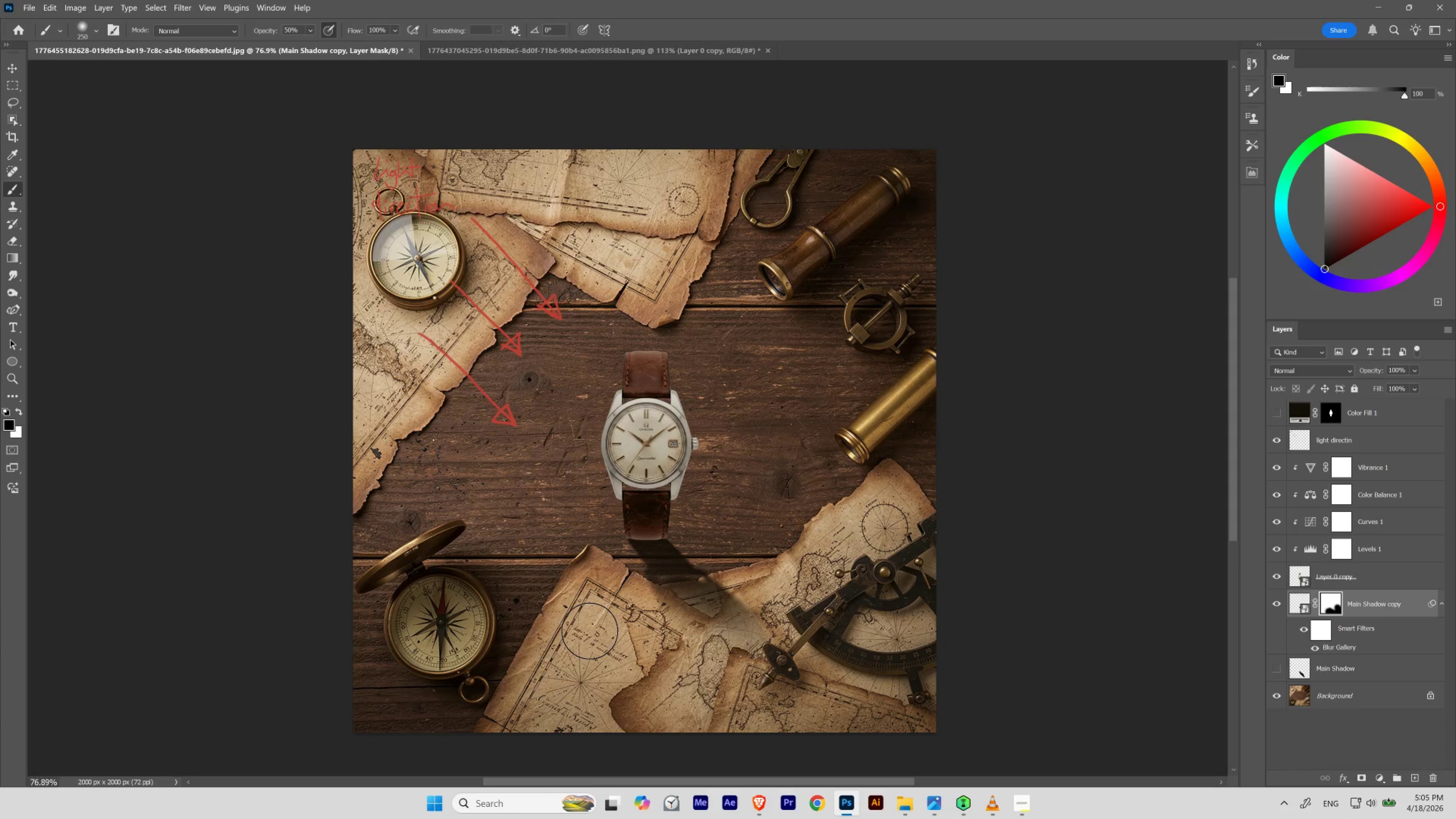 
wait(5.81)
 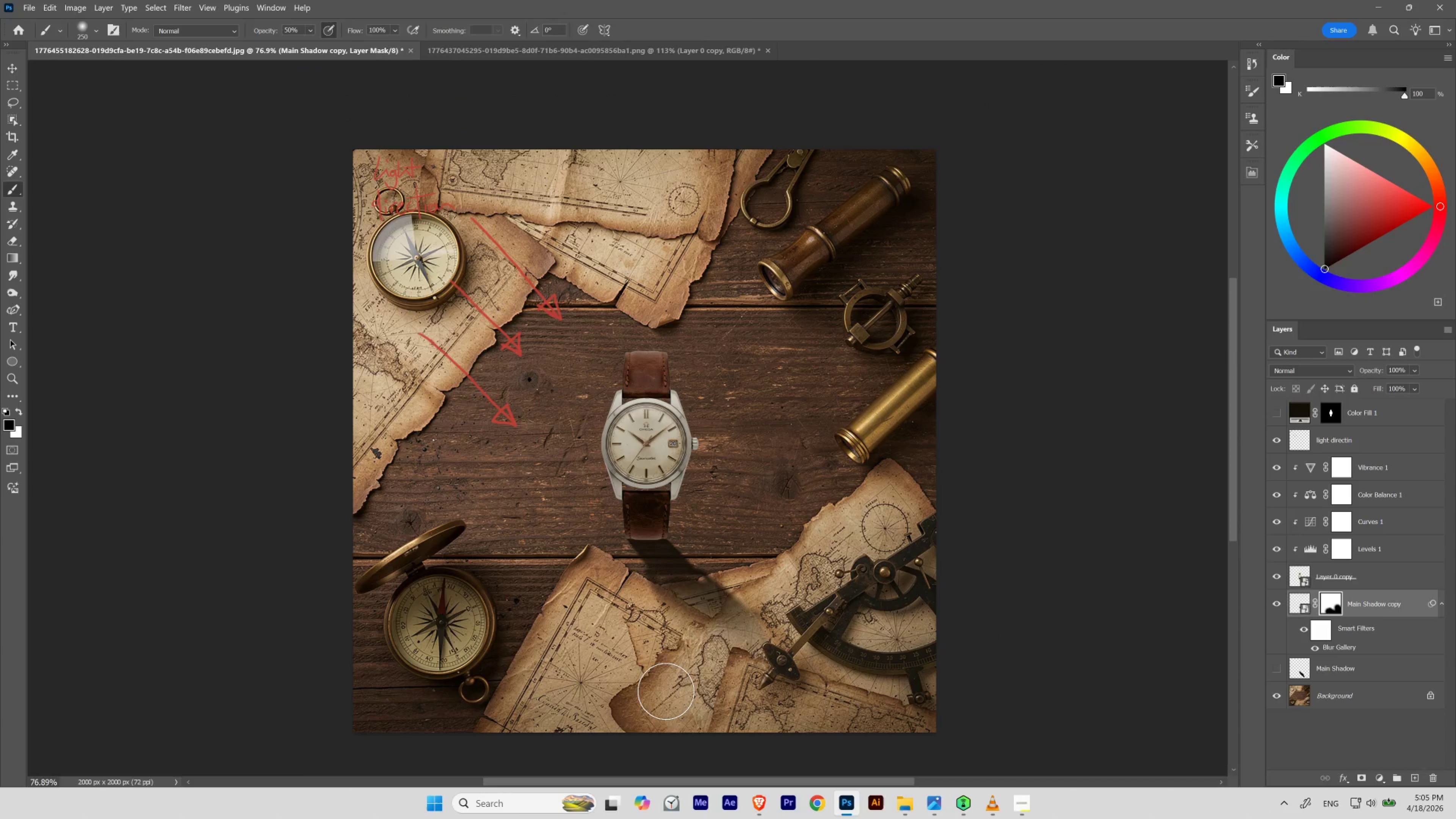 
left_click([1279, 606])
 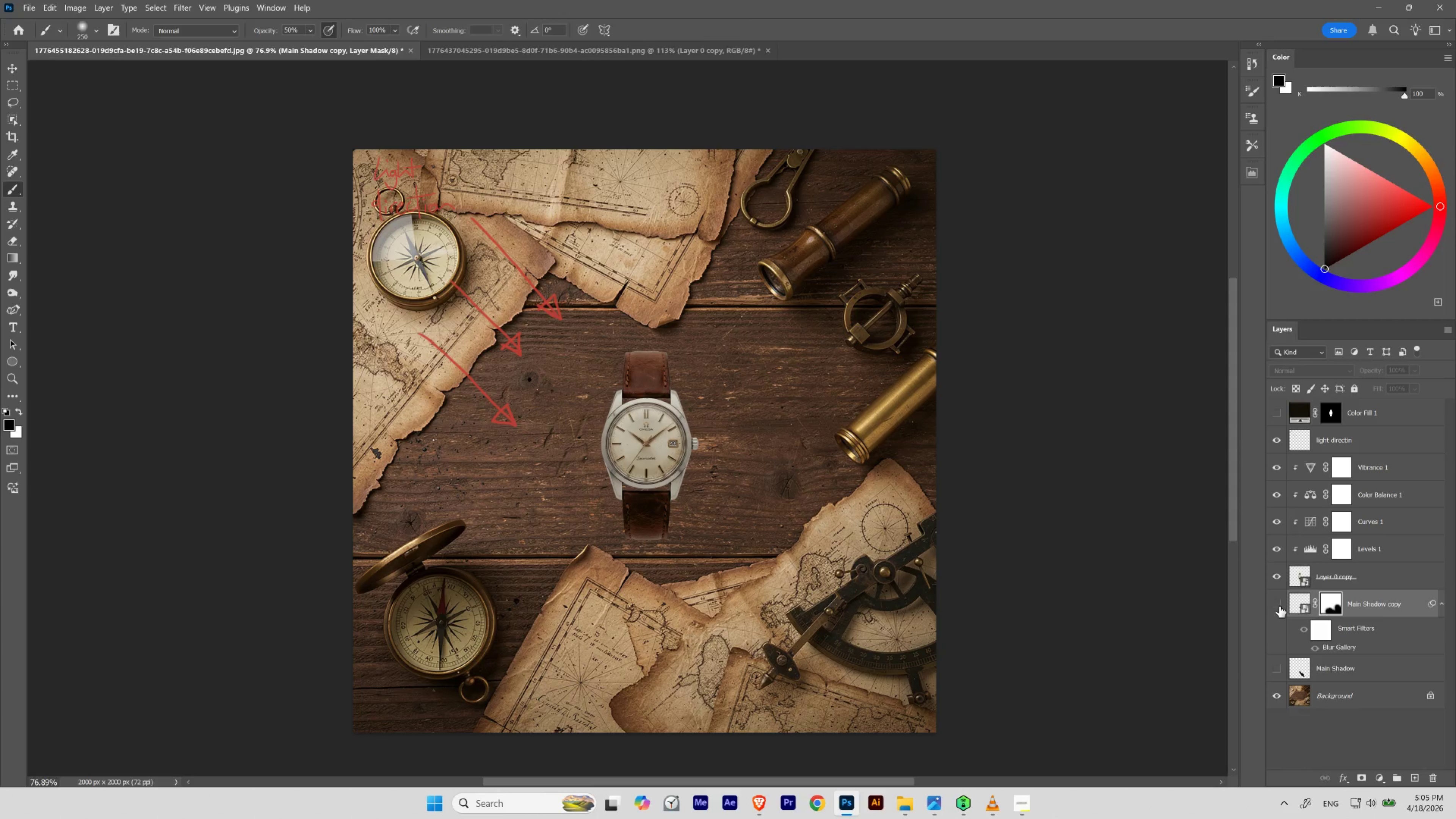 
left_click([1279, 606])
 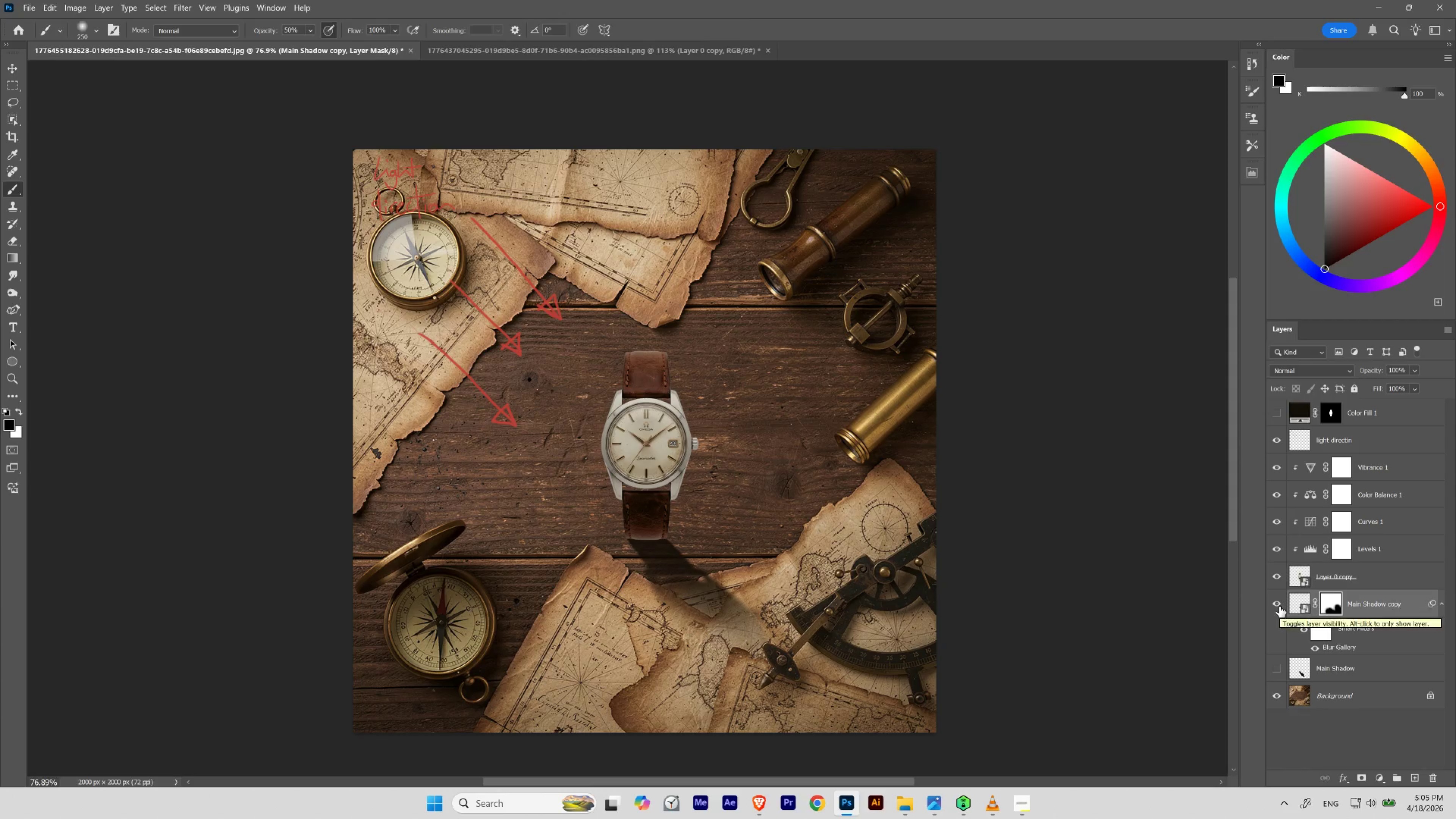 
left_click([1279, 606])
 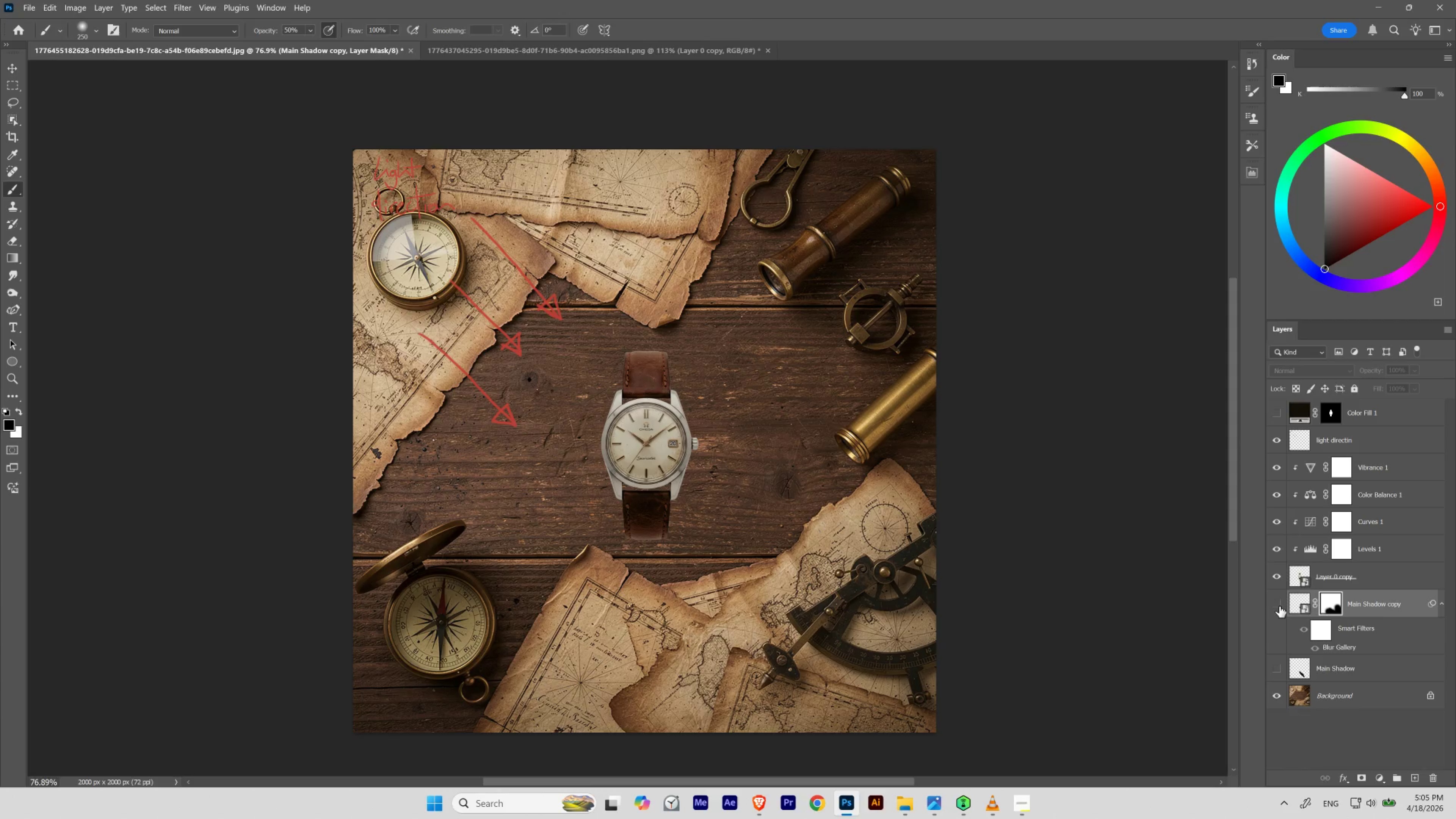 
left_click([1279, 606])
 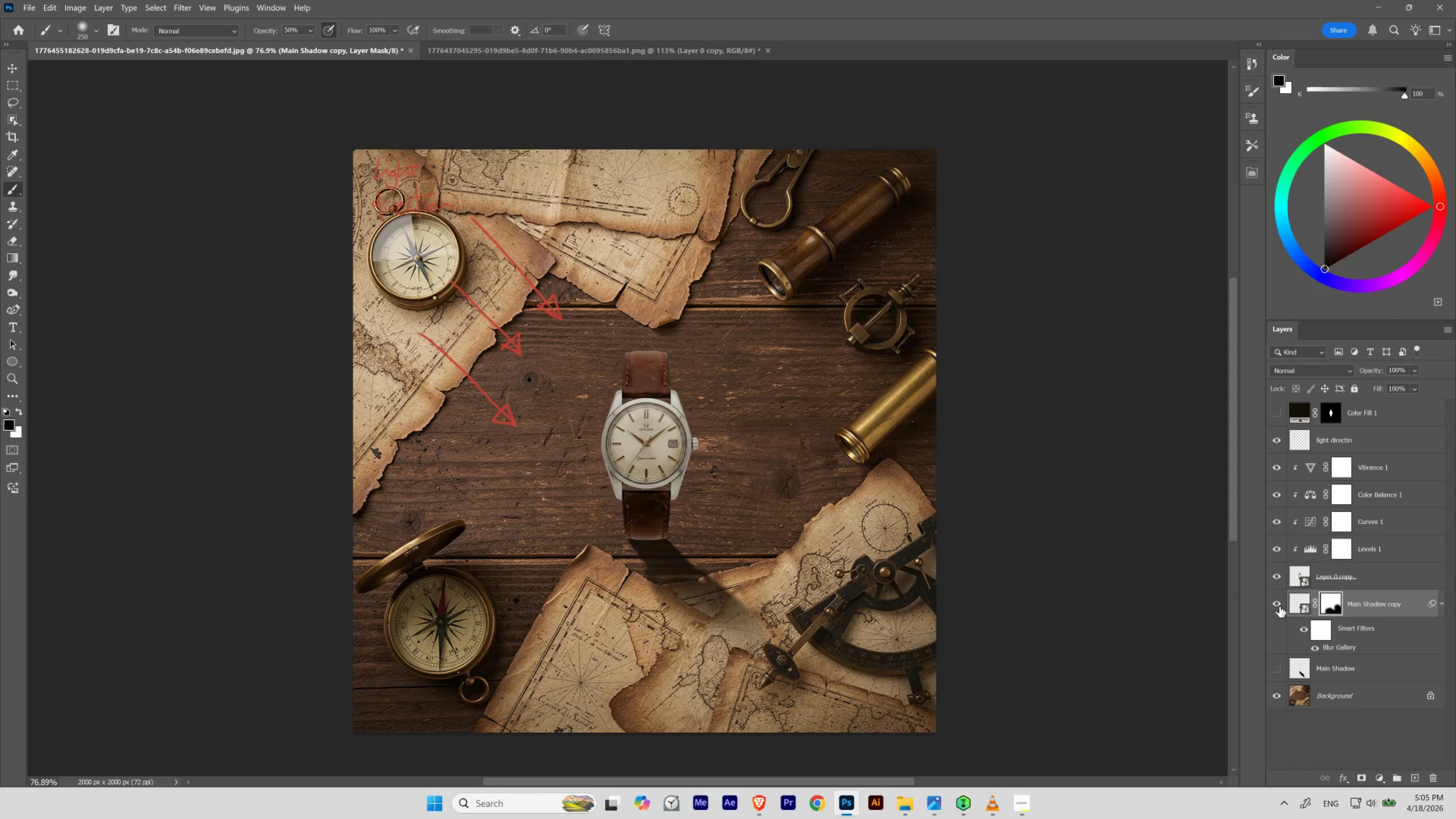 
wait(5.43)
 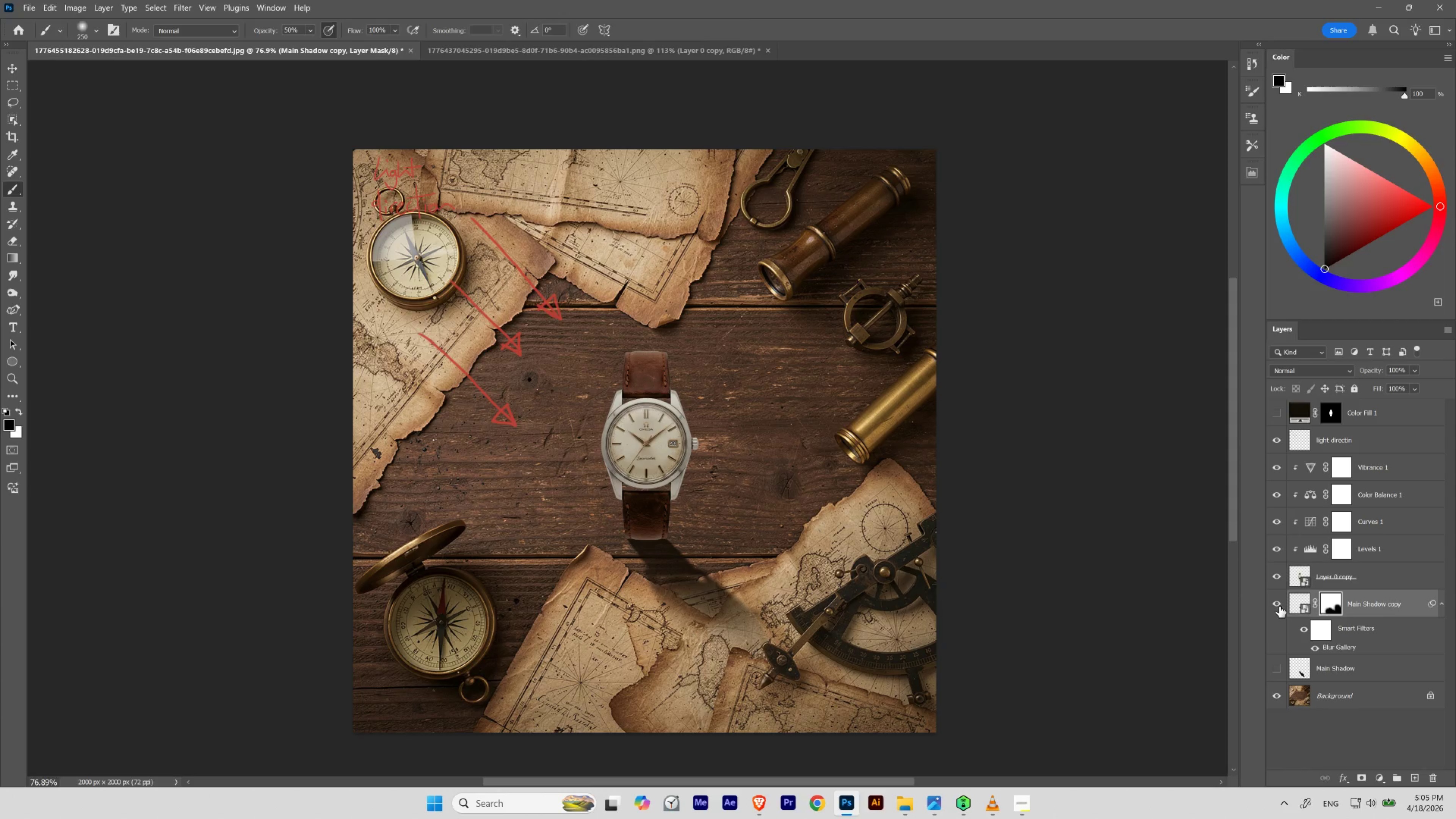 
hold_key(key=ControlLeft, duration=1.93)
 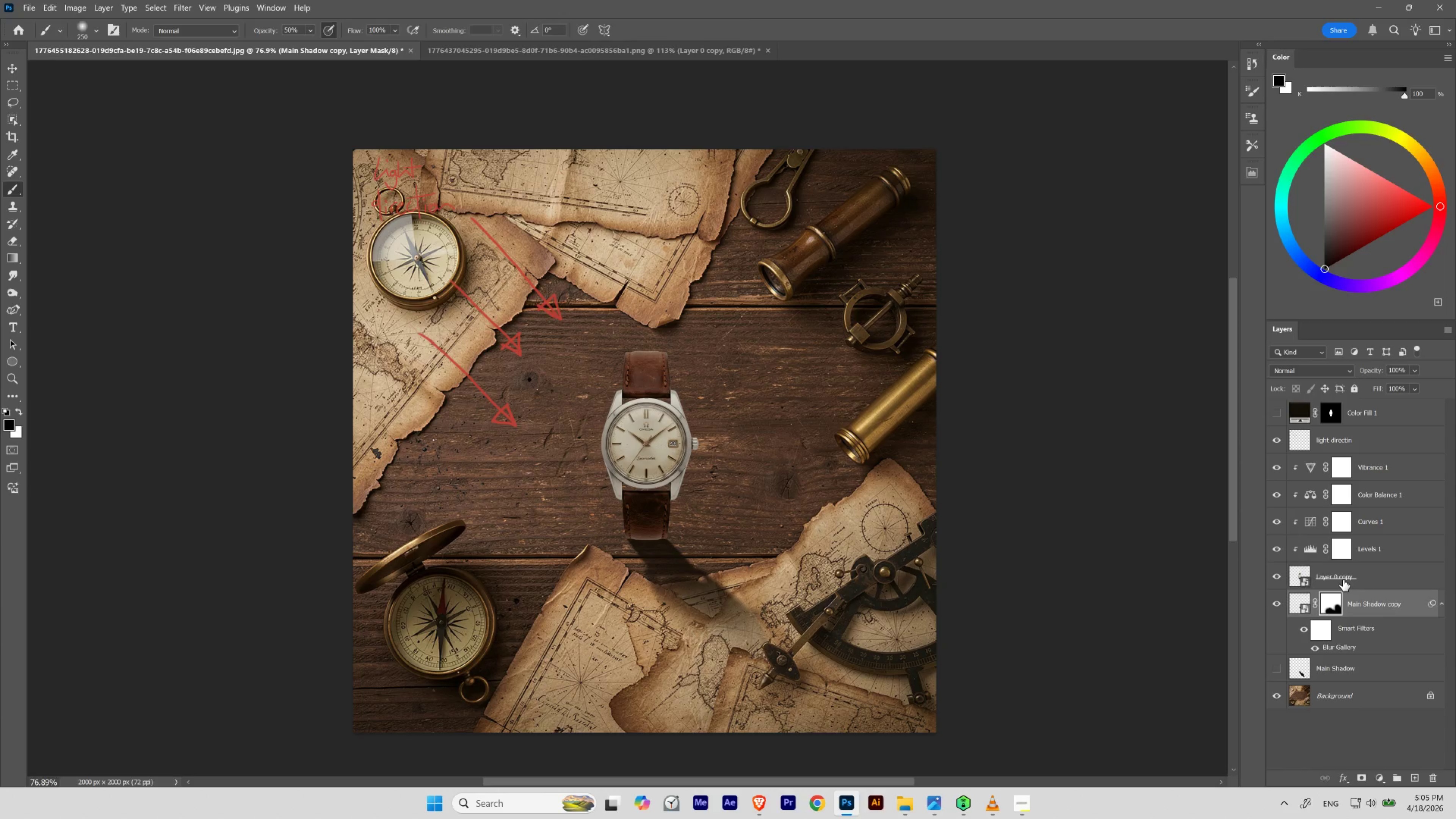 
left_click([1343, 579])
 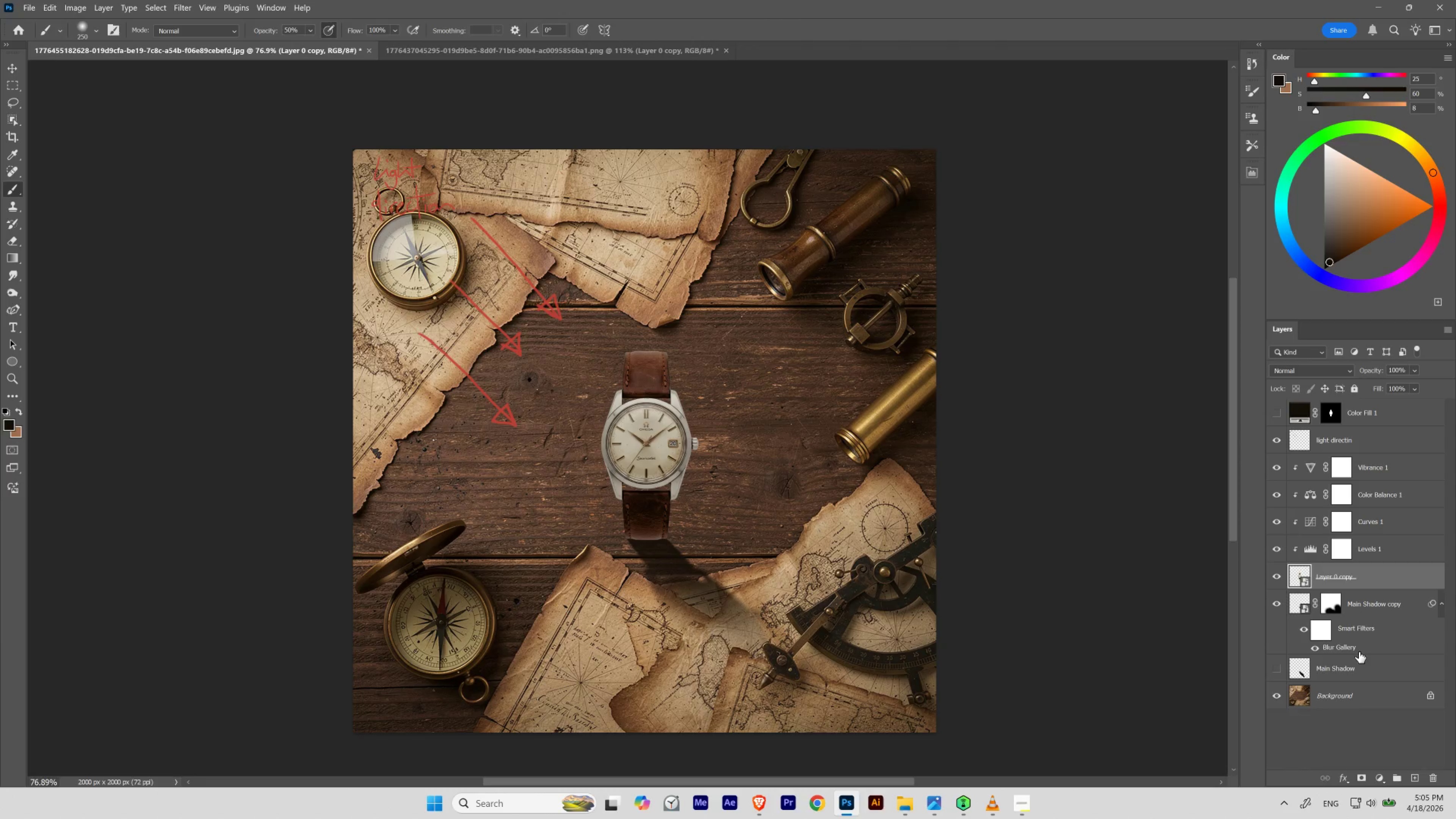 
hold_key(key=ShiftLeft, duration=0.68)
left_click([1360, 664])
 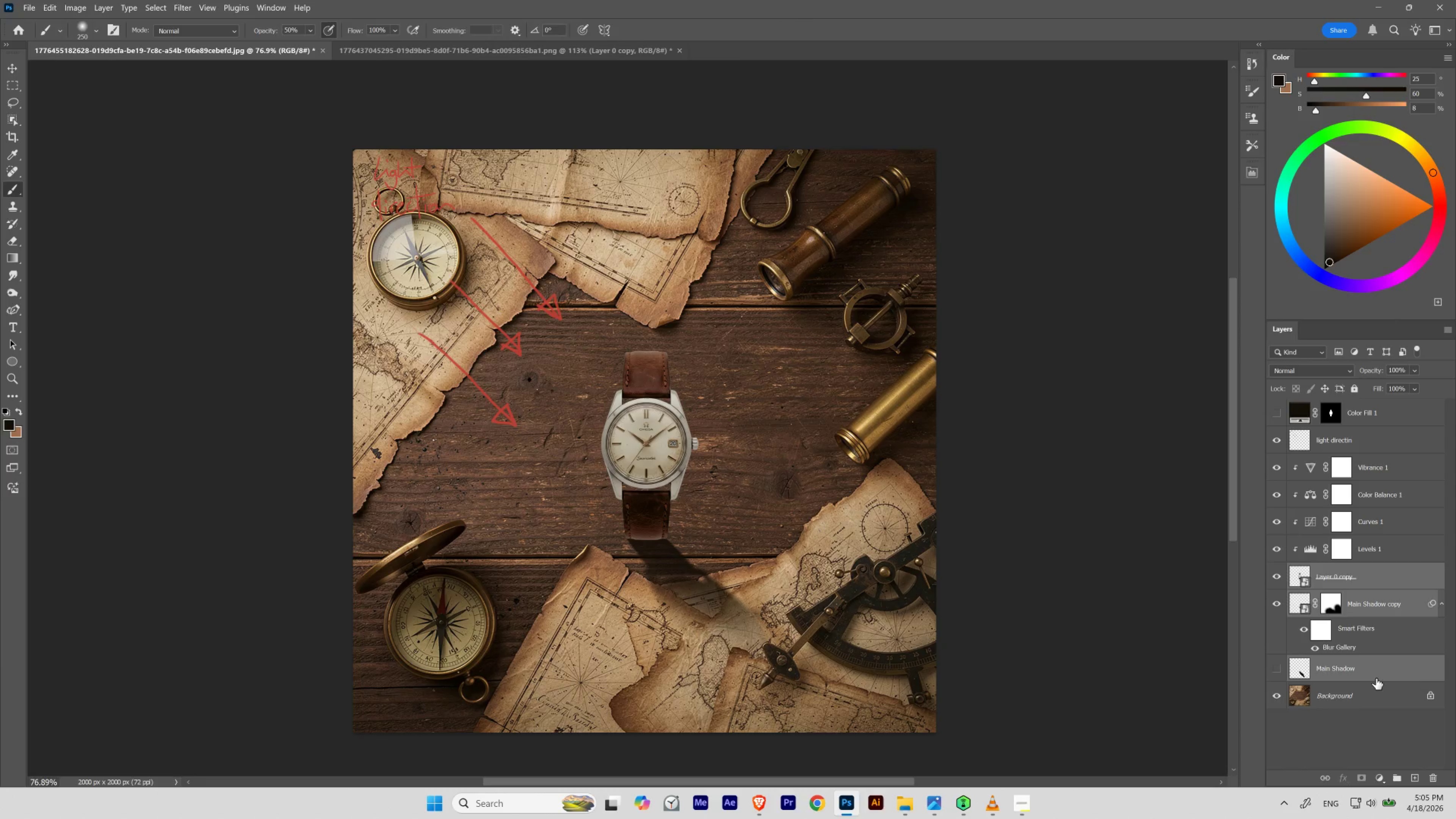 
key(V)
 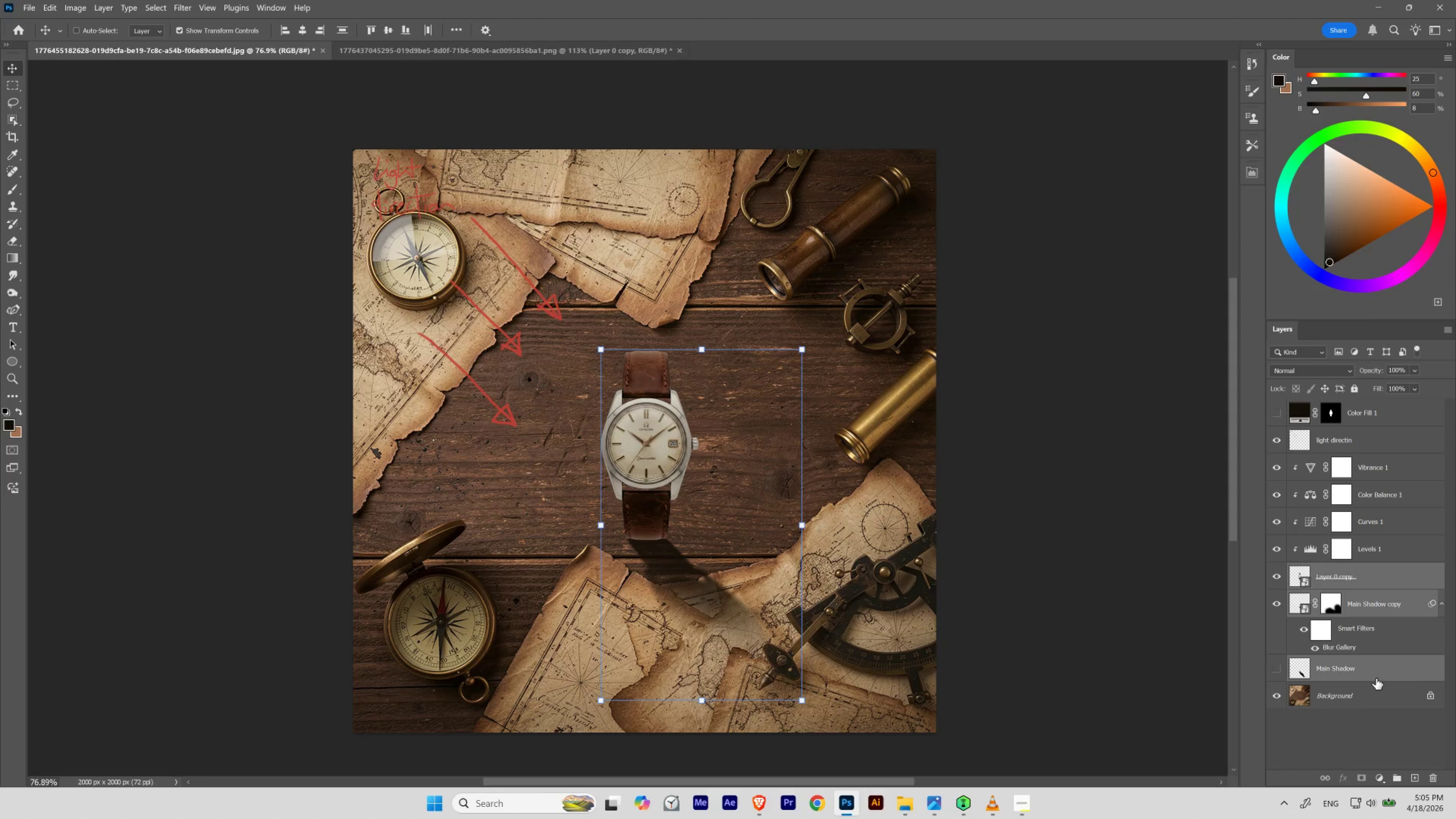 
hold_key(key=ShiftLeft, duration=0.38)
 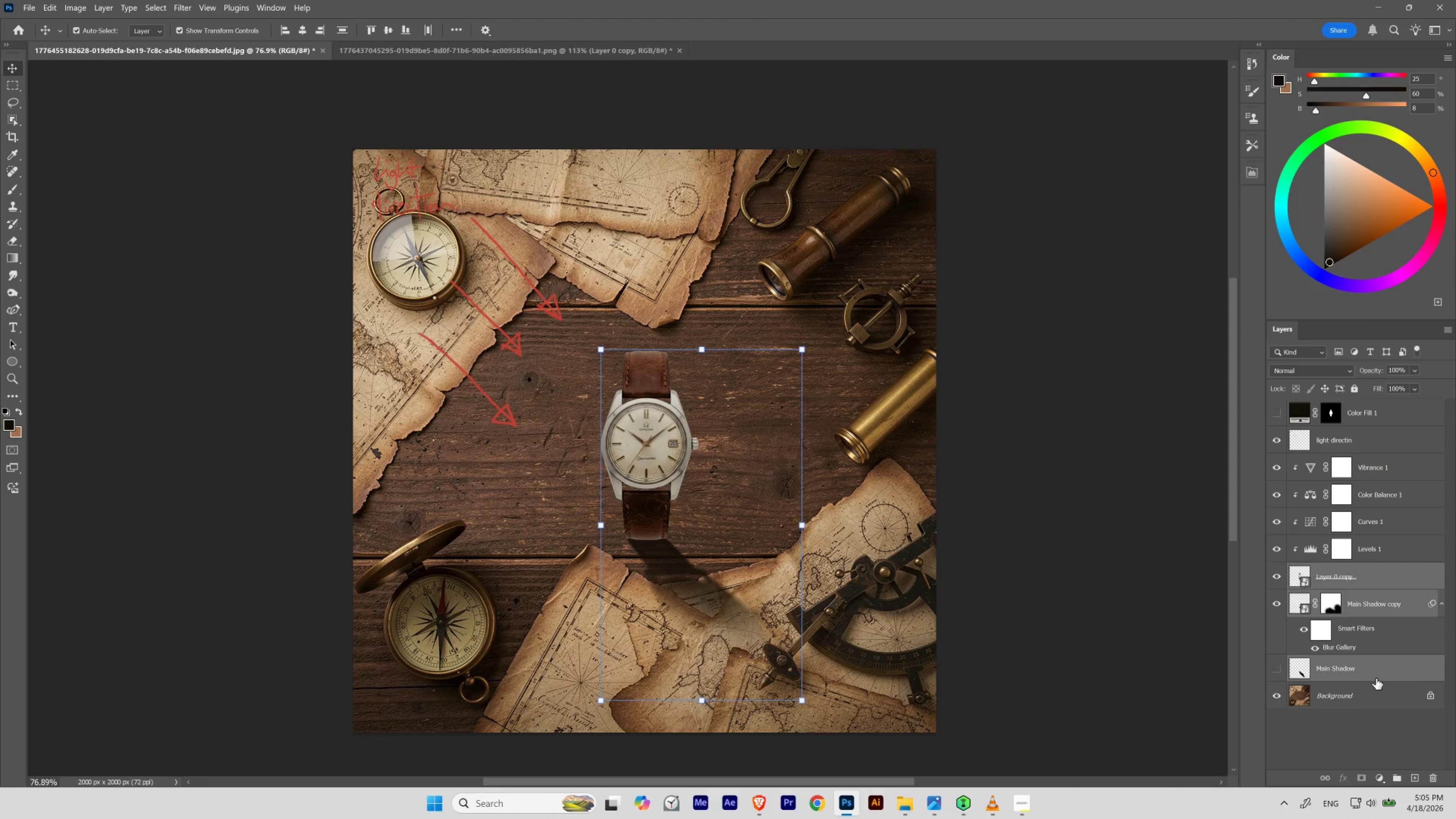 
key(Control+H)
 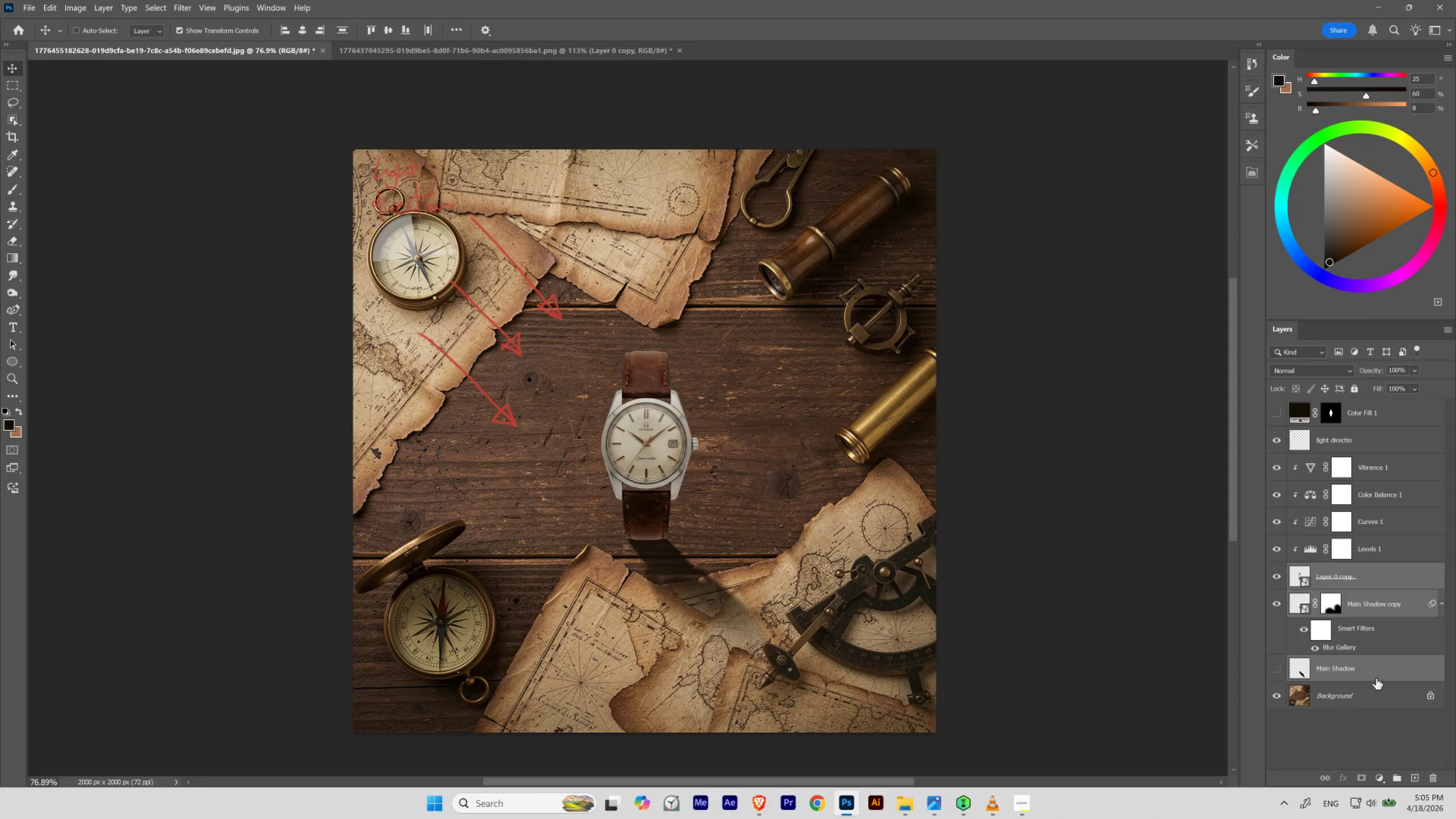 
key(Shift+ArrowUp)
 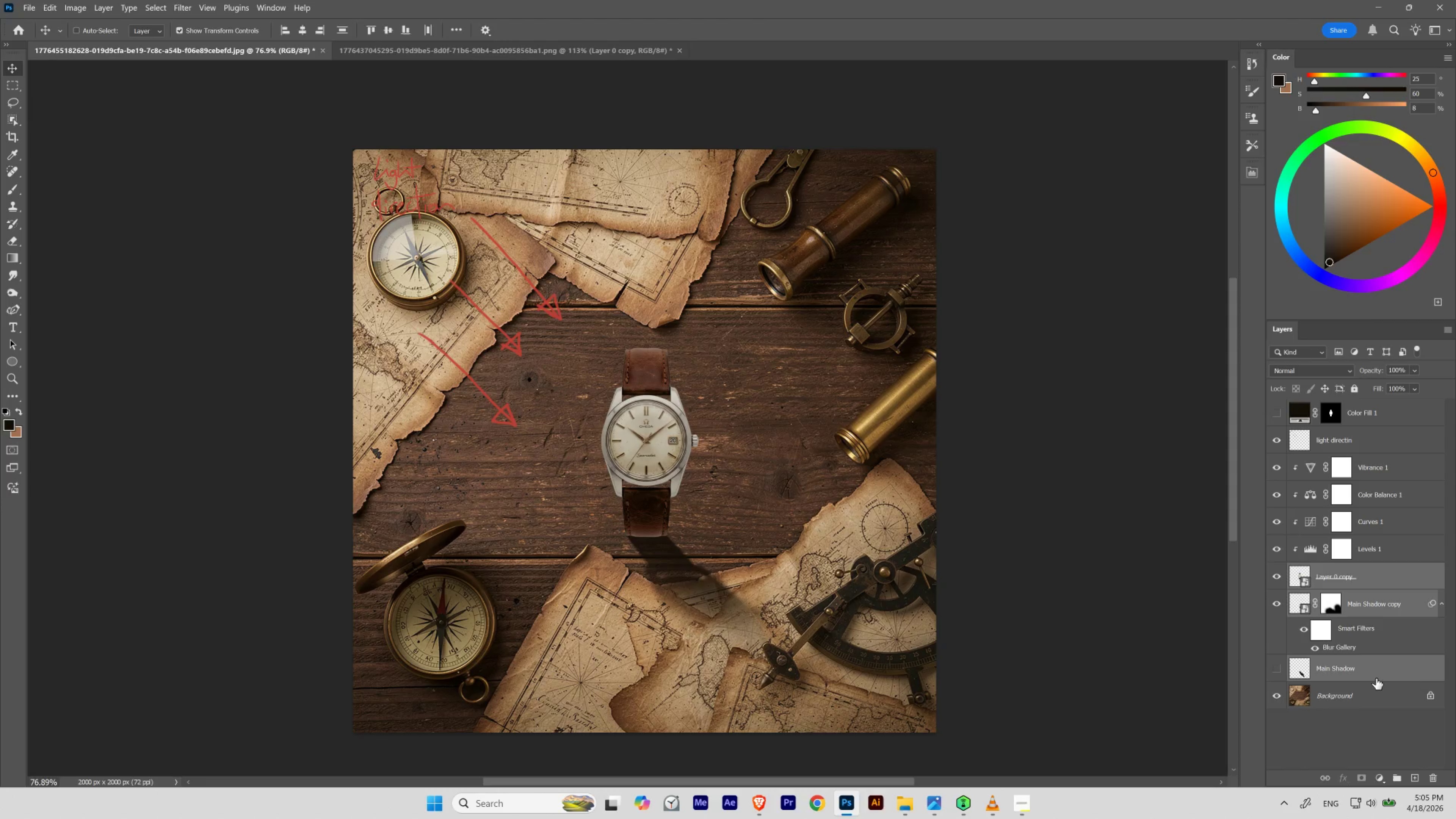 
key(Shift+ArrowUp)
 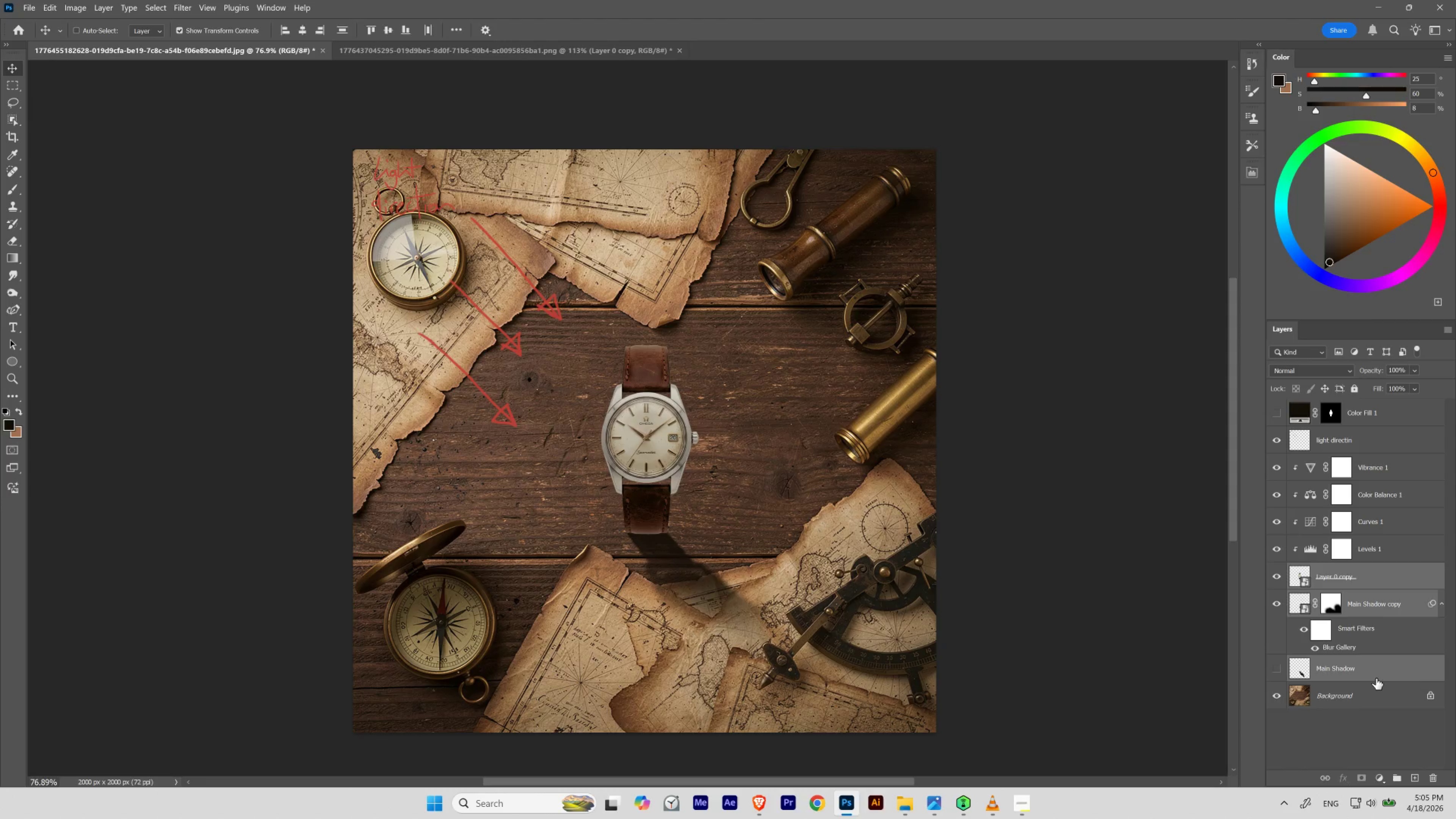 
key(Shift+ArrowDown)
 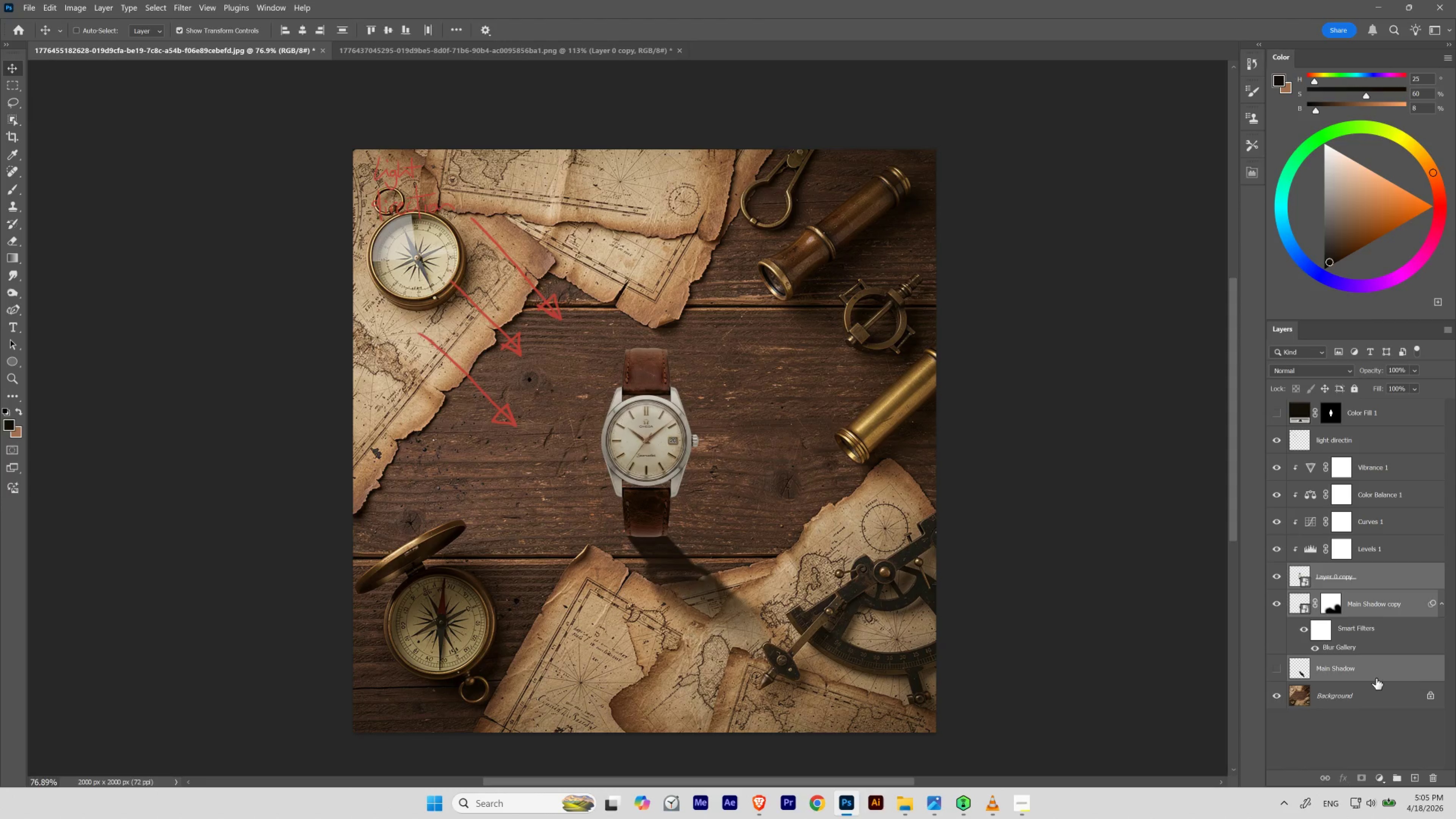 
key(Shift+ArrowUp)
 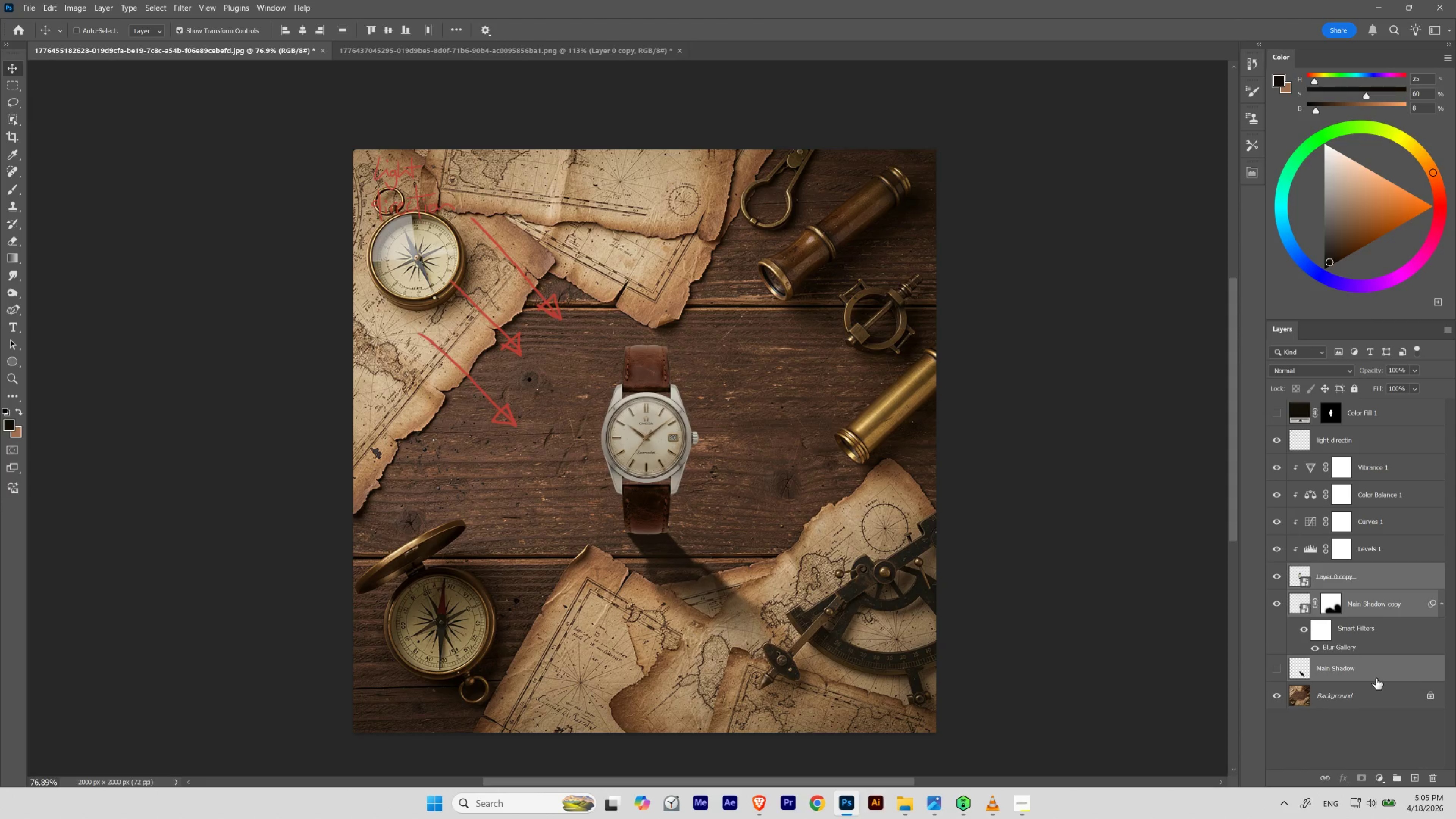 
key(Shift+ArrowDown)
 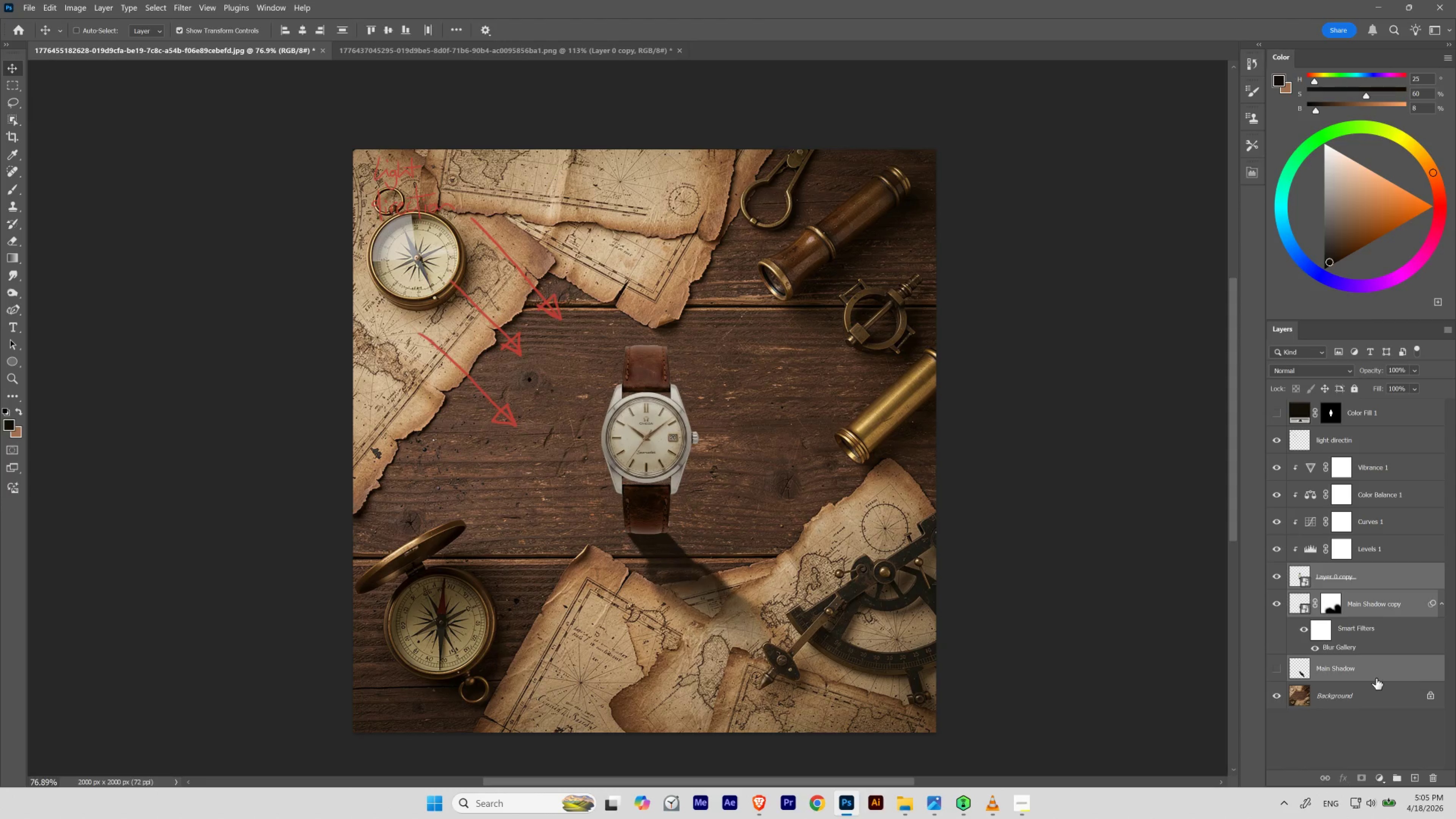 
key(Shift+ArrowUp)
 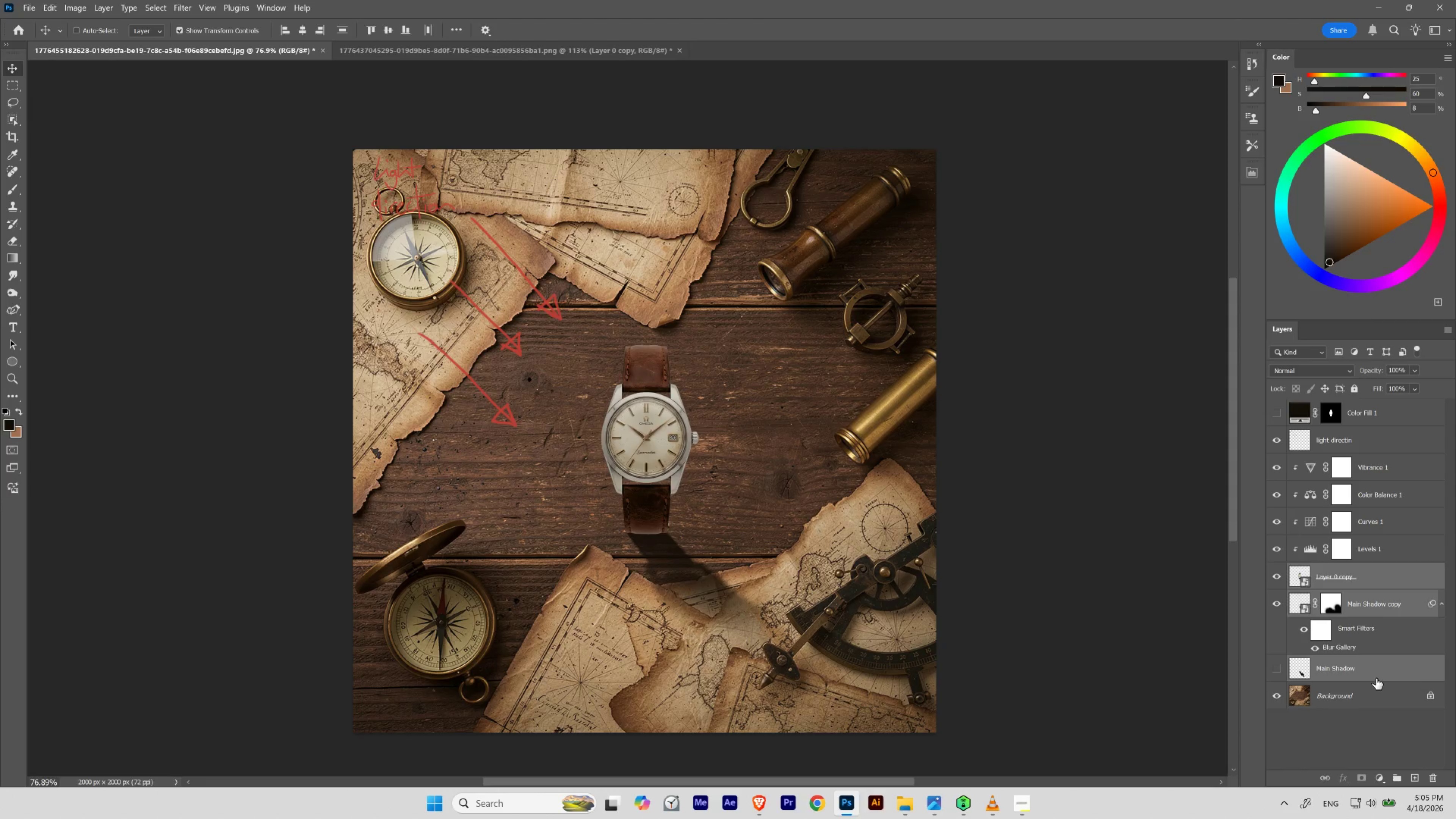 
key(Shift+ArrowDown)
 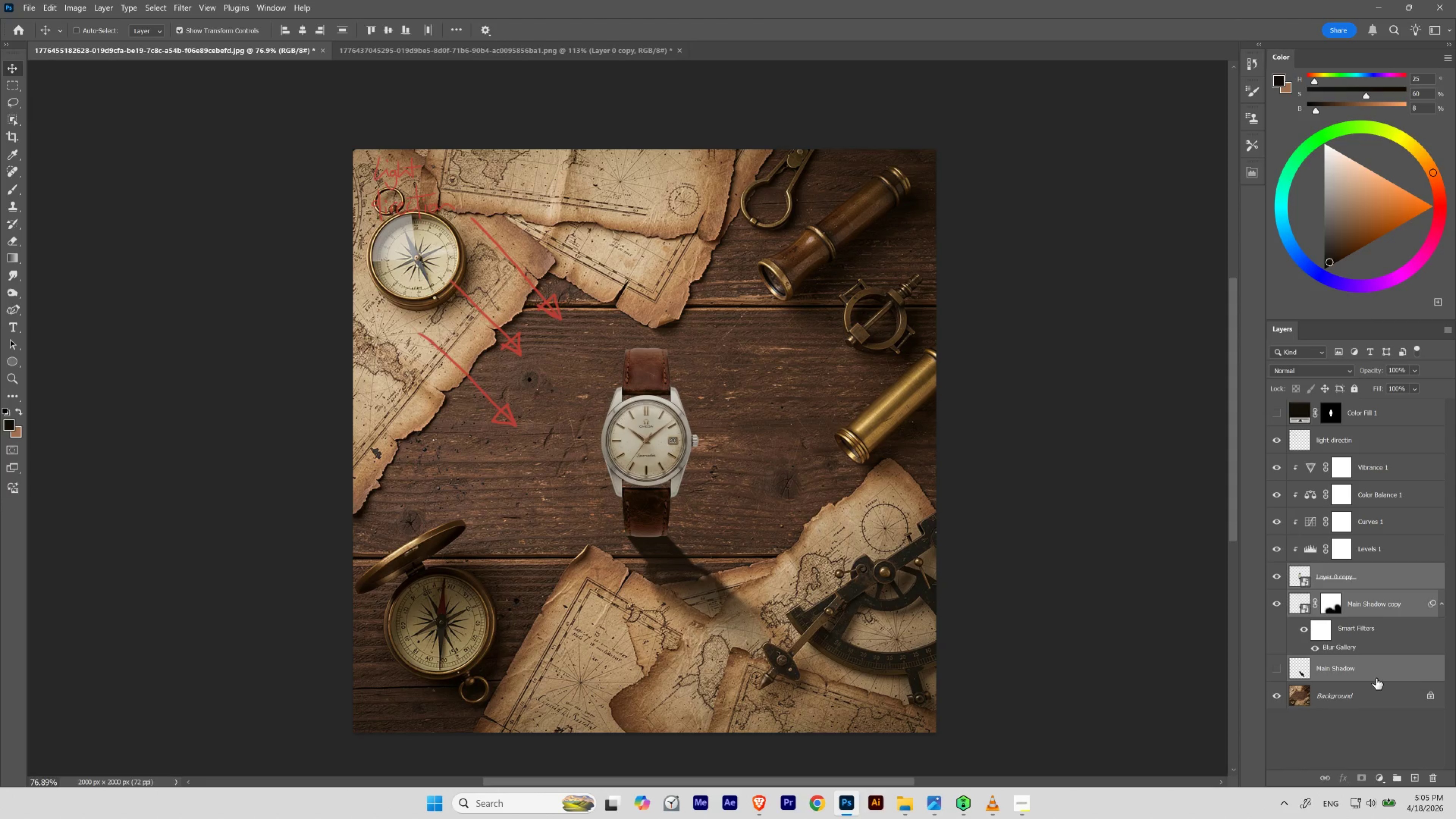 
key(Shift+ArrowUp)
 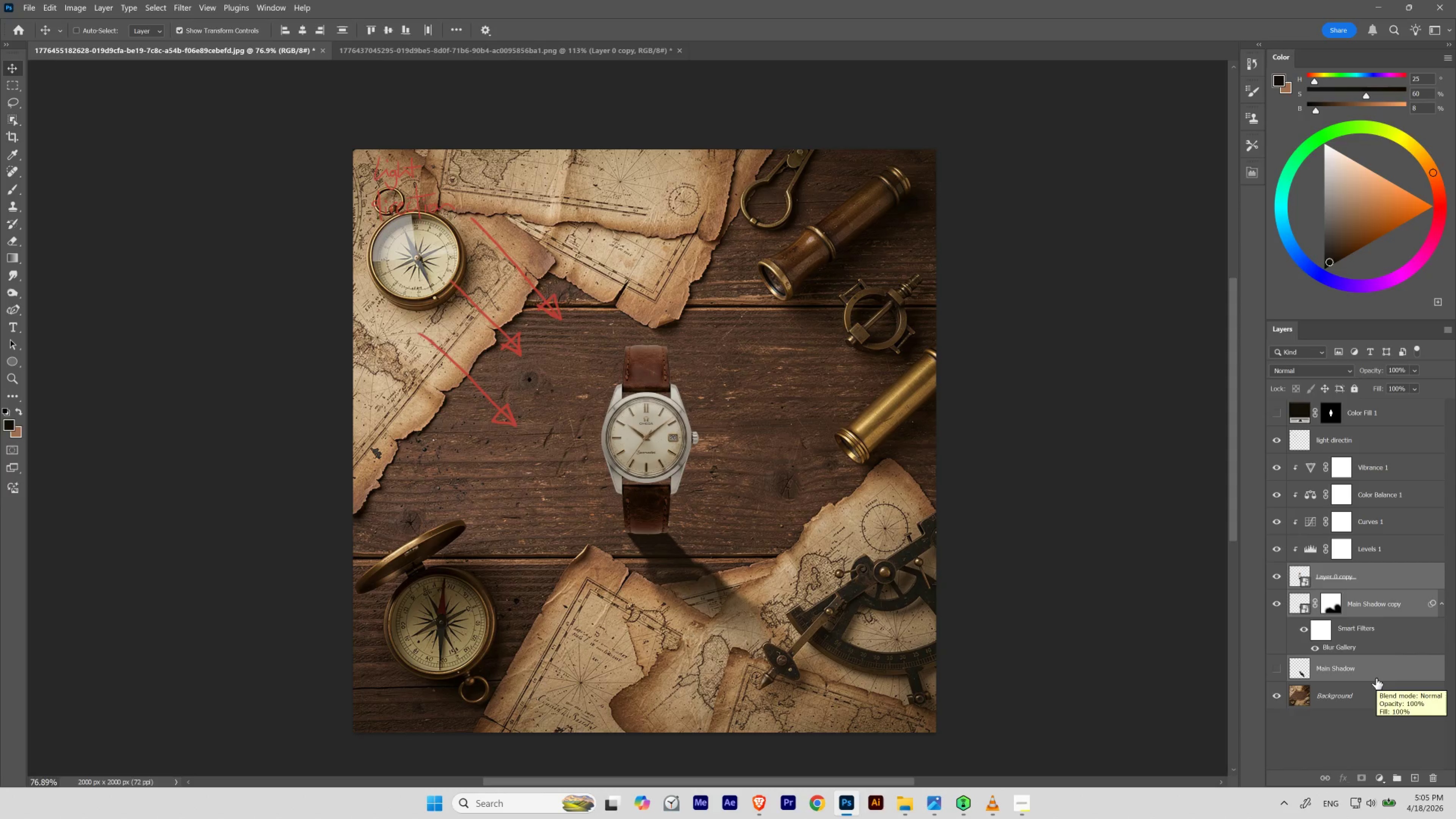 
key(Shift+ArrowDown)
 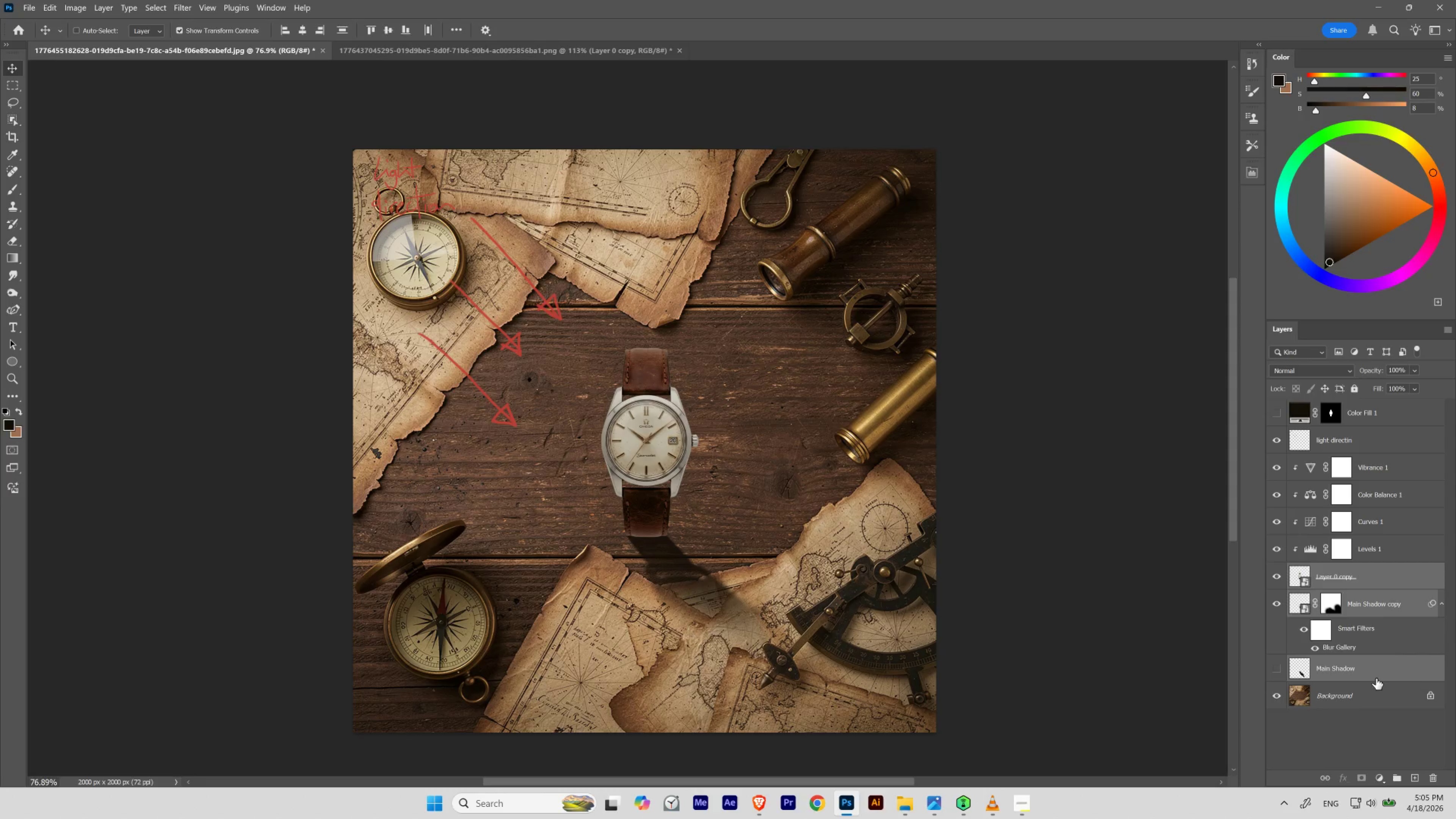 
key(ArrowUp)
 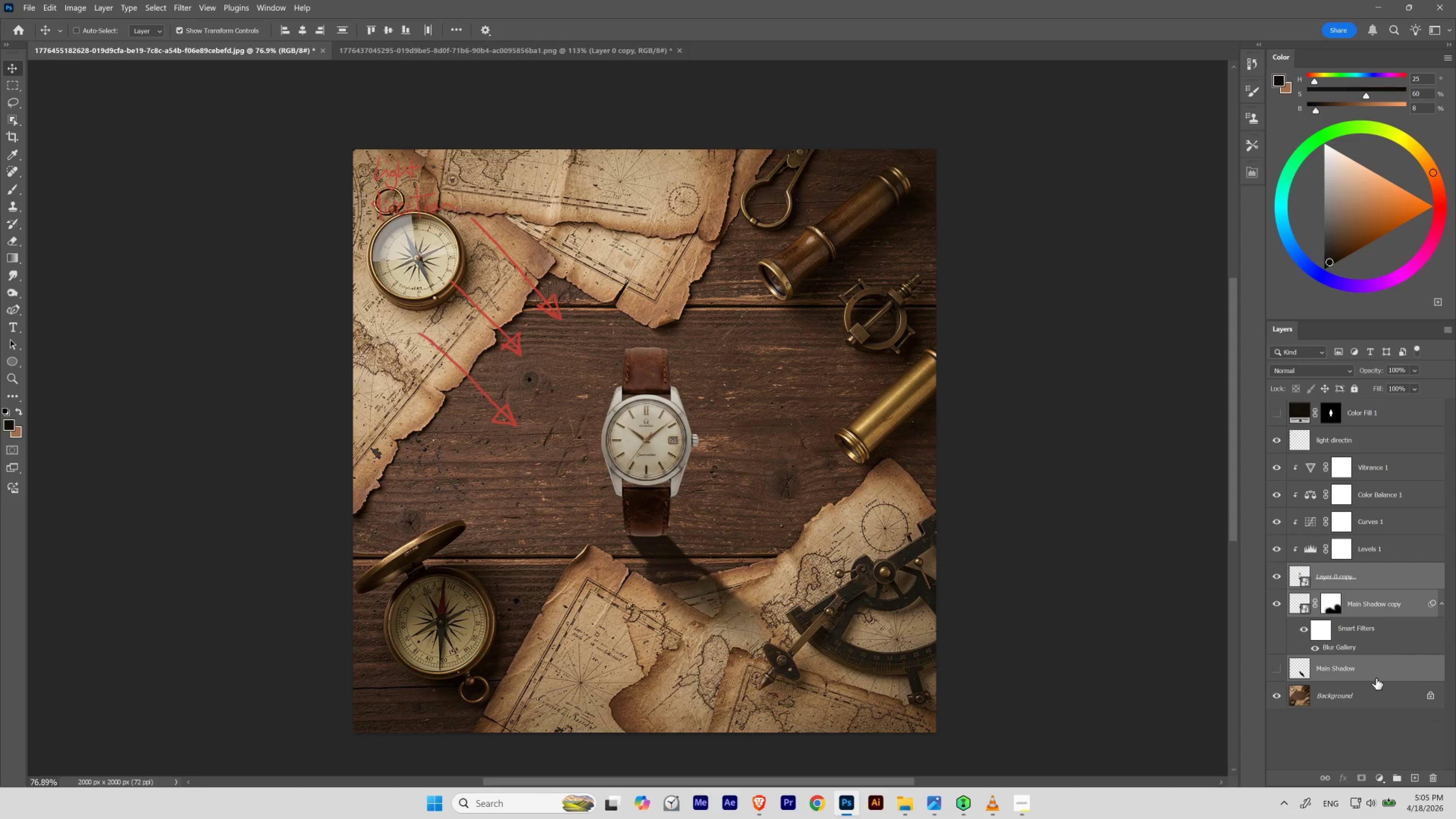 
key(ArrowUp)
 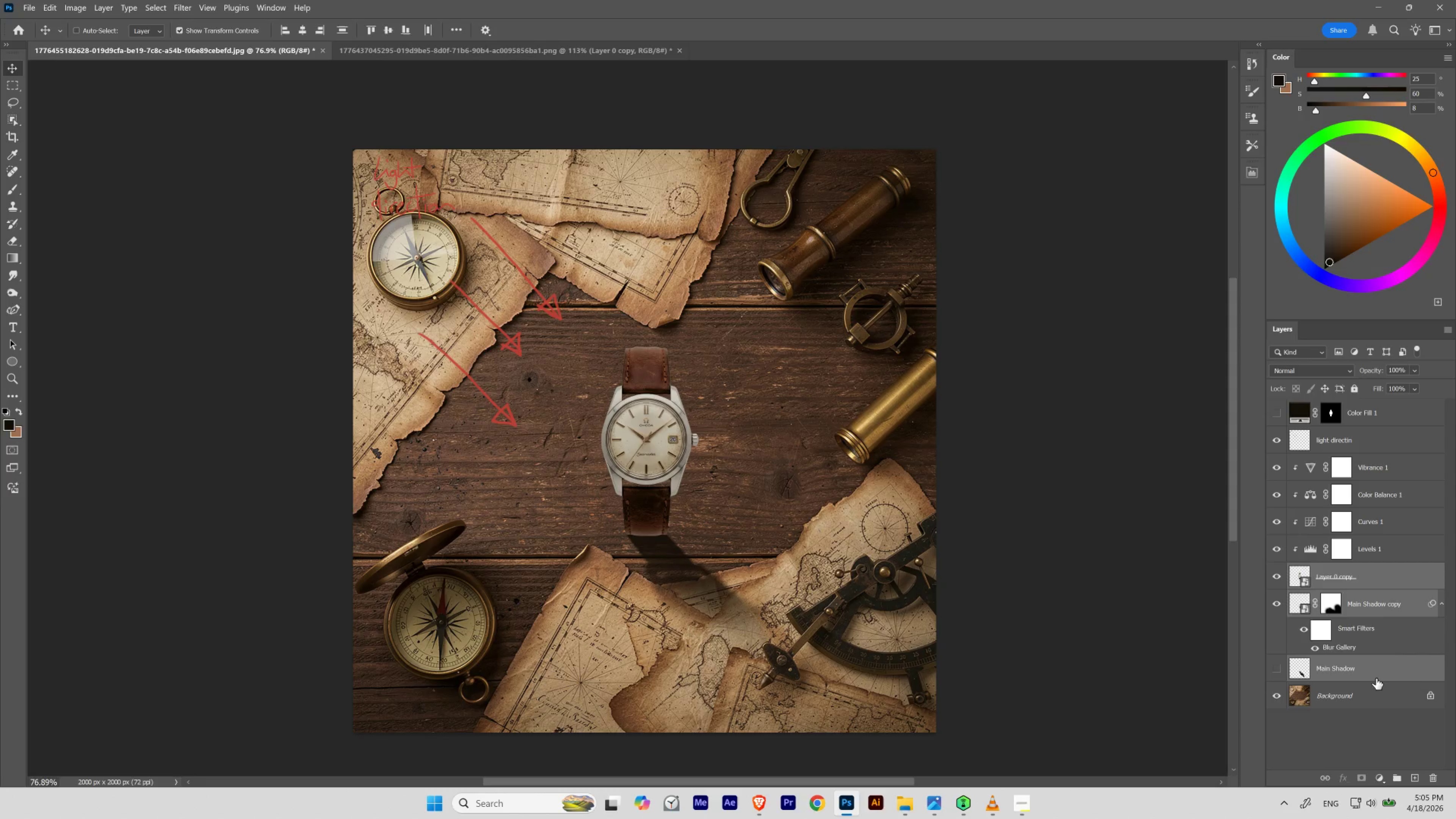 
key(ArrowDown)
 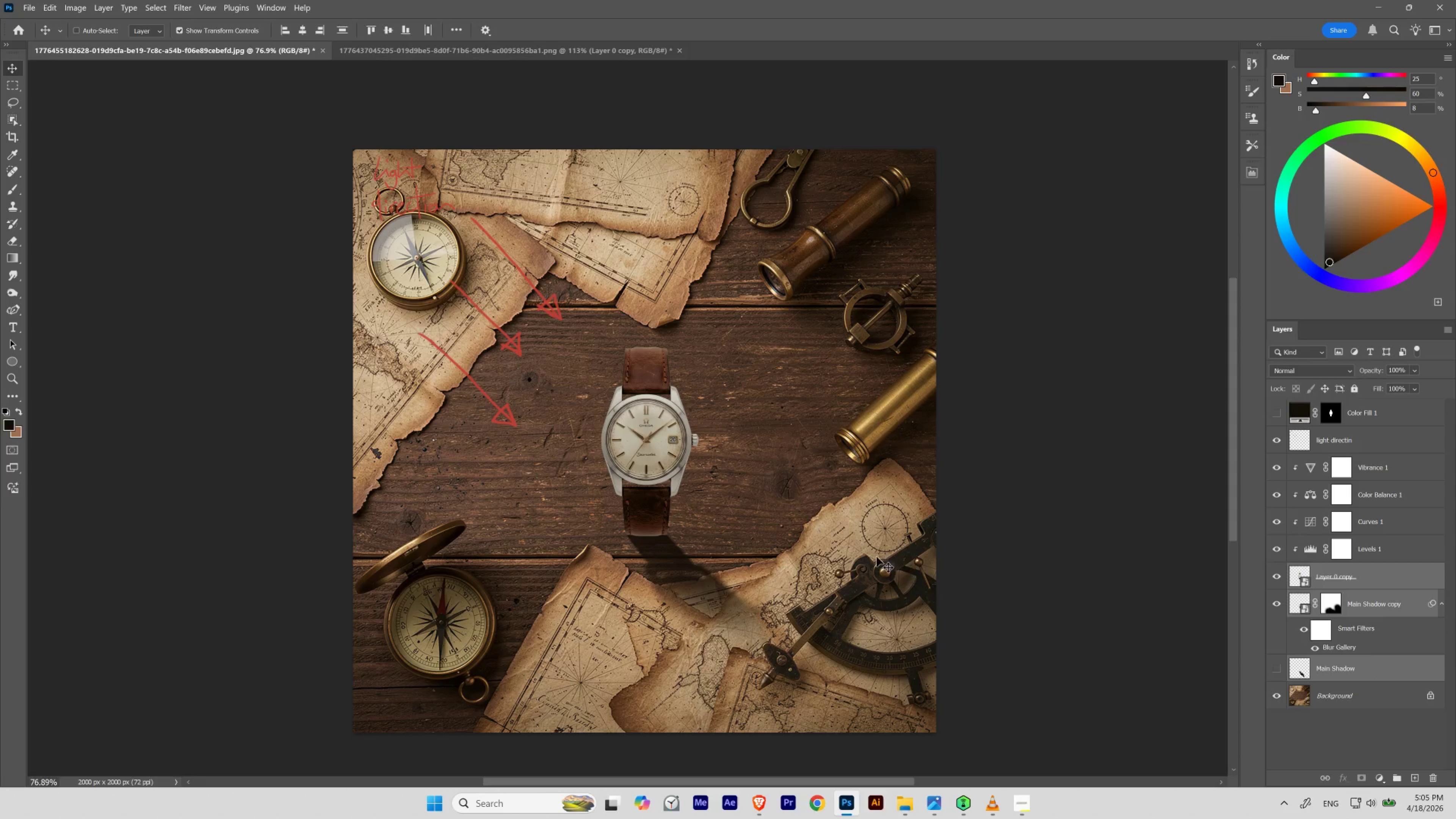 
left_click([1360, 589])
 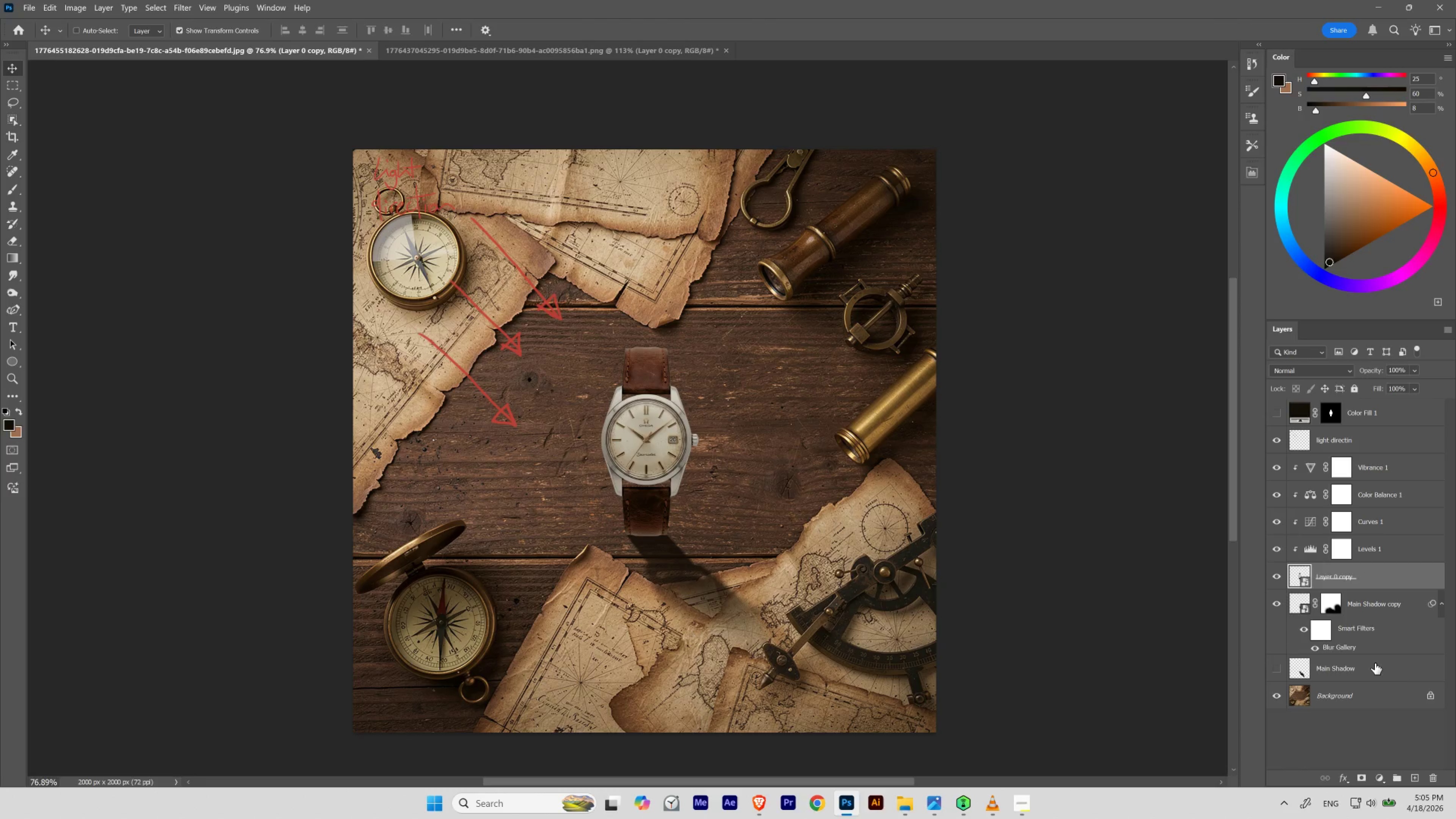 
left_click([1371, 666])
 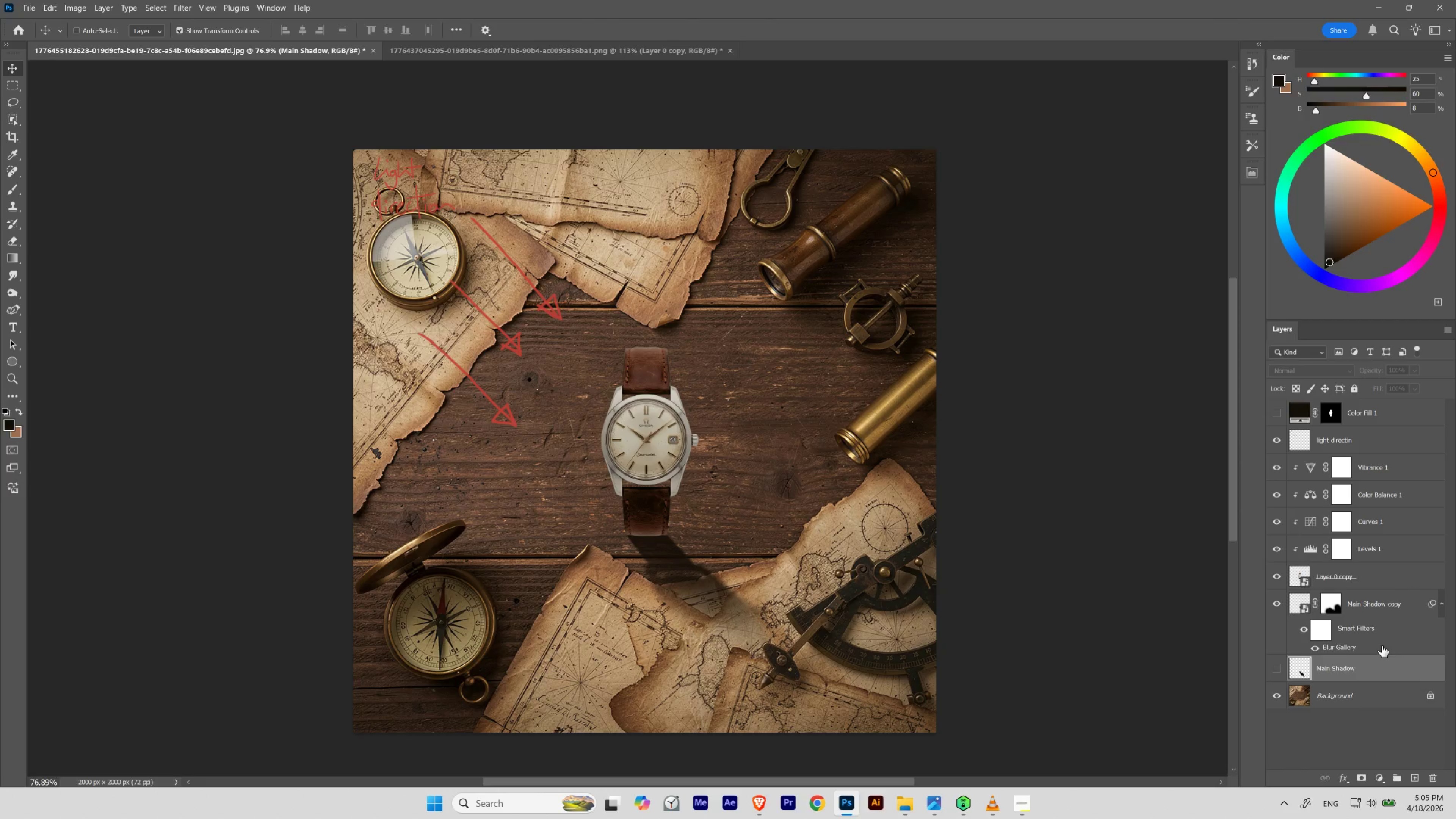 
mouse_move([1367, 668])
 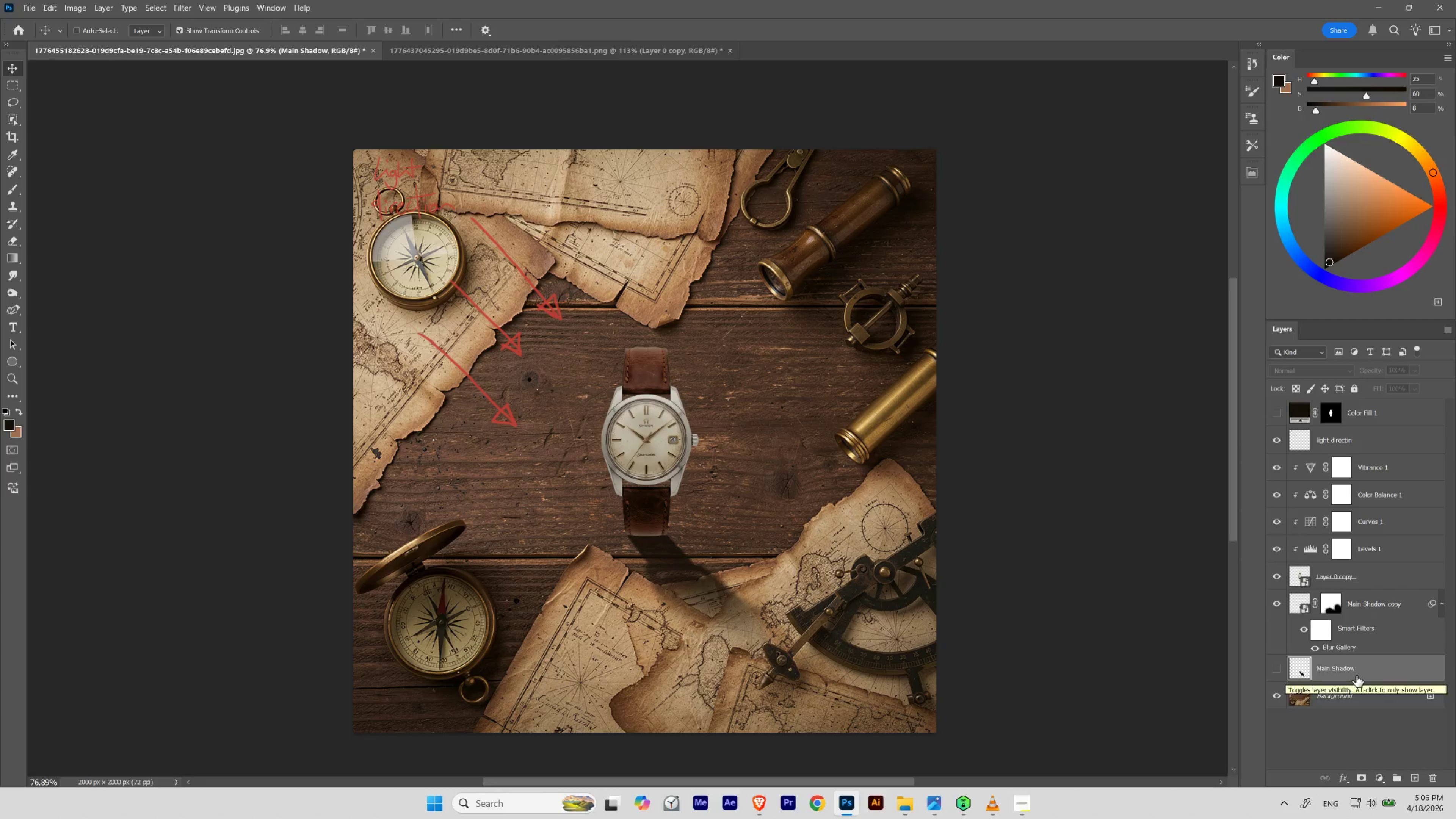 
left_click_drag(start_coordinate=[1362, 670], to_coordinate=[1429, 778])
 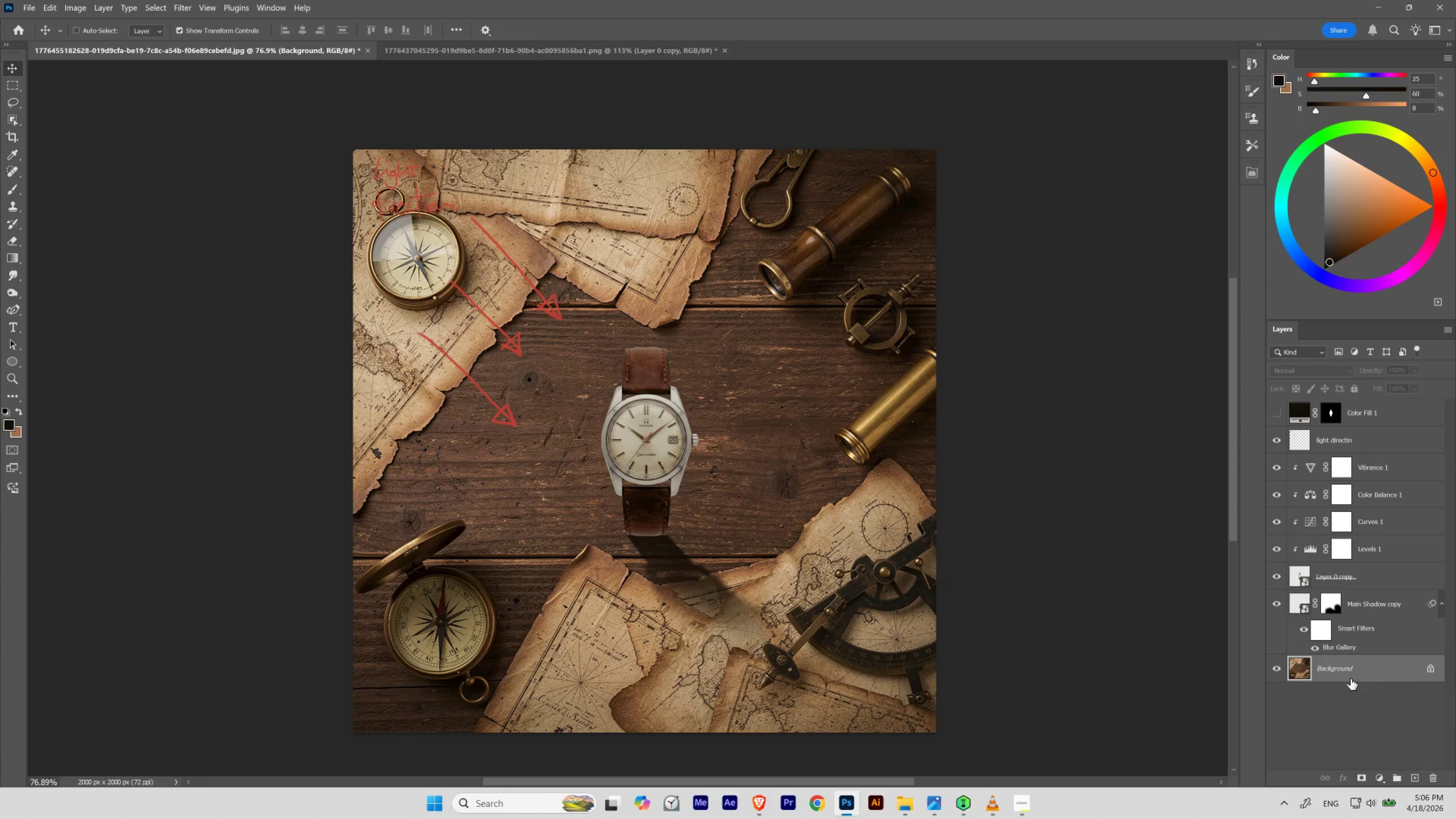 
left_click([1349, 667])
 